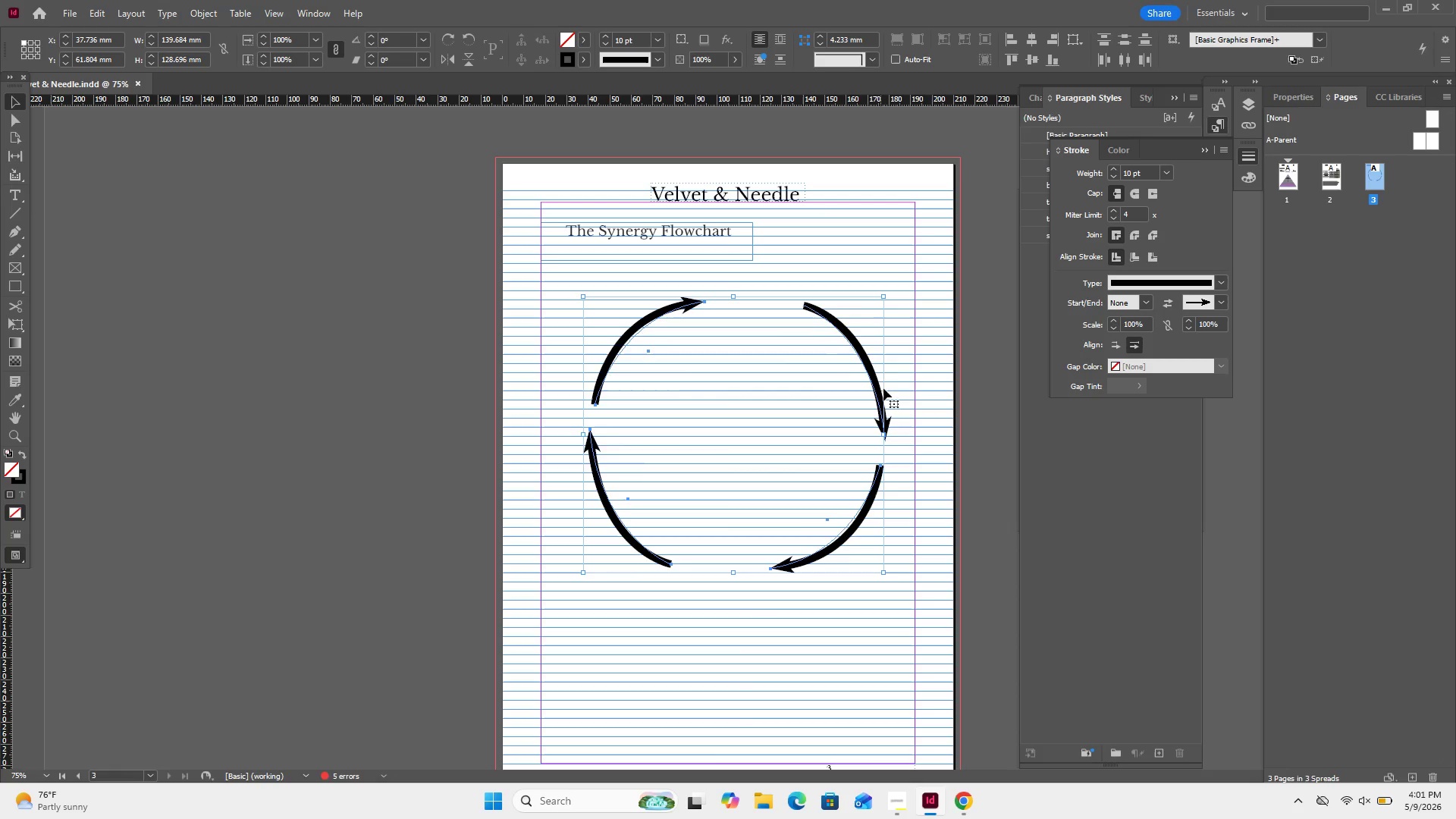 
left_click_drag(start_coordinate=[898, 357], to_coordinate=[570, 485])
 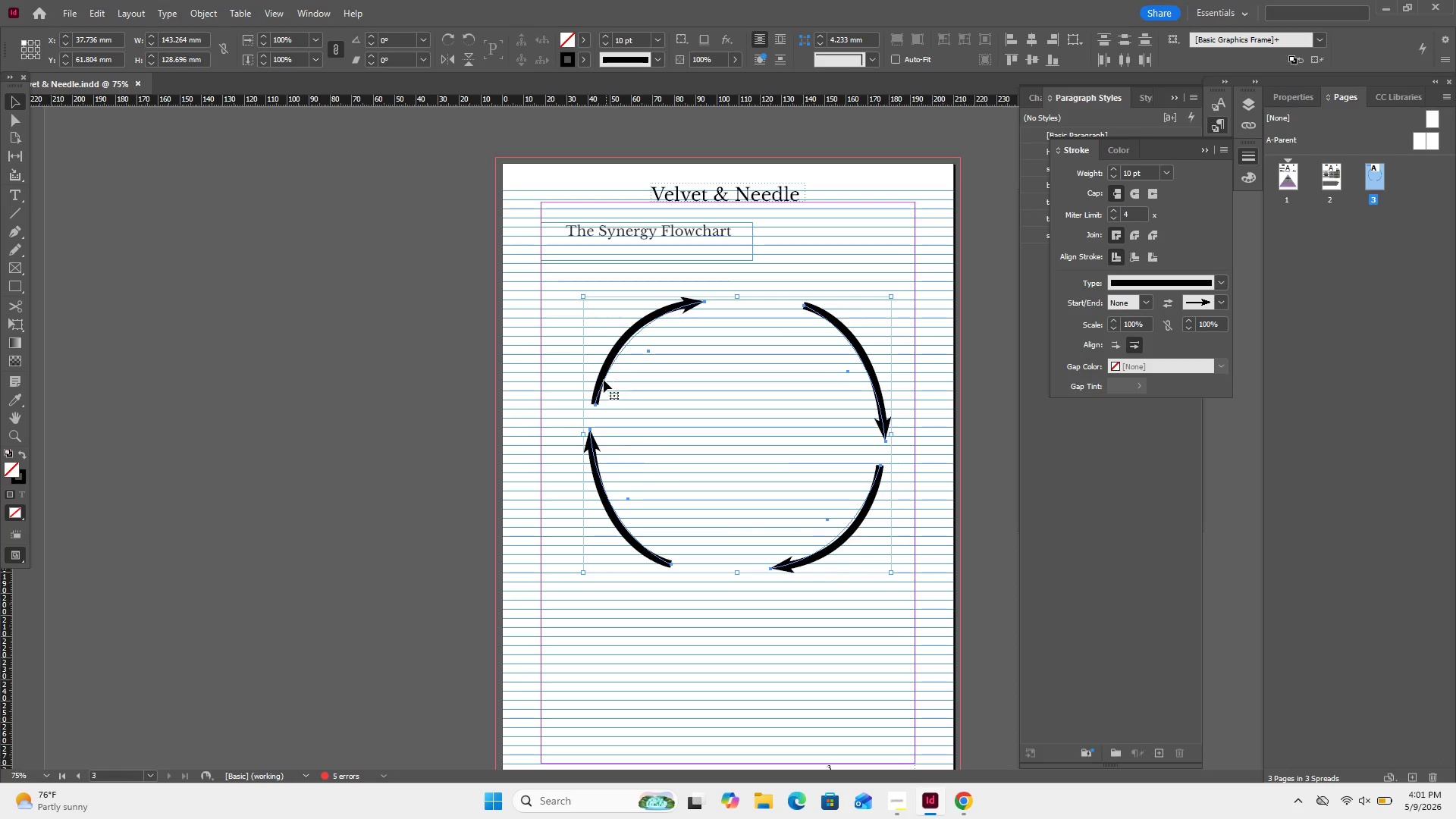 
left_click_drag(start_coordinate=[602, 381], to_coordinate=[585, 384])
 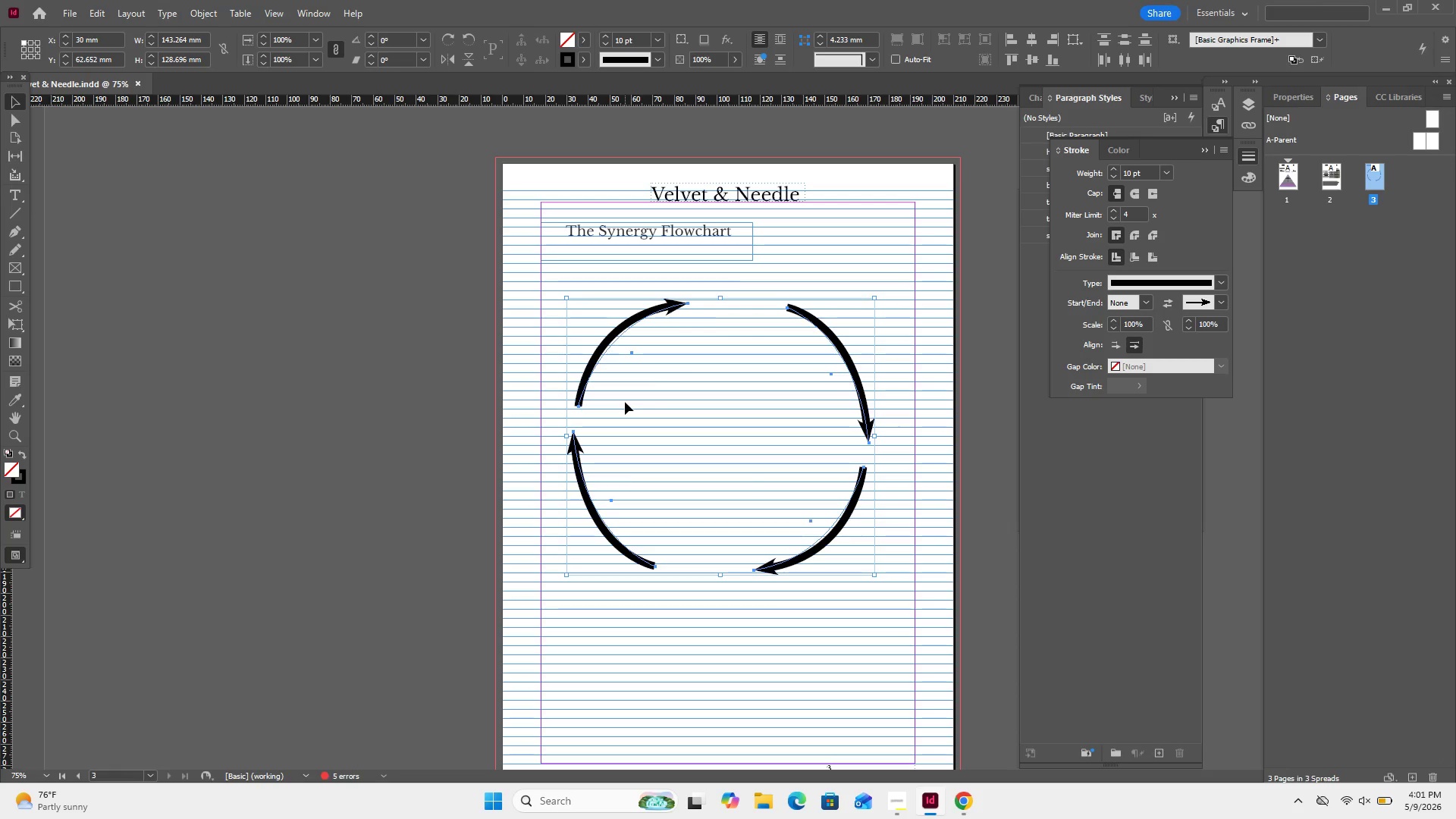 
key(ArrowRight)
 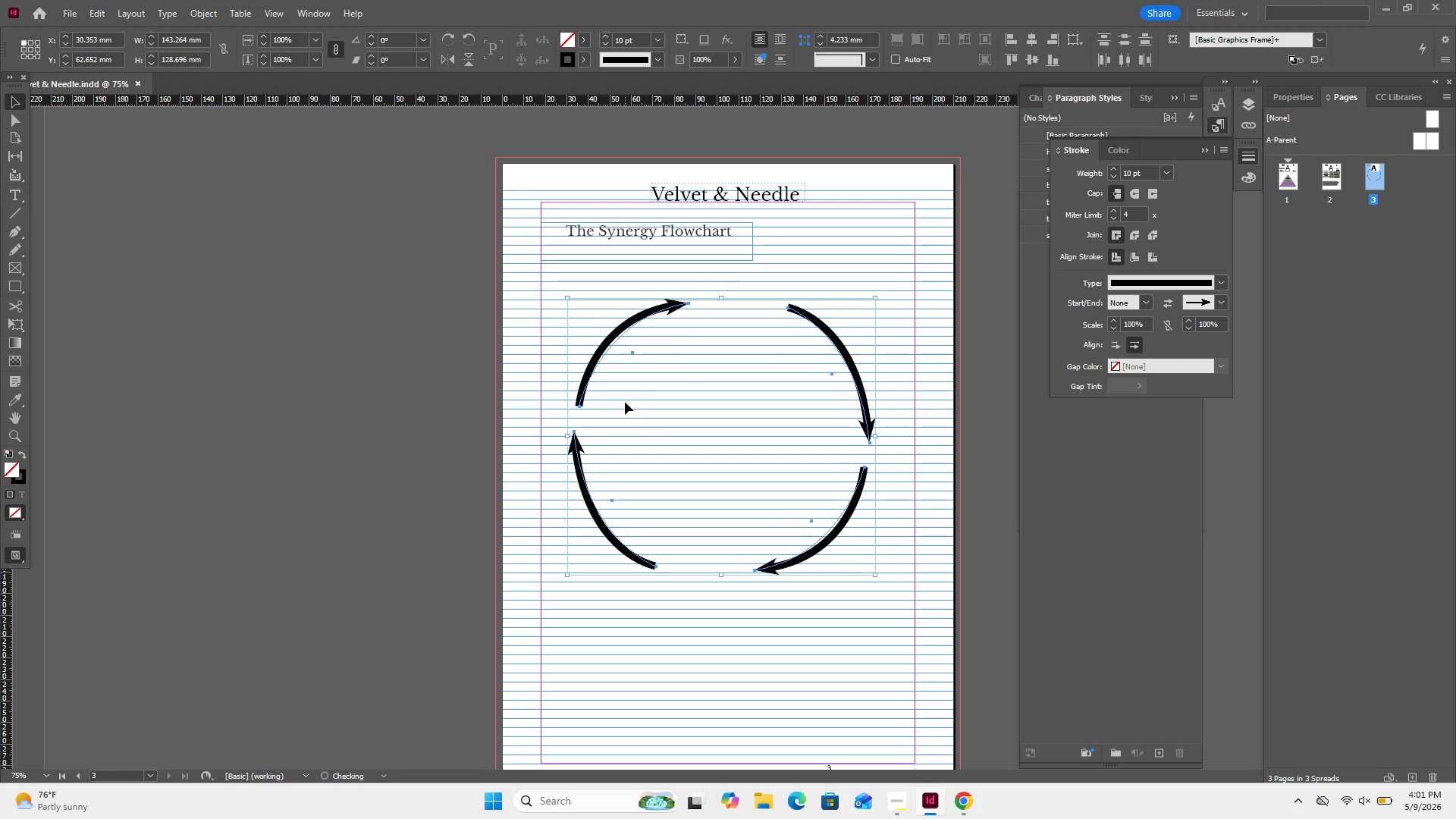 
key(ArrowRight)
 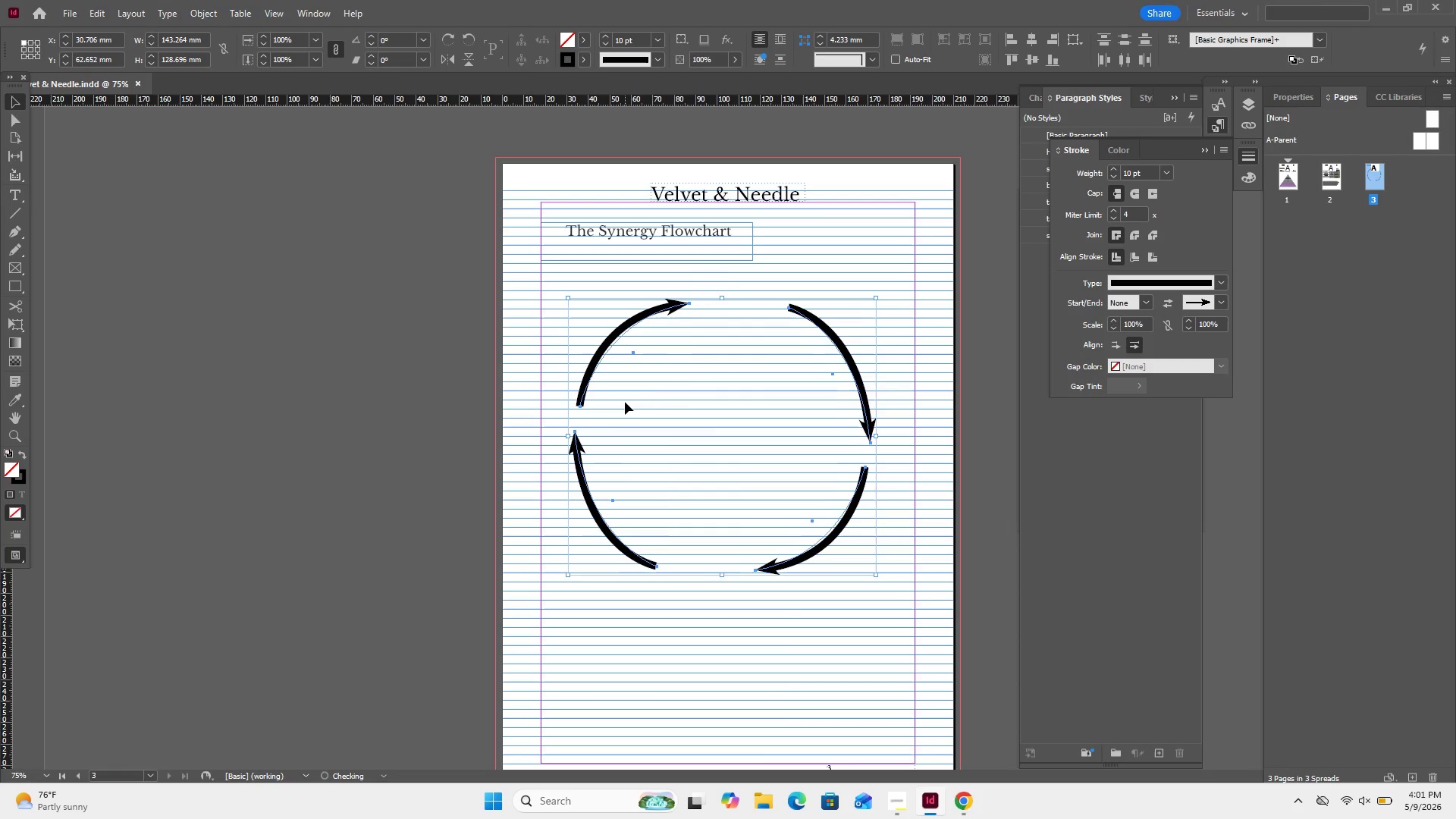 
hold_key(key=ArrowRight, duration=0.39)
 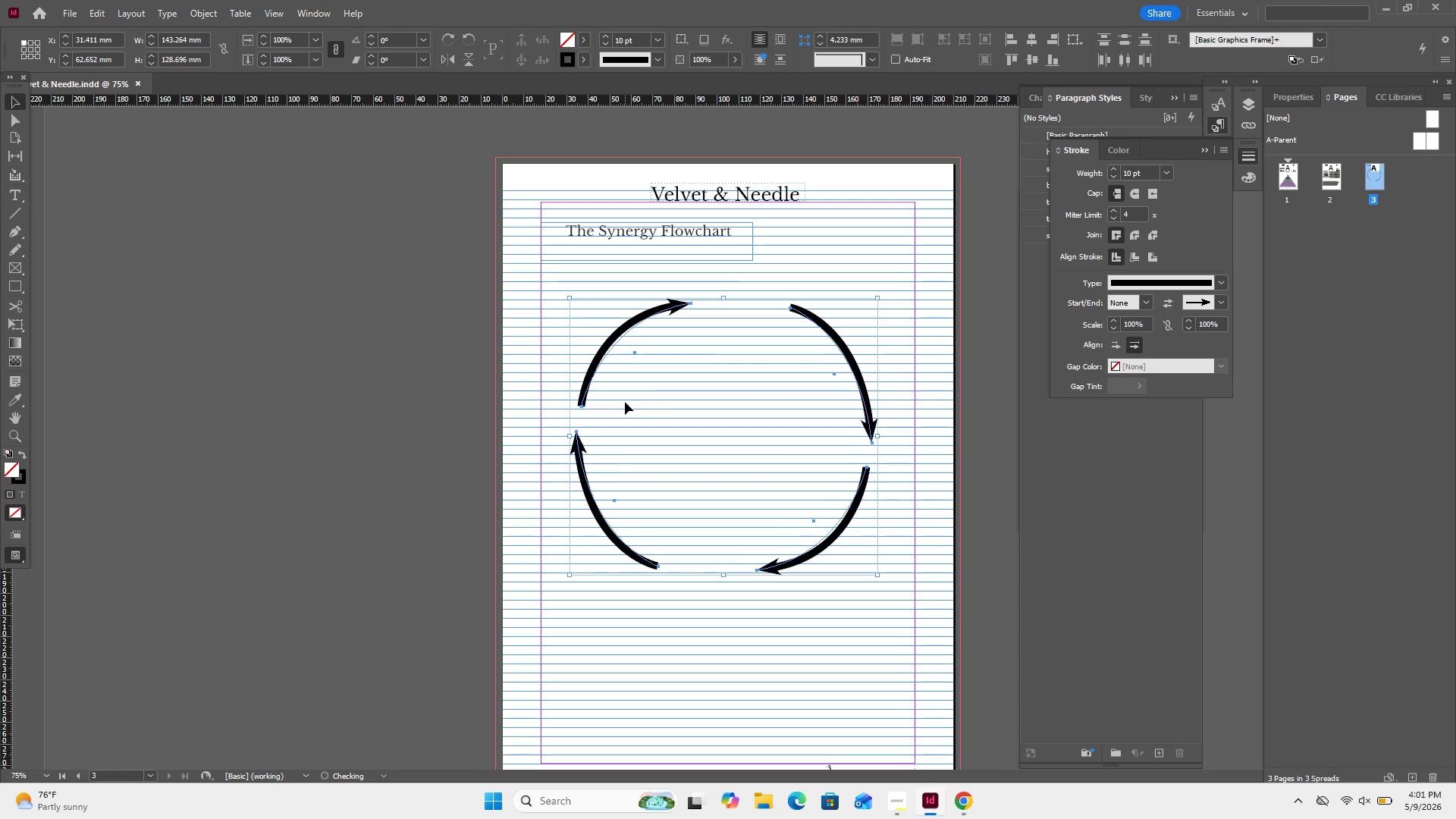 
key(ArrowRight)
 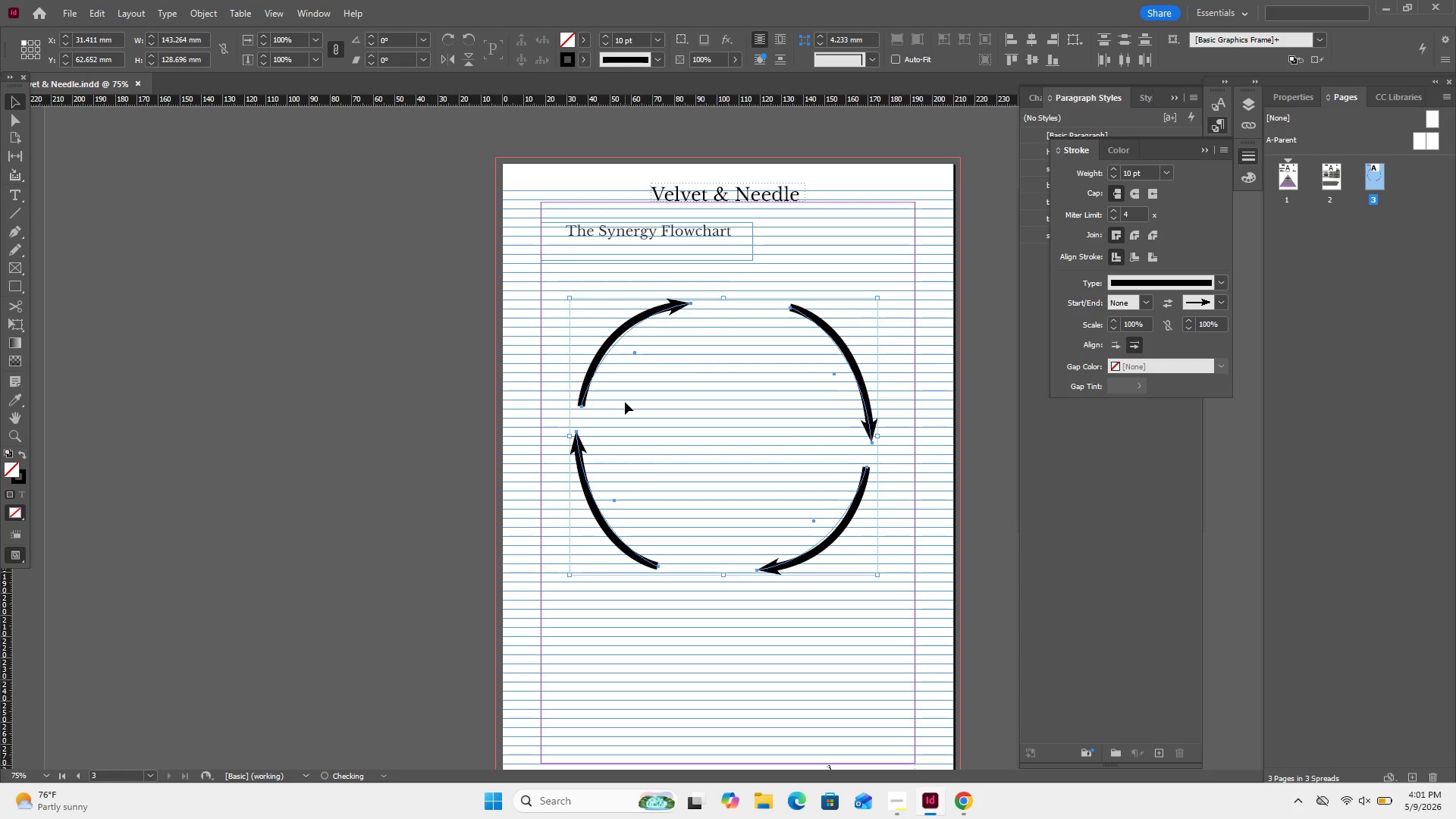 
key(ArrowRight)
 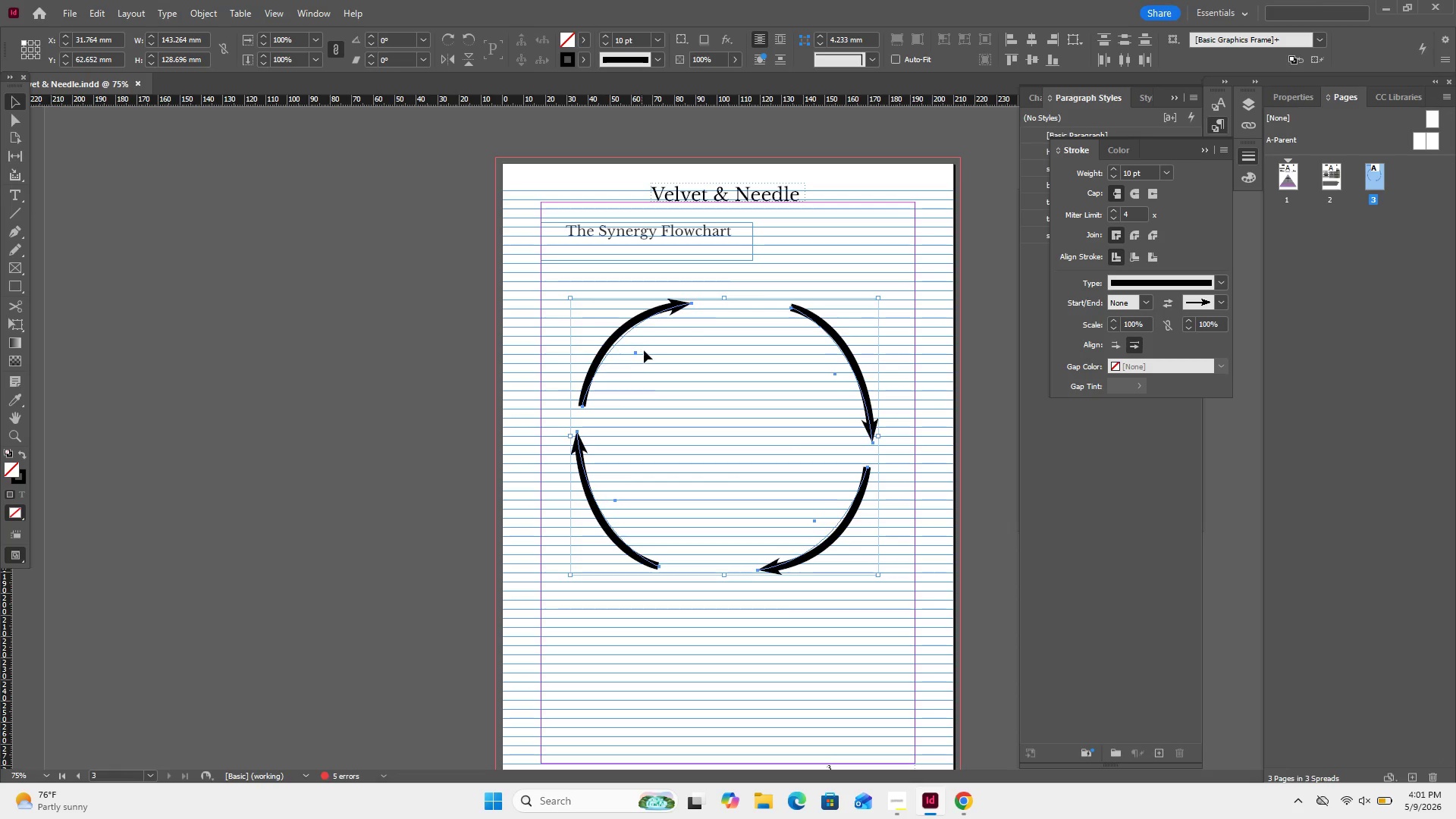 
left_click([472, 331])
 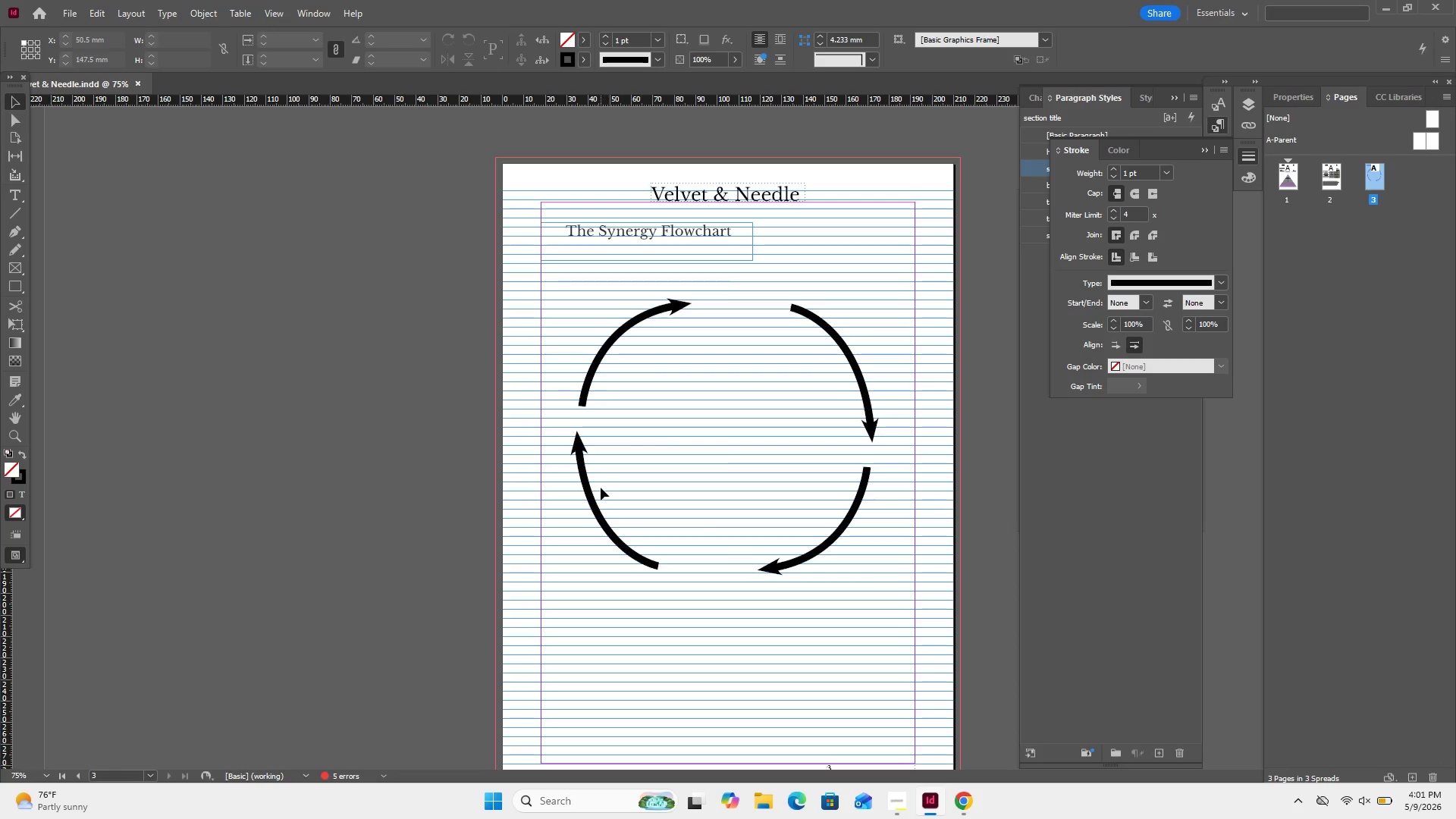 
left_click([588, 499])
 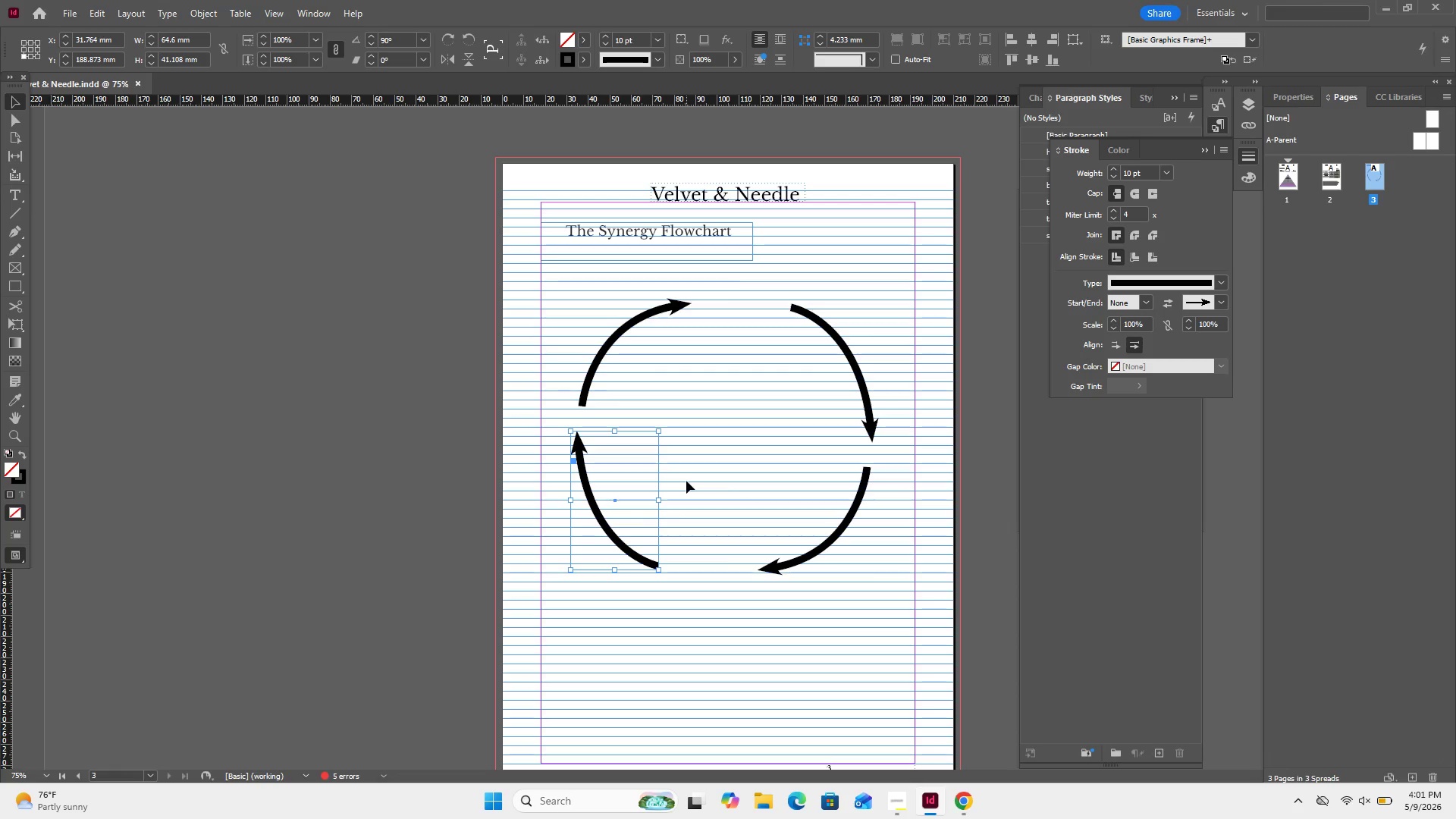 
key(ArrowRight)
 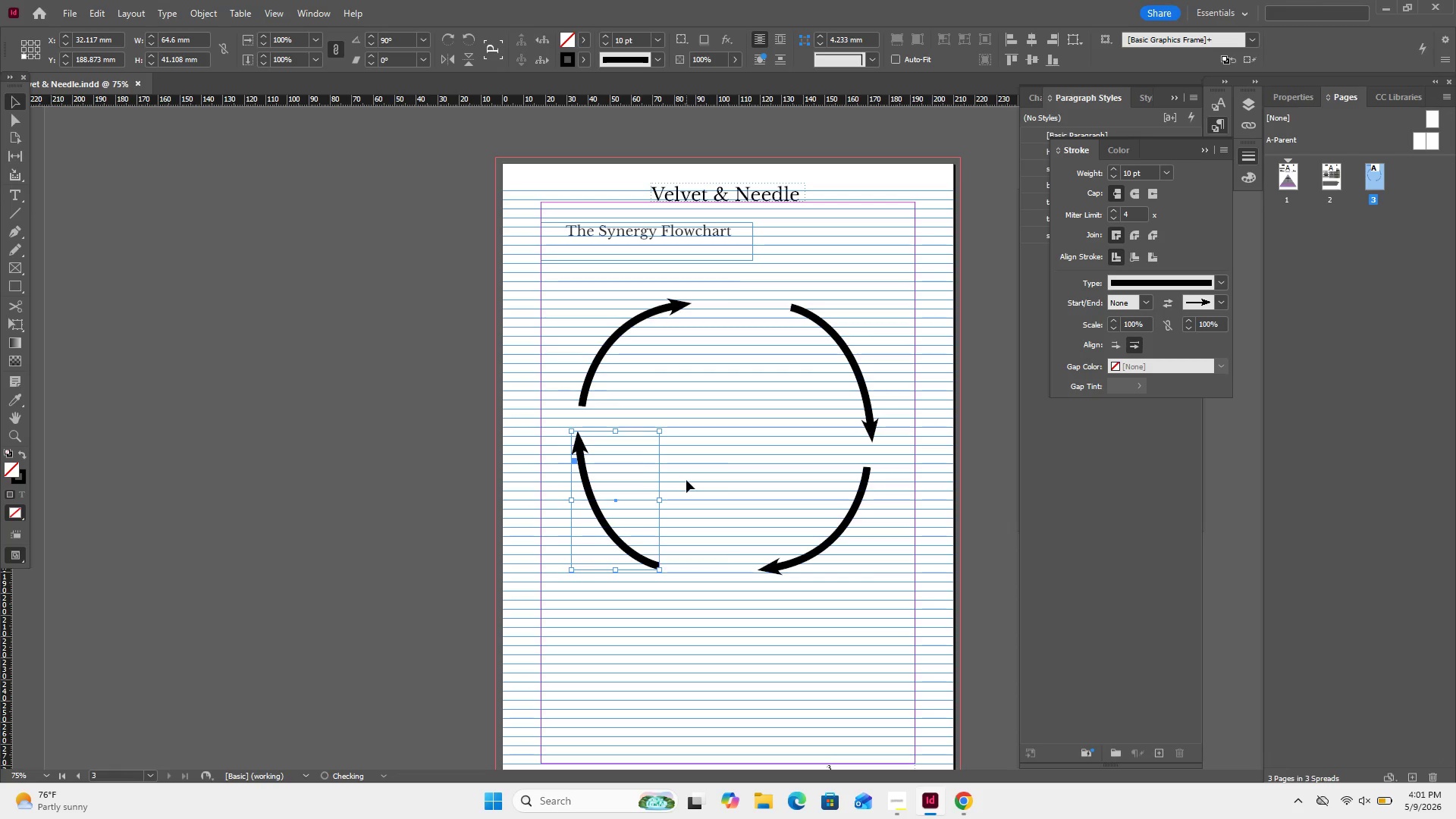 
key(ArrowRight)
 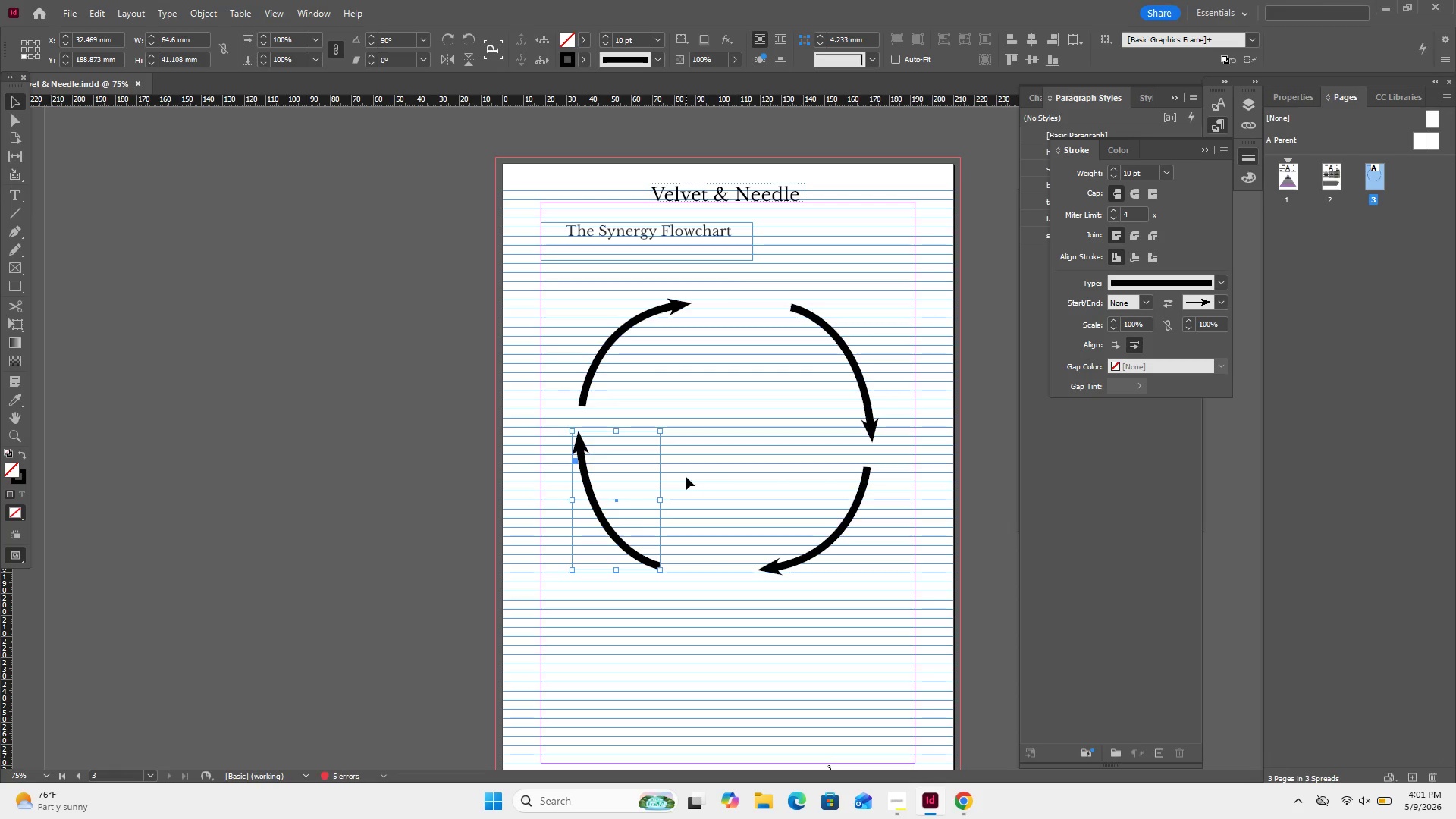 
key(ArrowLeft)
 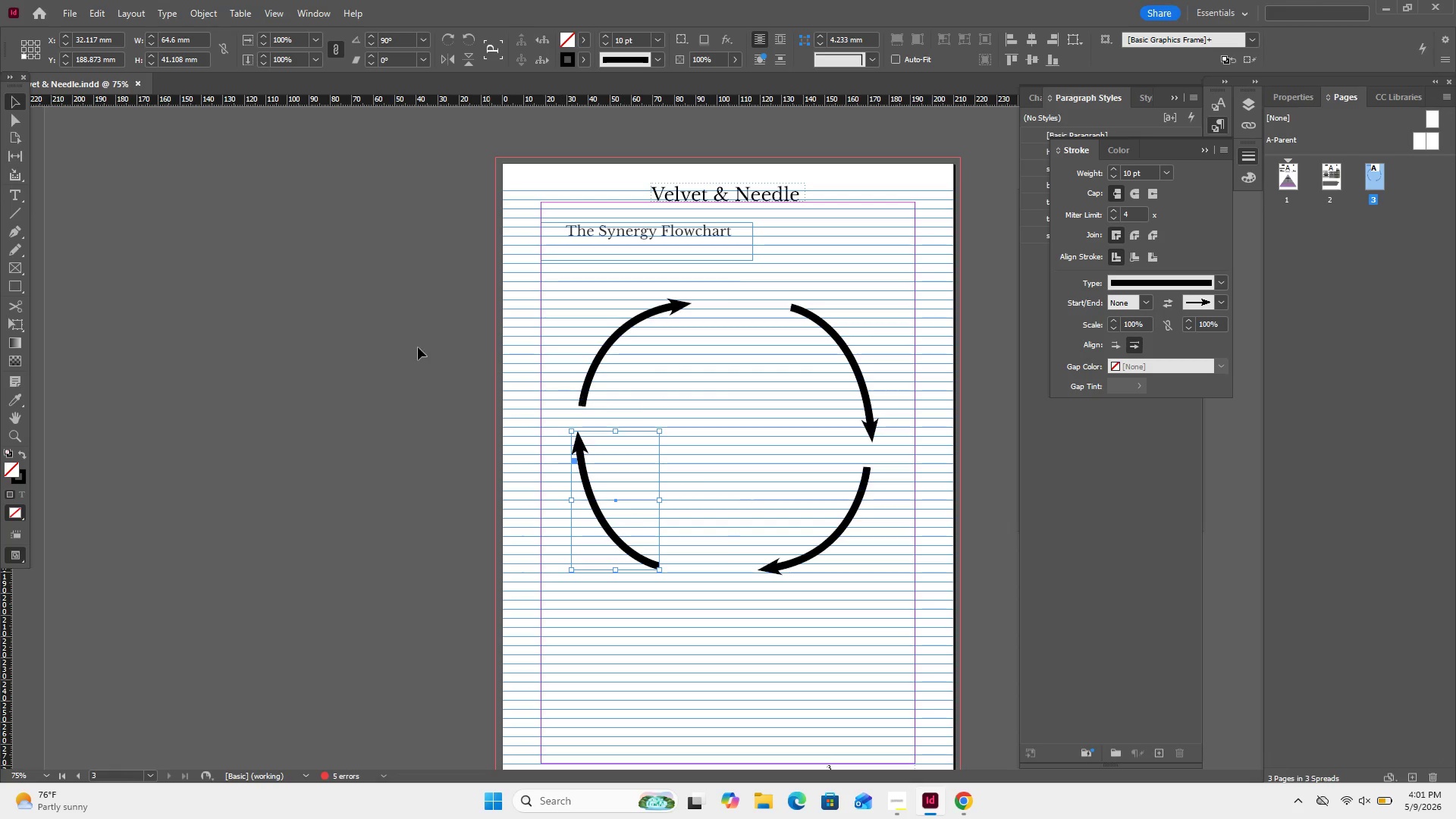 
left_click([363, 337])
 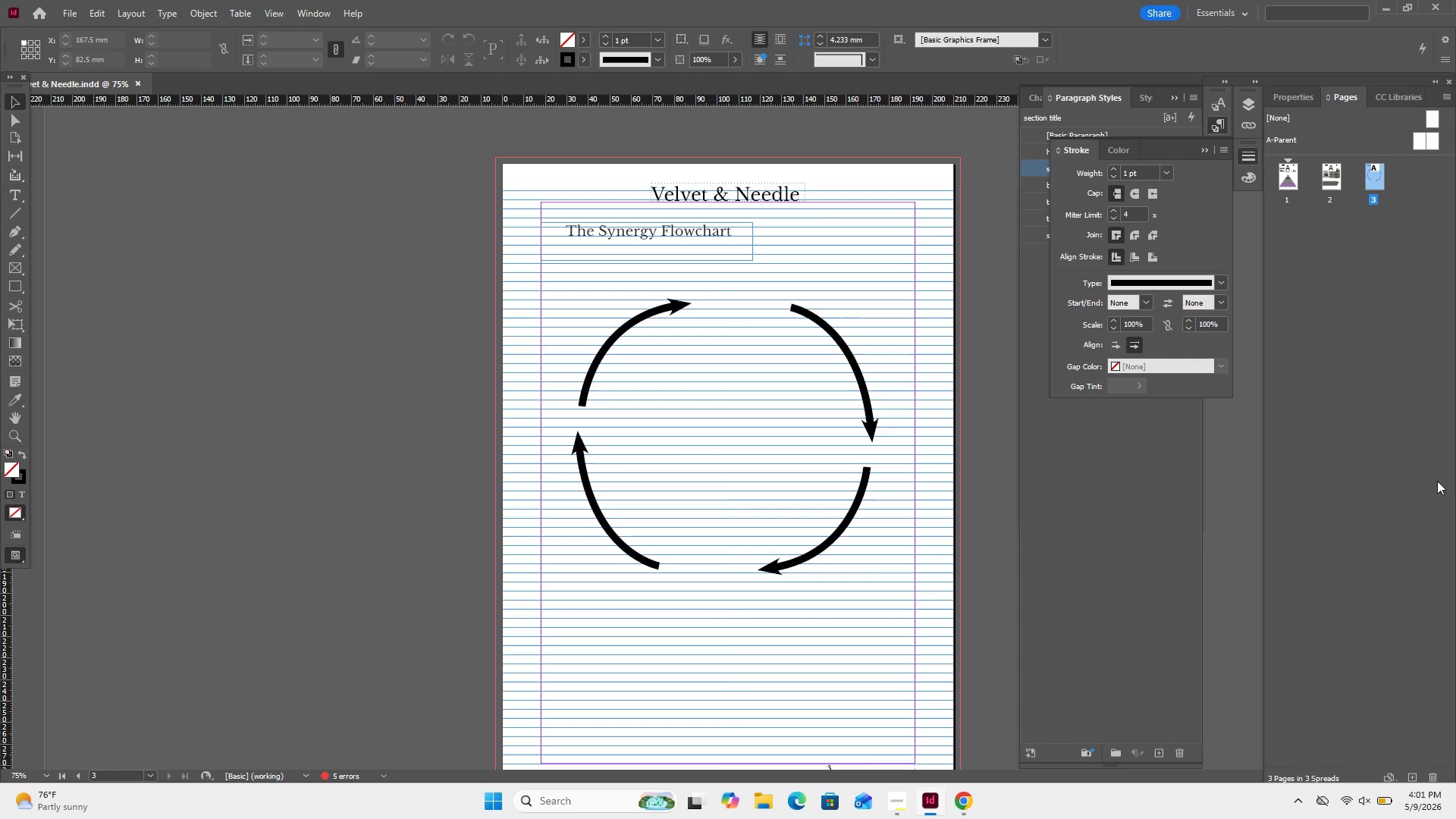 
wait(10.16)
 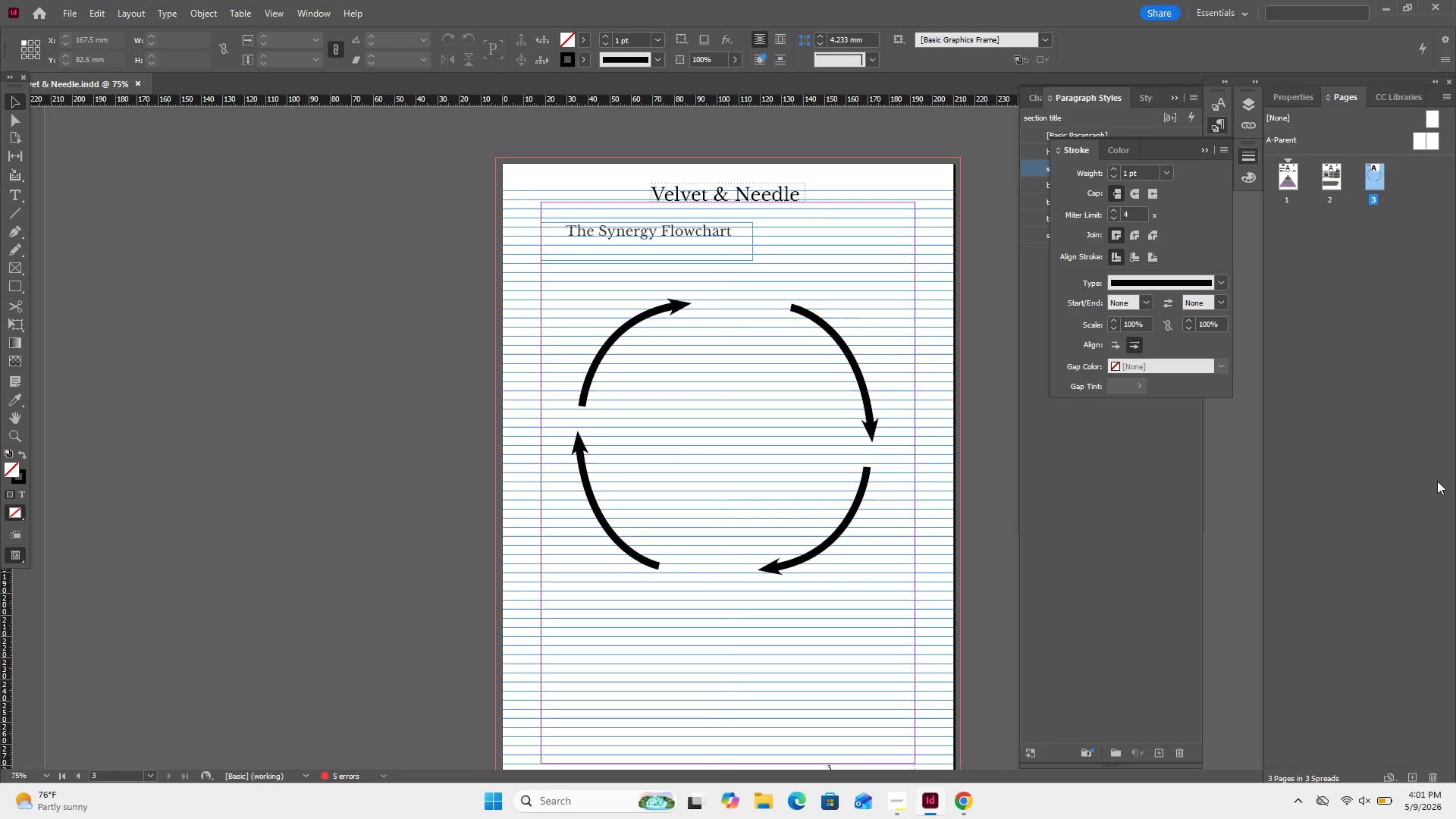 
left_click_drag(start_coordinate=[561, 302], to_coordinate=[886, 575])
 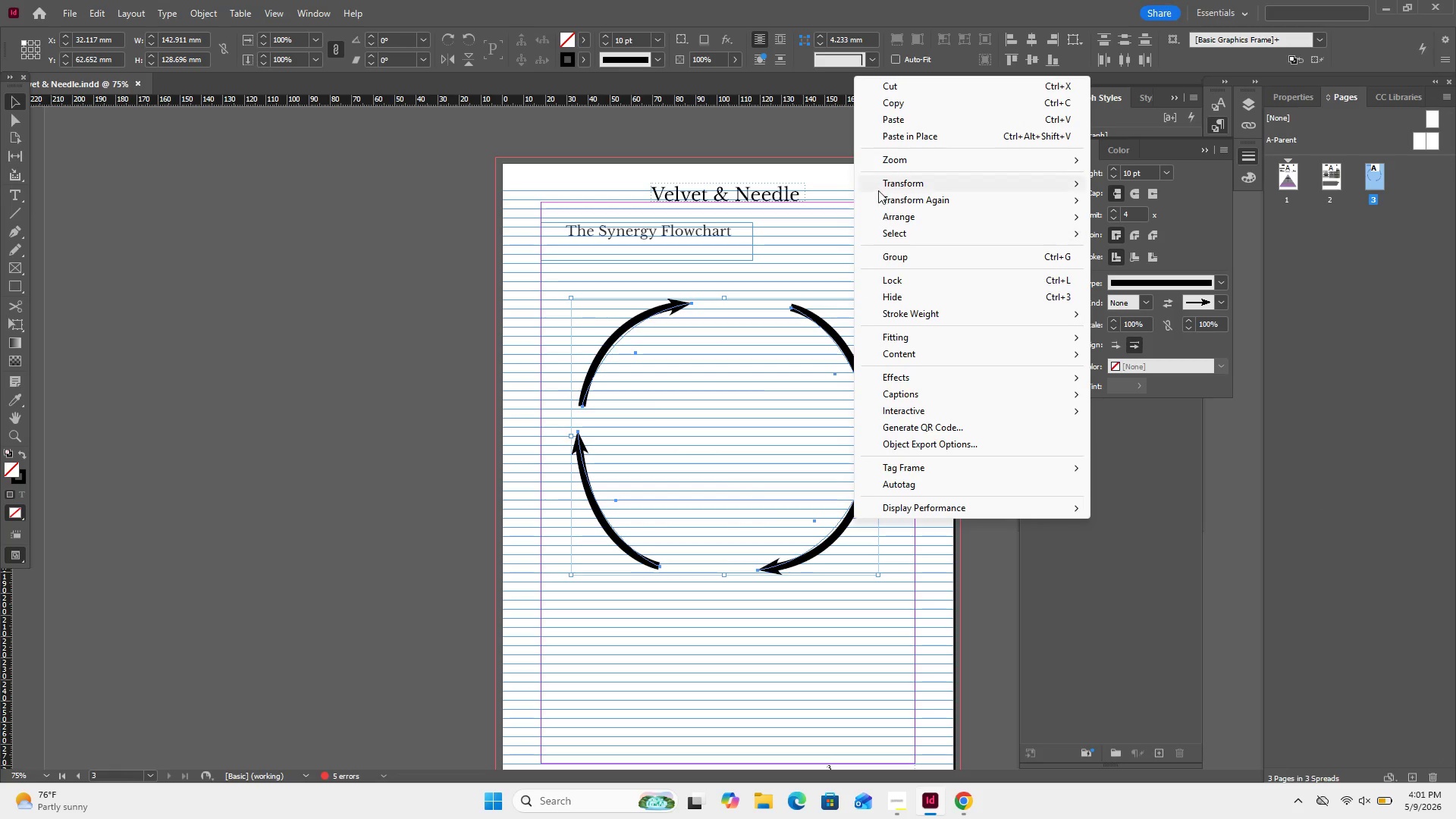 
left_click([899, 108])
 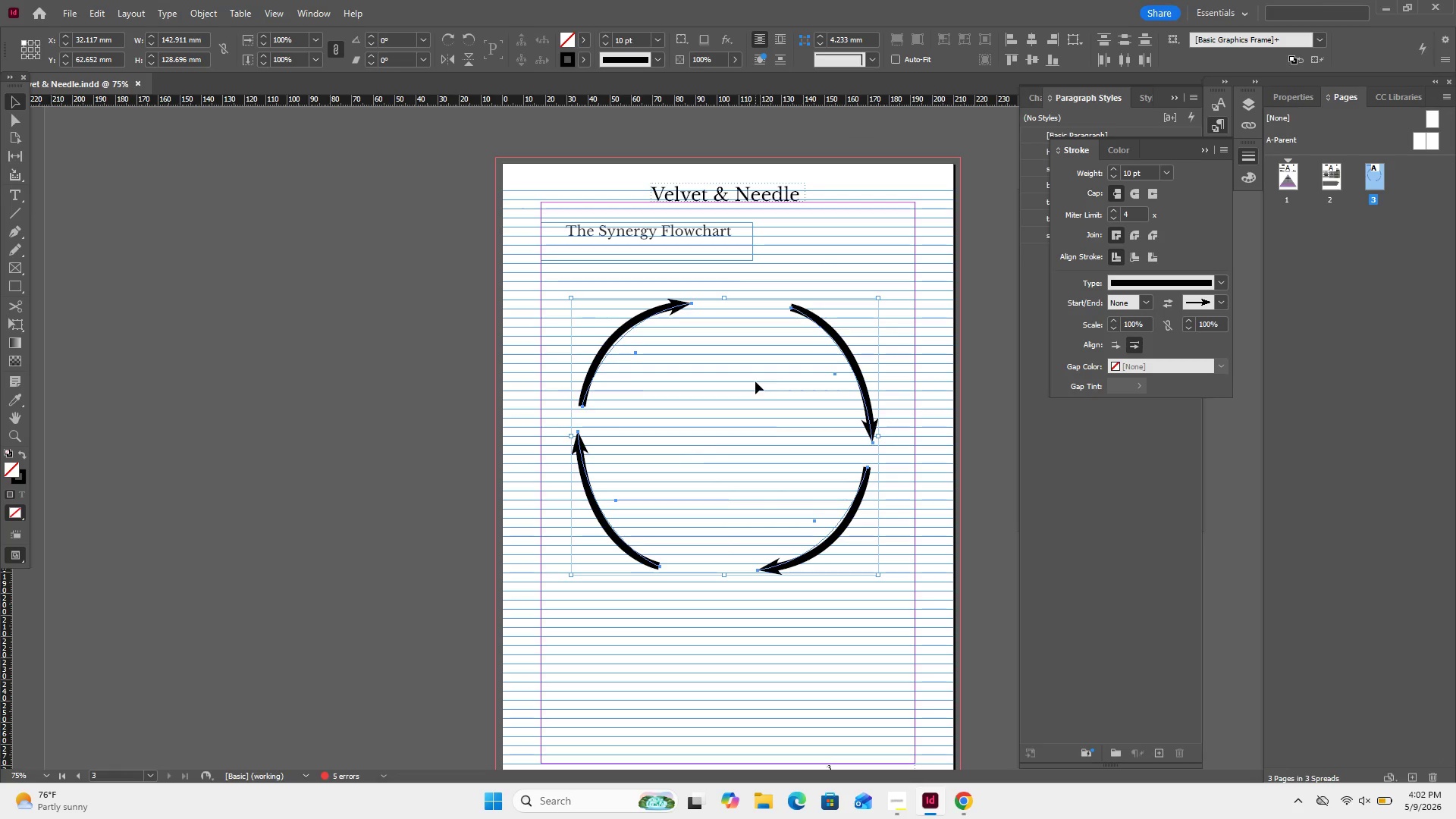 
right_click([755, 381])
 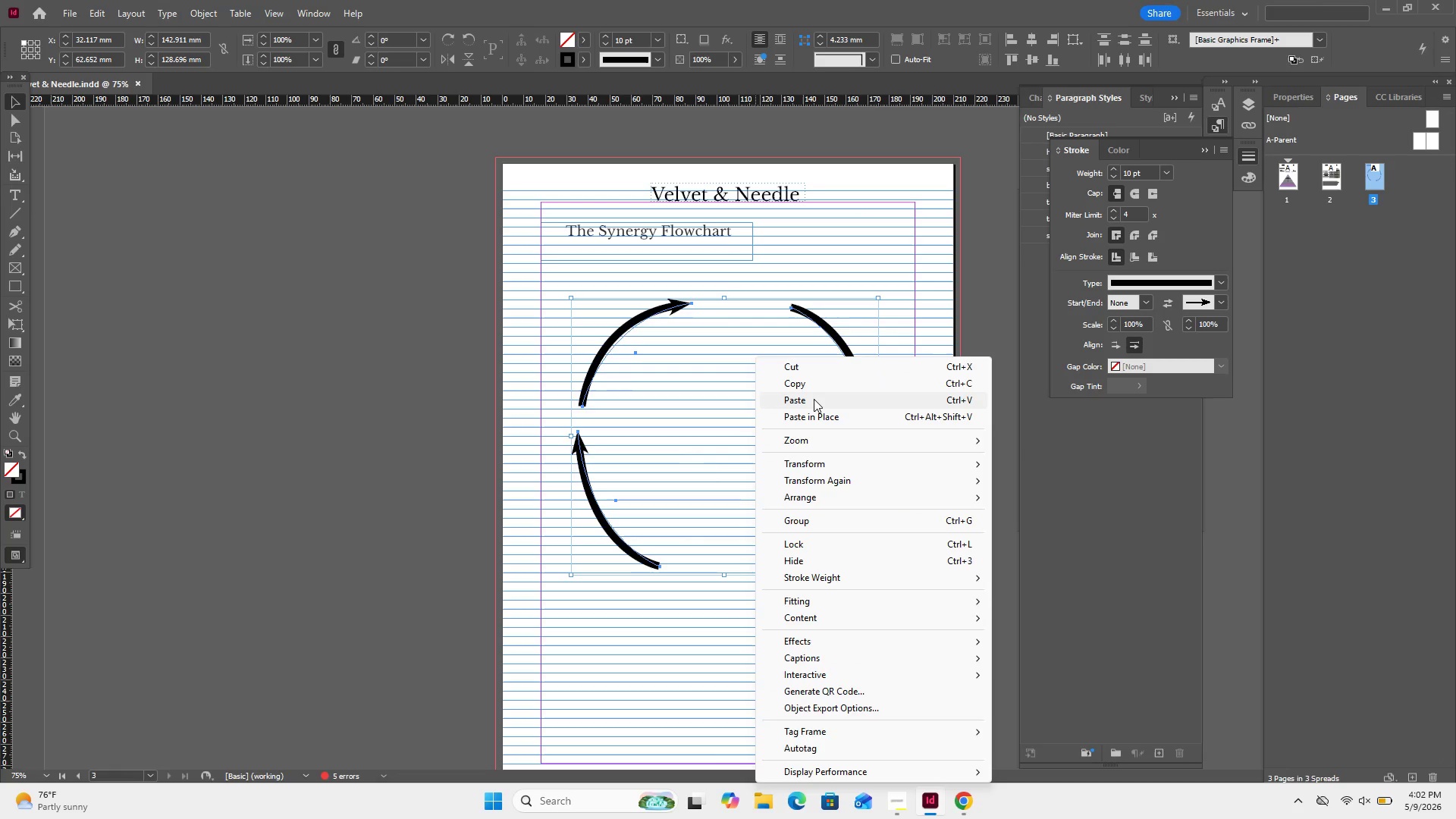 
left_click([814, 399])
 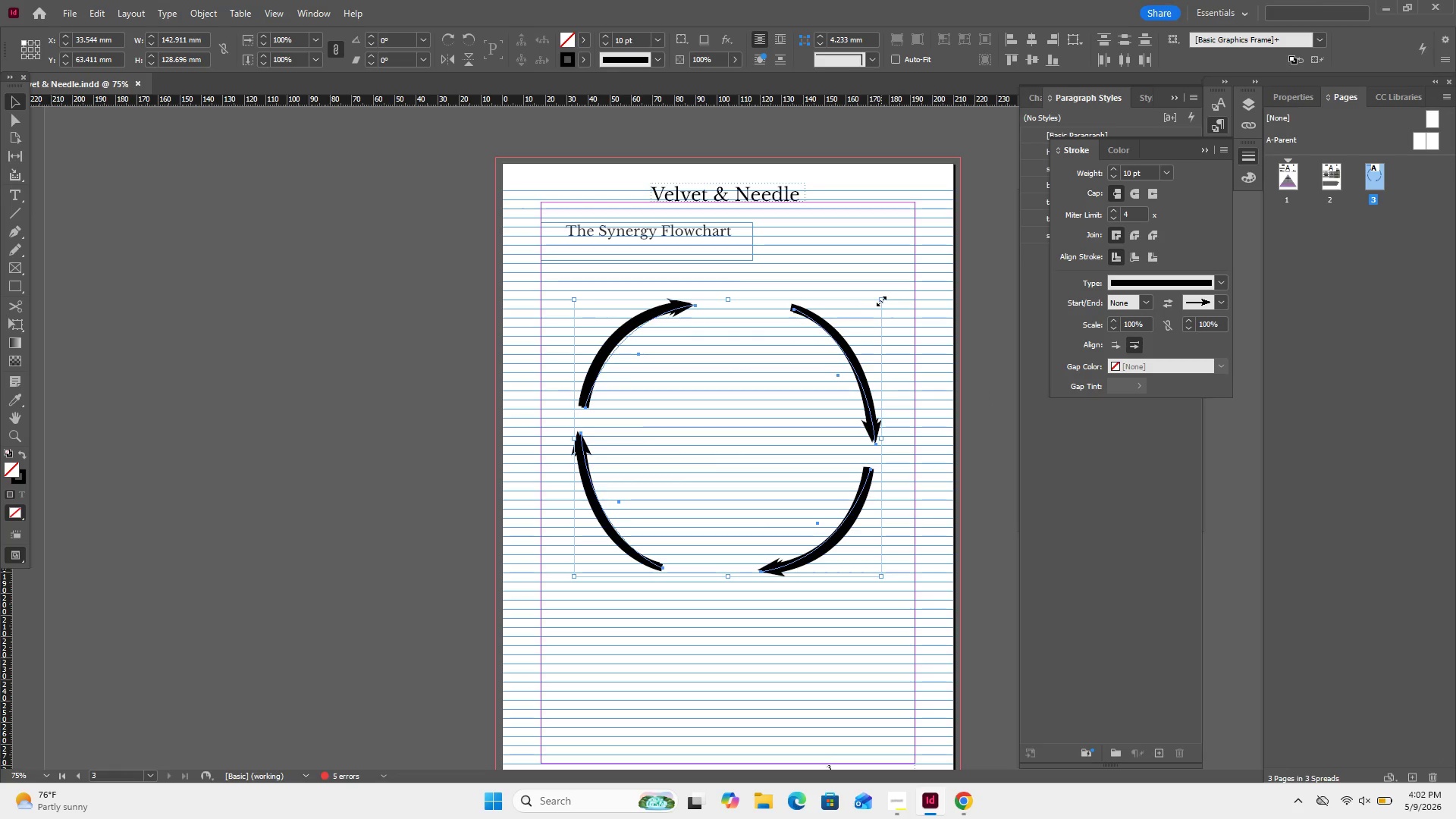 
hold_key(key=ShiftLeft, duration=1.03)
left_click_drag(start_coordinate=[880, 301], to_coordinate=[774, 362])
 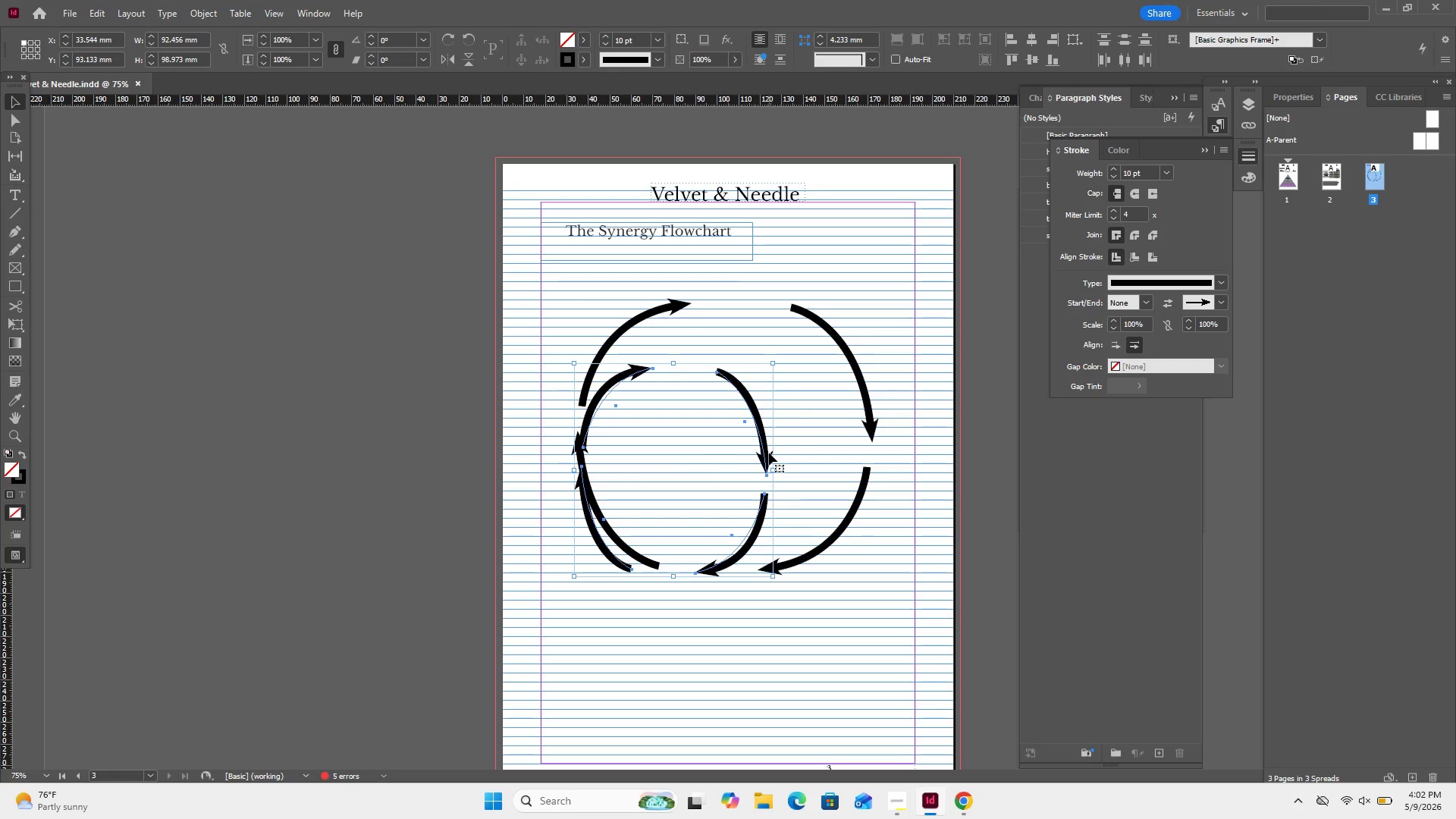 
left_click_drag(start_coordinate=[766, 460], to_coordinate=[833, 425])
 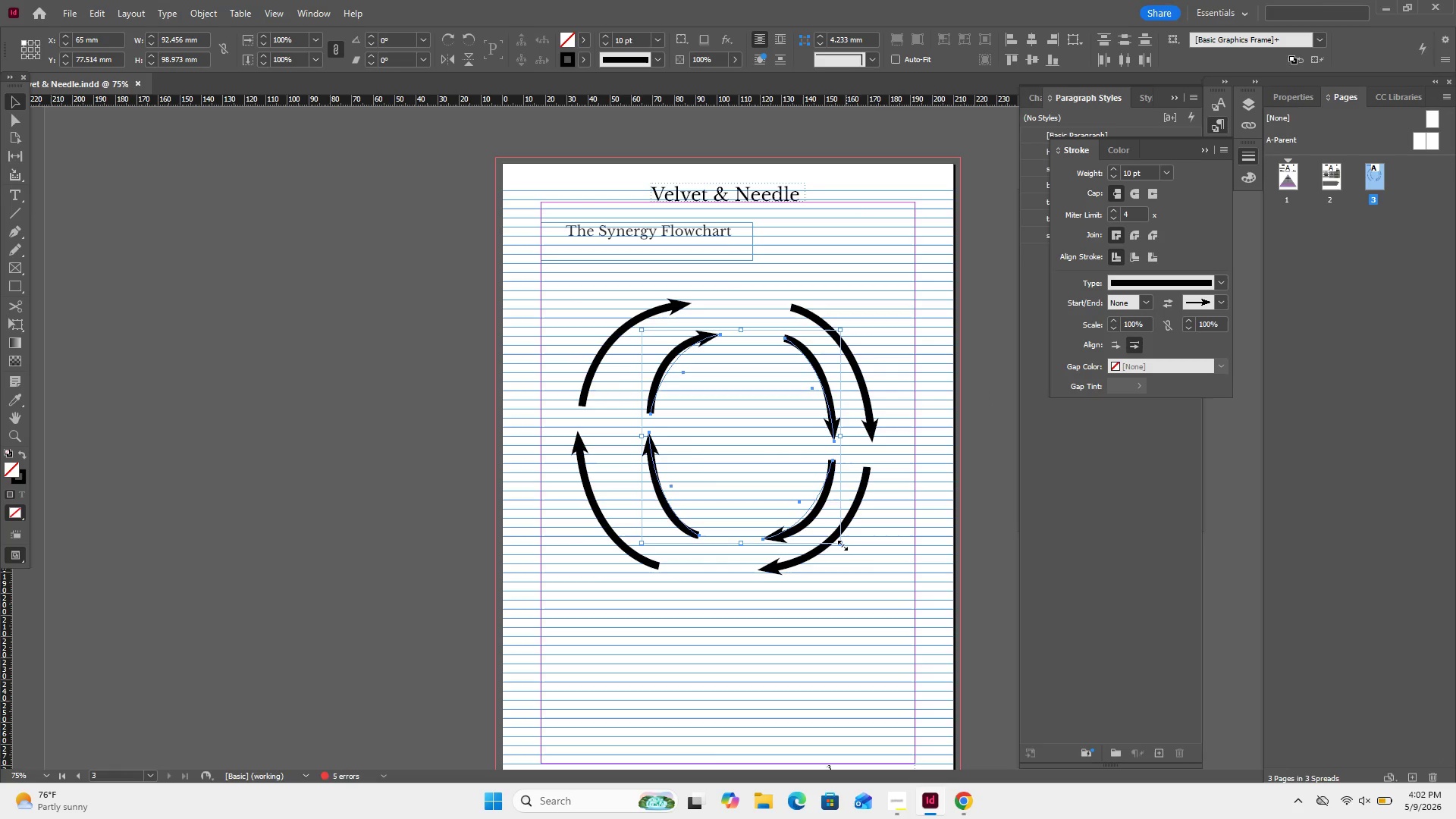 
left_click_drag(start_coordinate=[841, 545], to_coordinate=[794, 454])
 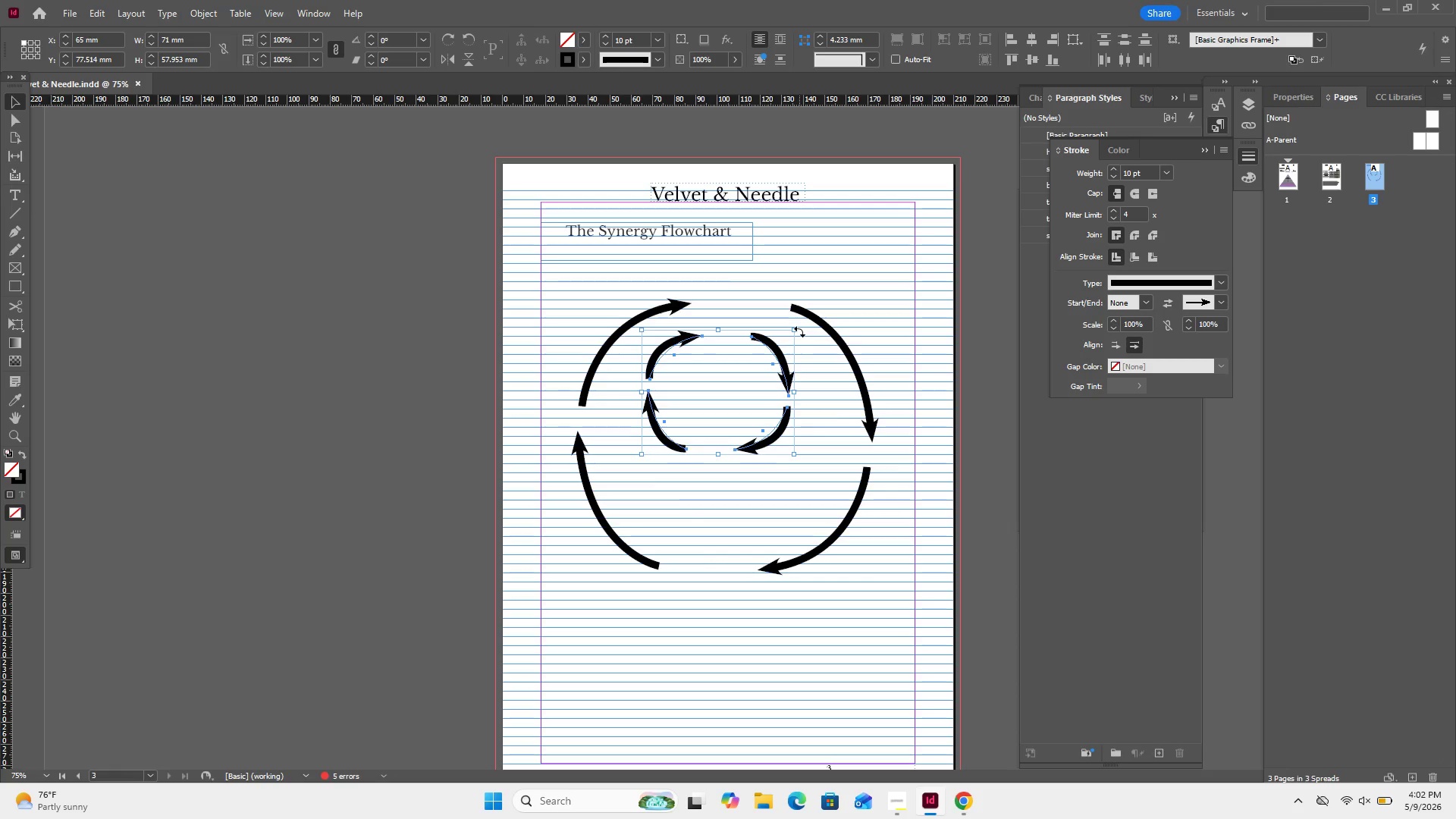 
left_click_drag(start_coordinate=[797, 331], to_coordinate=[765, 341])
 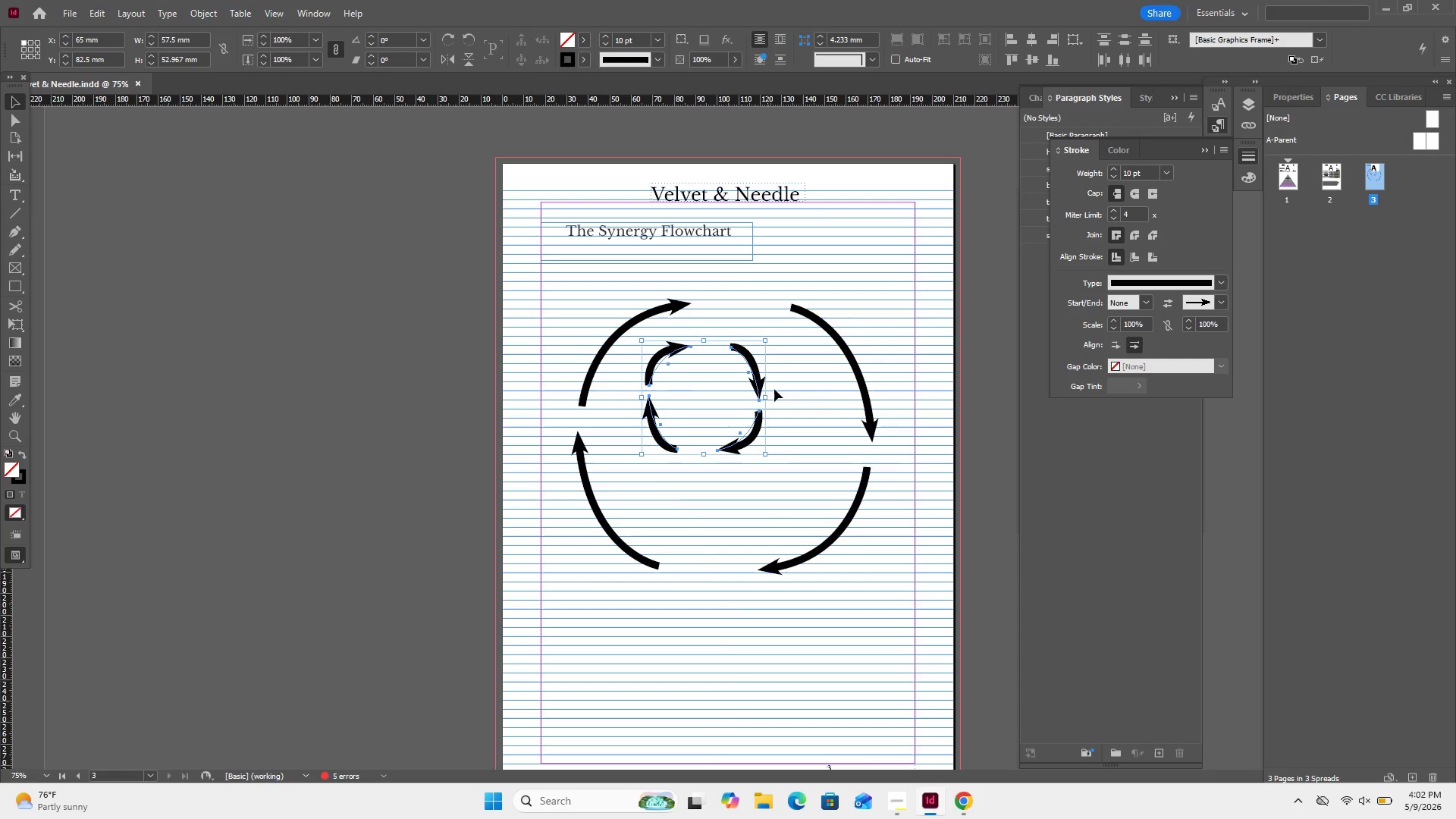 
left_click([831, 392])
 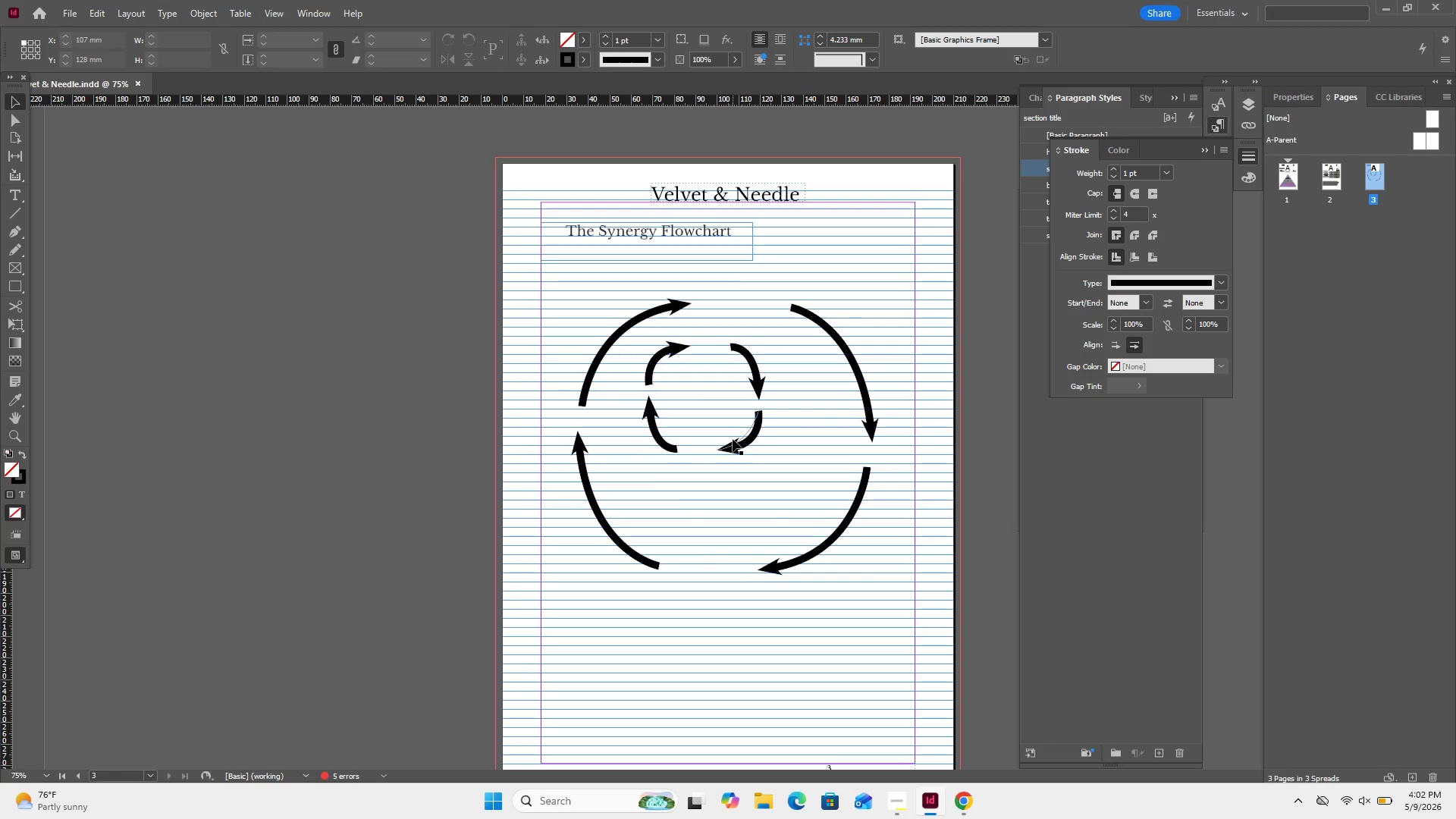 
left_click_drag(start_coordinate=[797, 440], to_coordinate=[630, 349])
 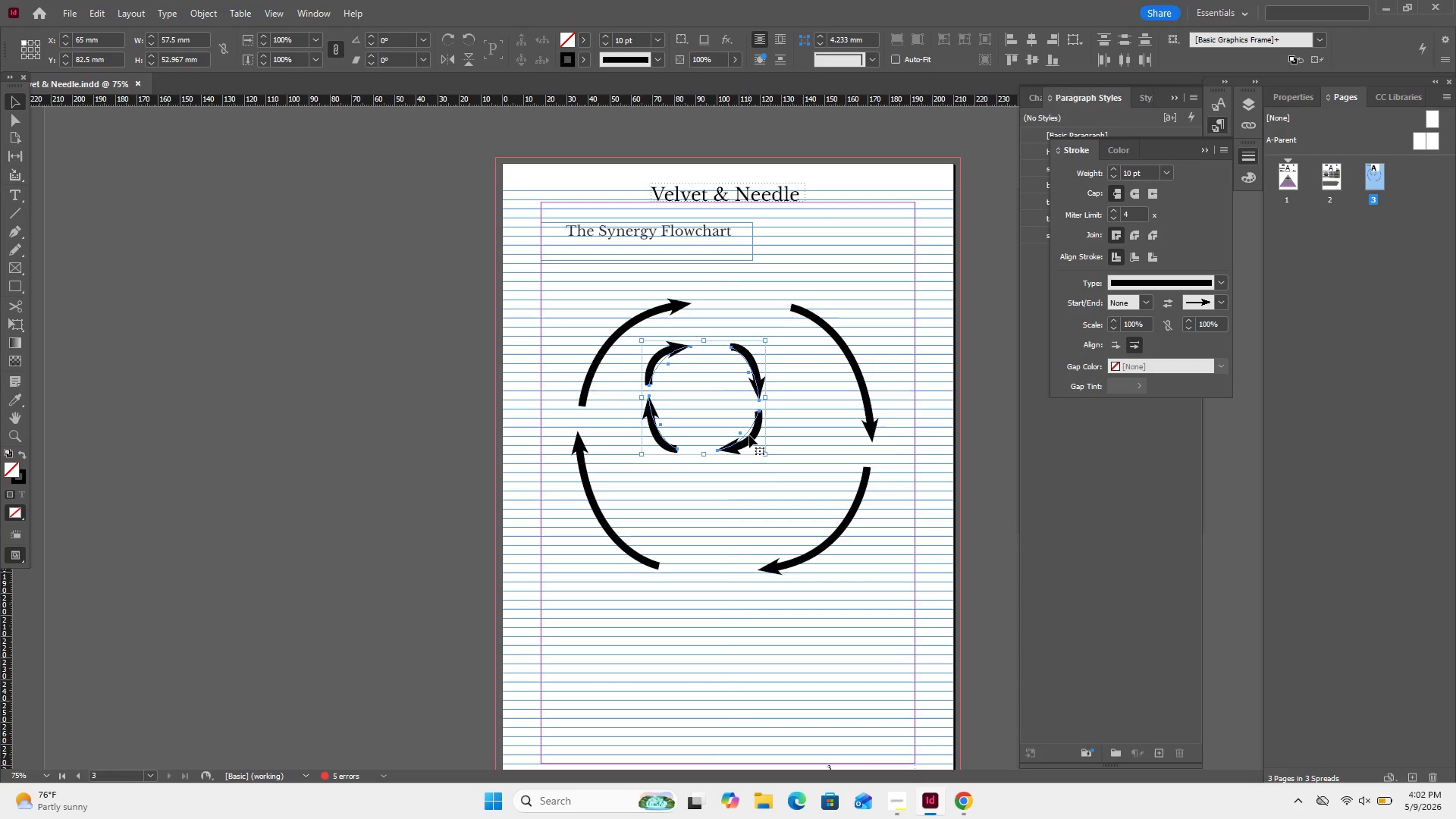 
left_click_drag(start_coordinate=[749, 435], to_coordinate=[772, 477])
 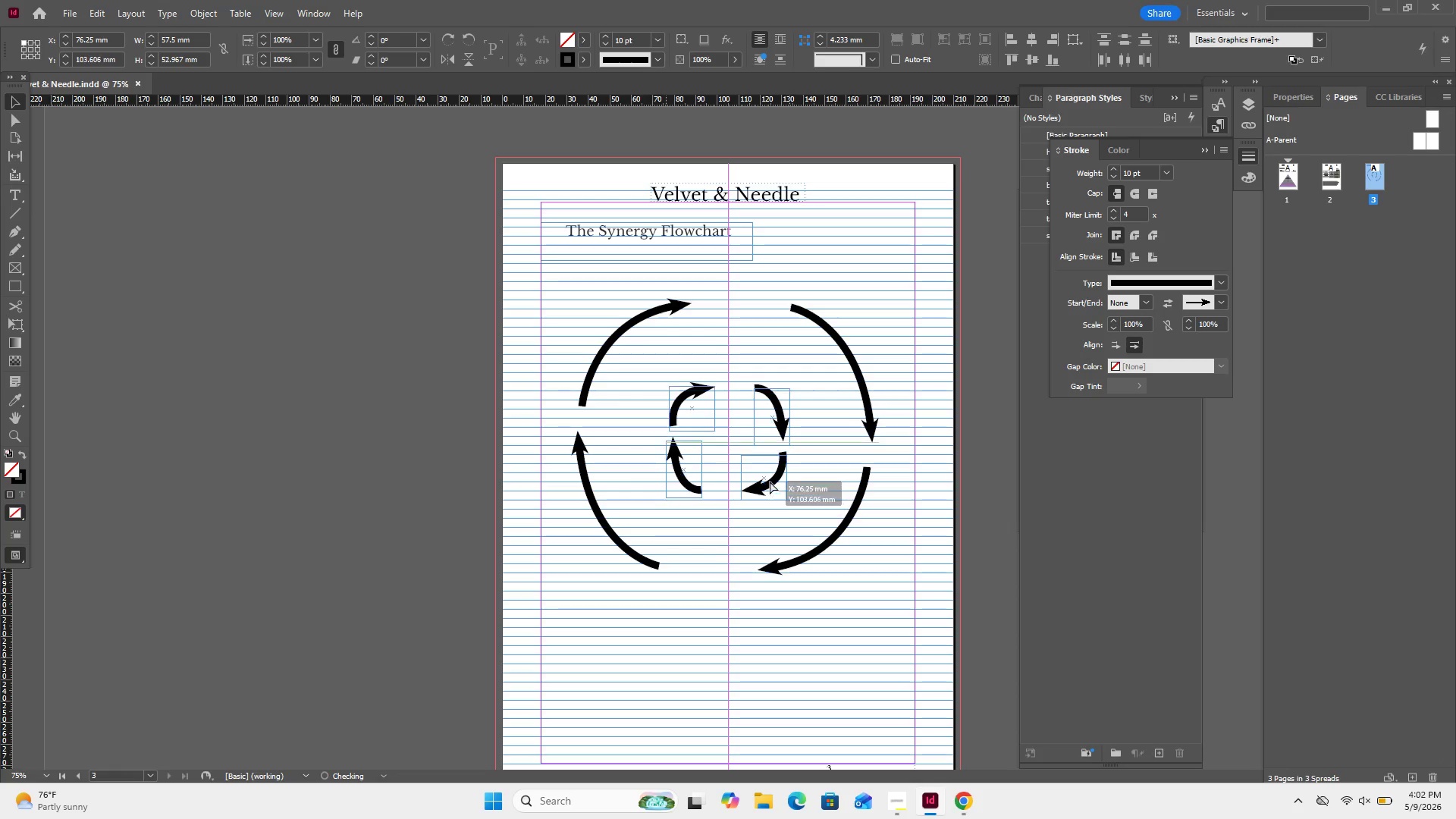 
wait(8.86)
 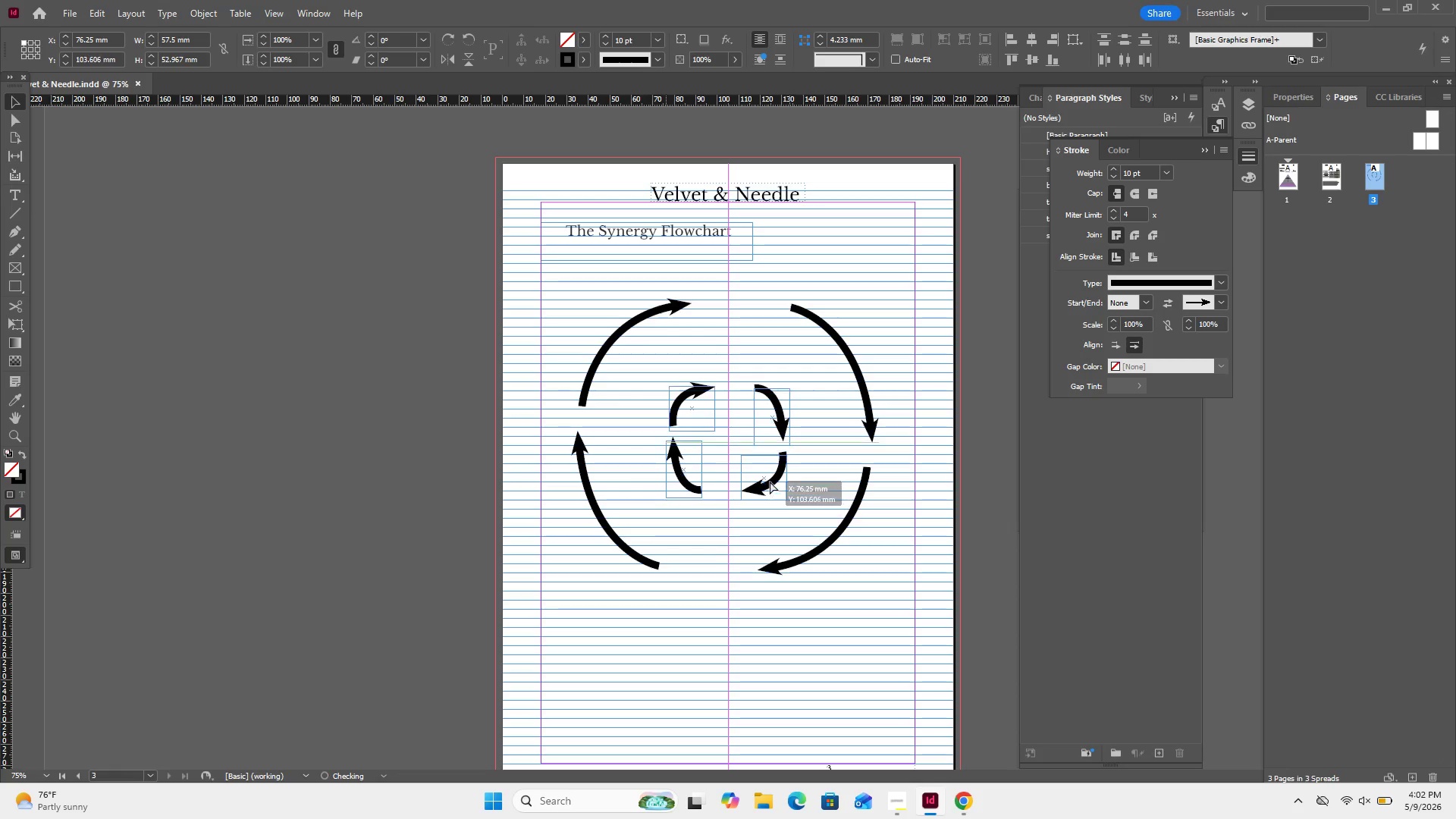 
left_click([865, 552])
 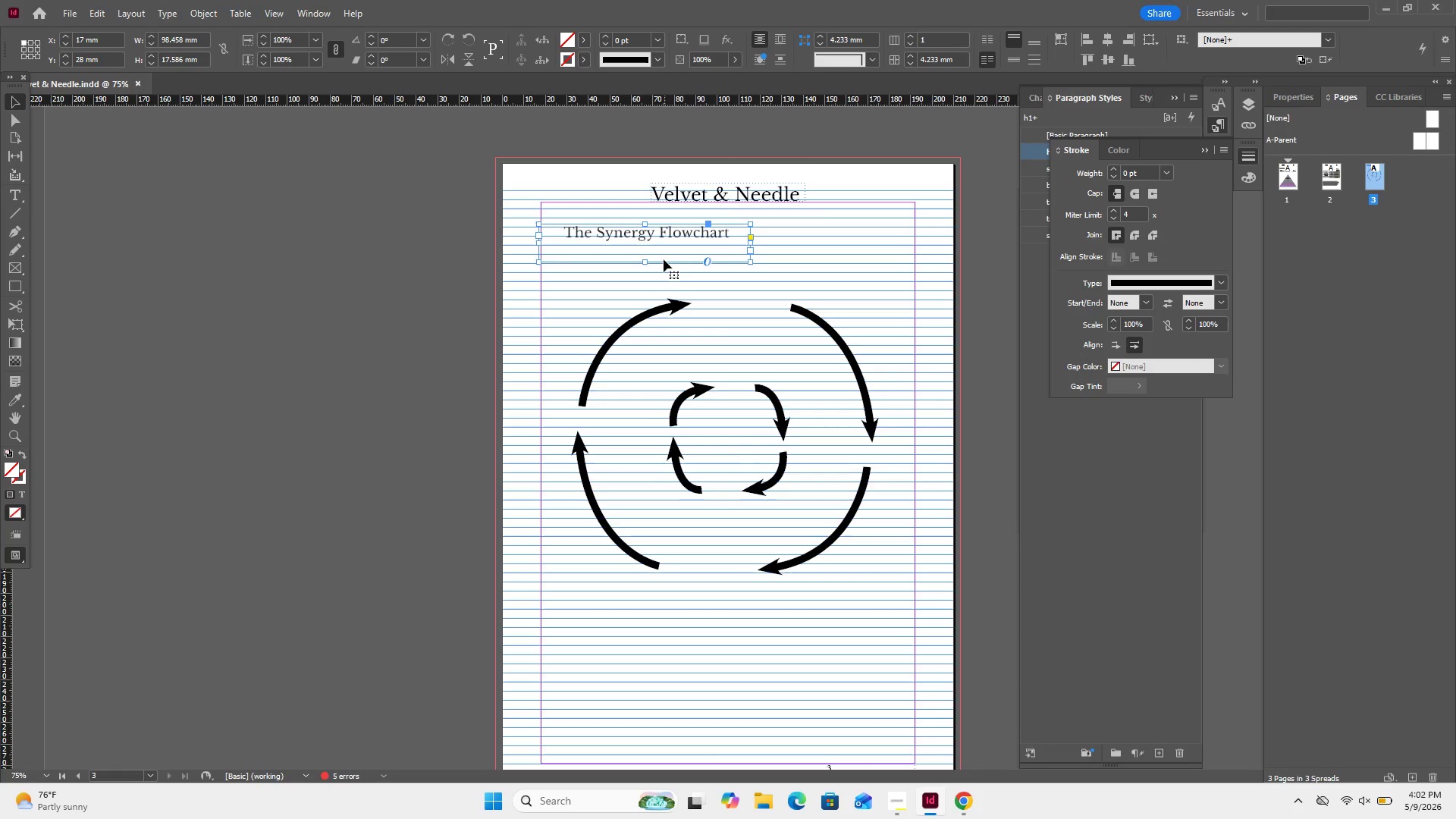 
key(Control+C)
 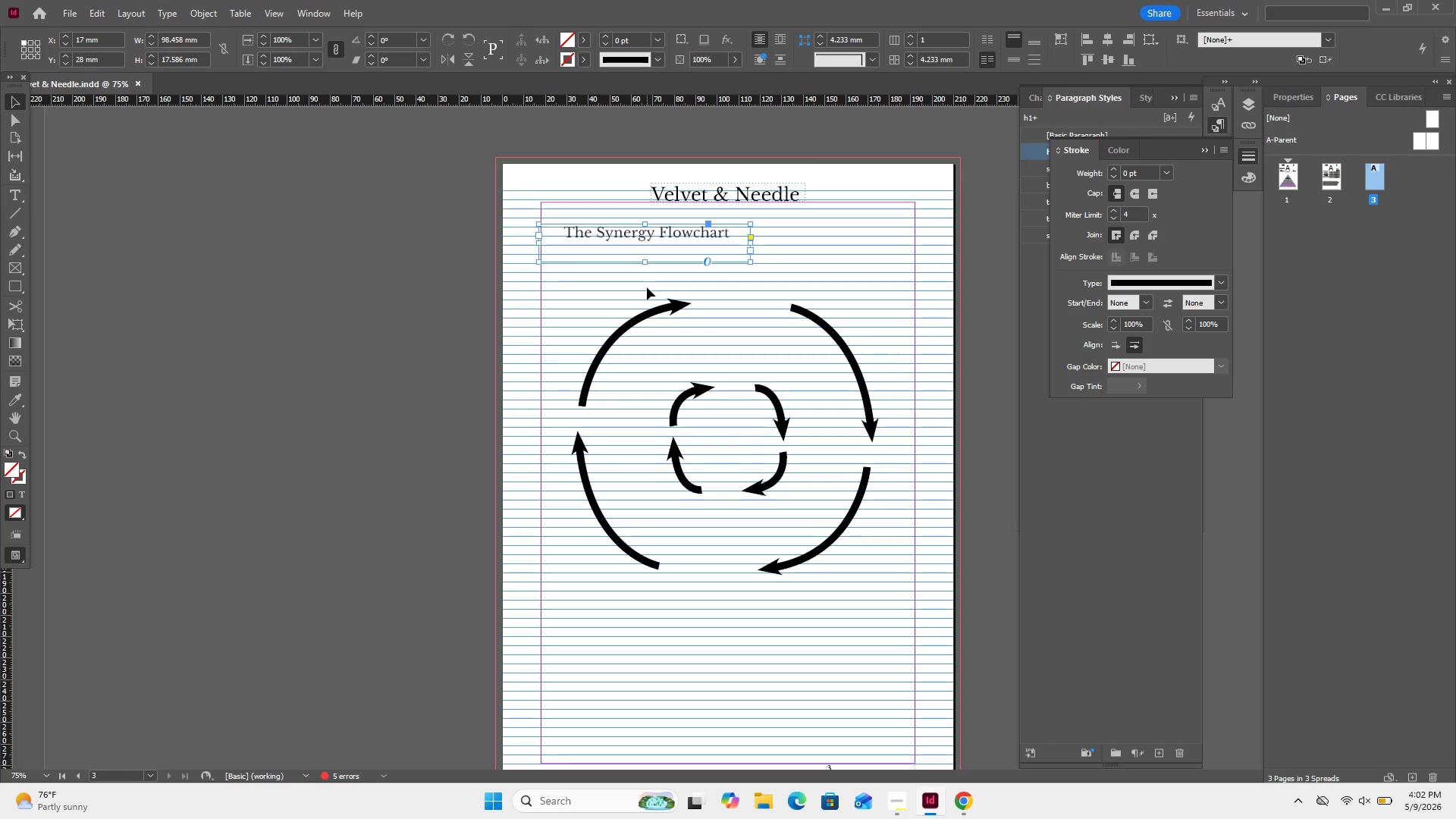 
key(Control+V)
 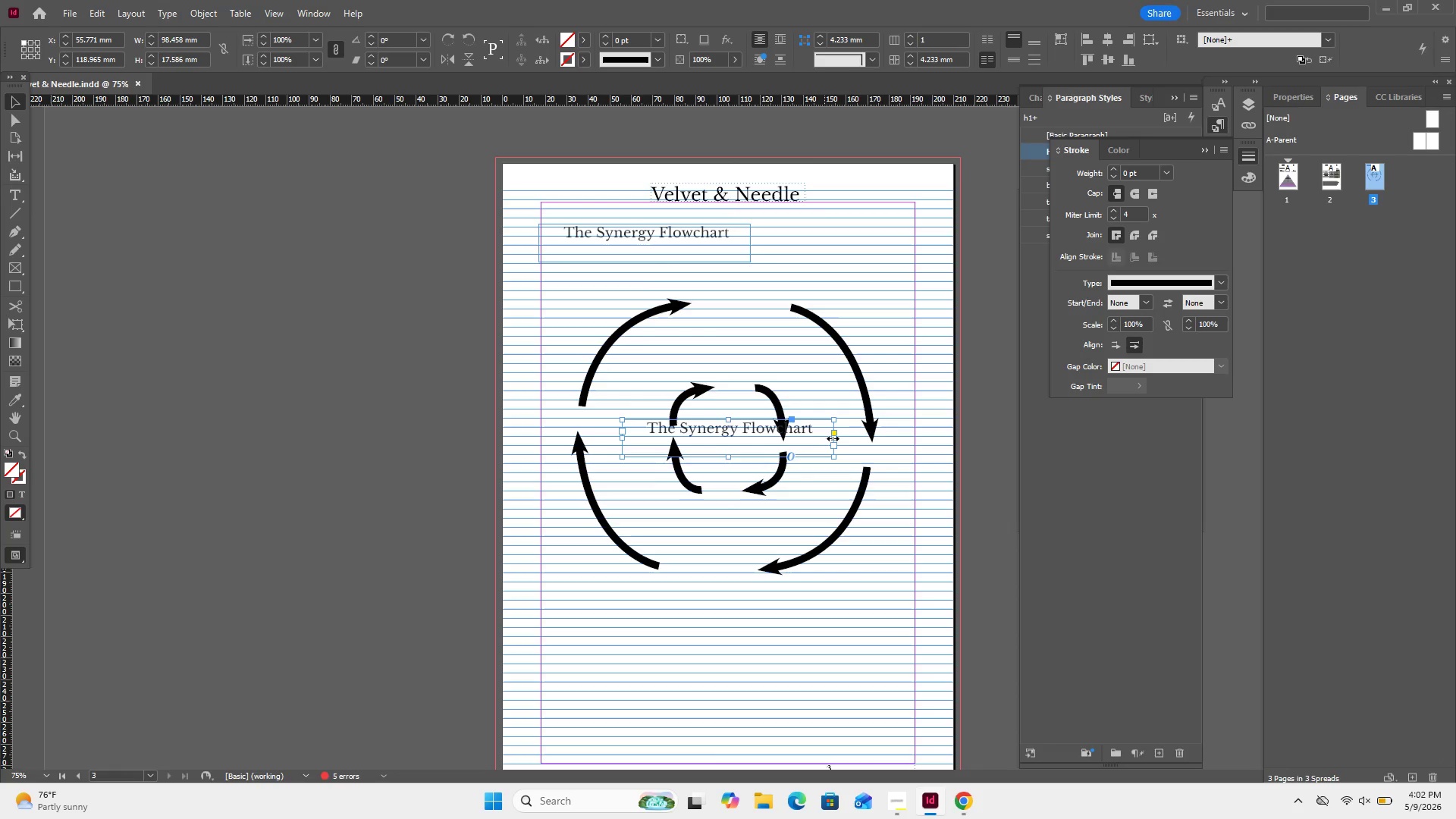 
left_click_drag(start_coordinate=[843, 439], to_coordinate=[762, 444])
 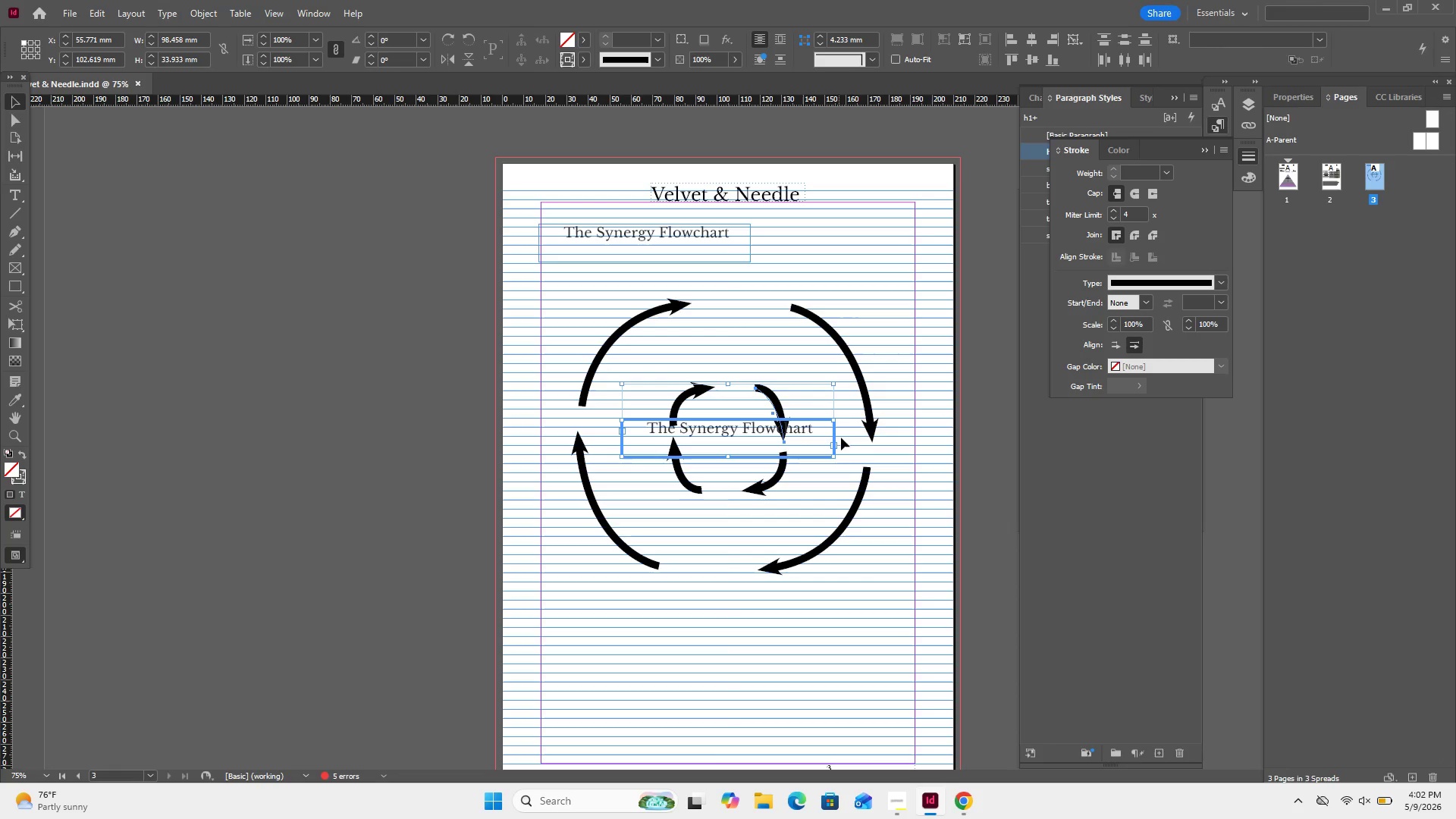 
left_click([846, 436])
 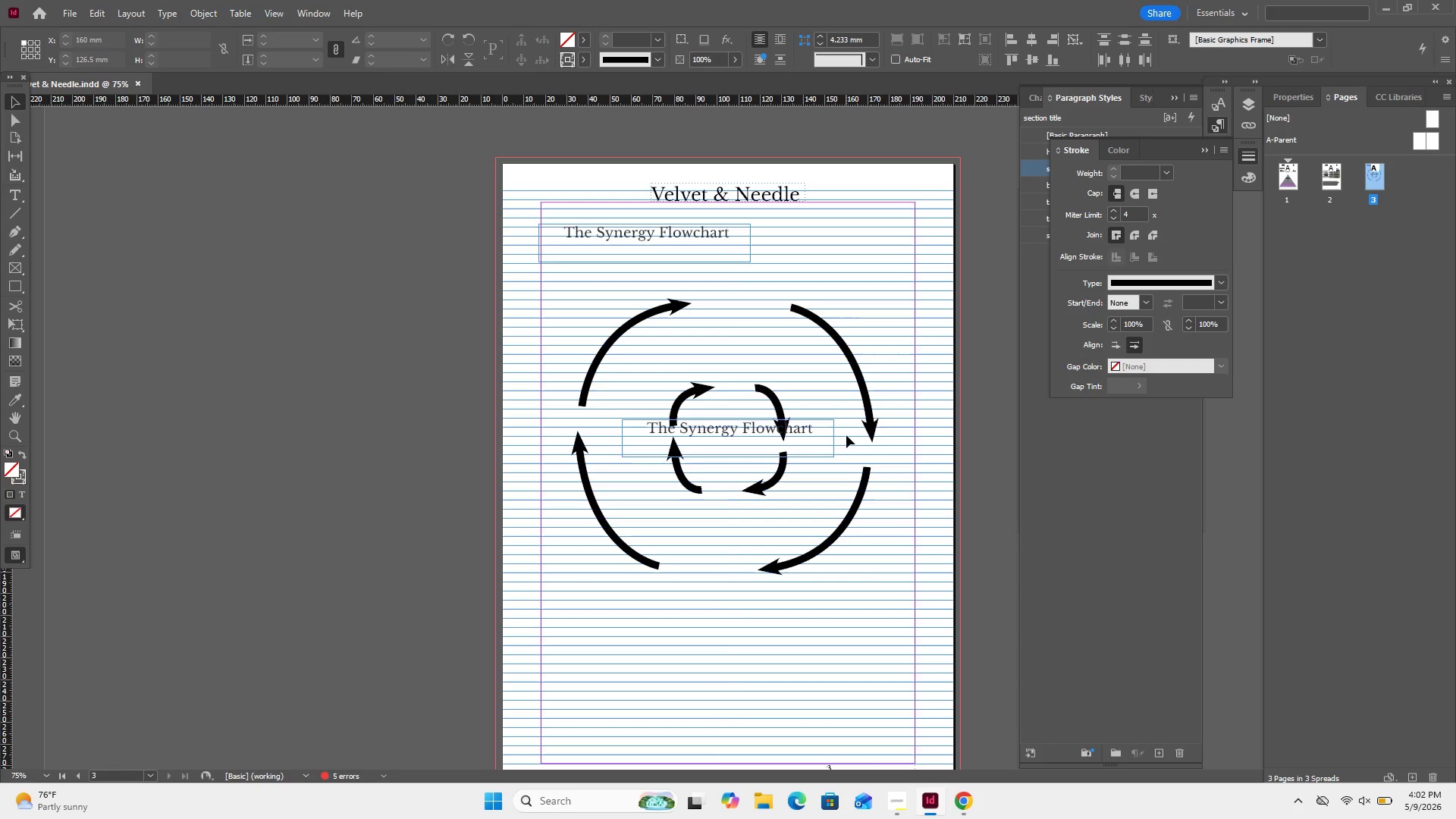 
left_click_drag(start_coordinate=[846, 435], to_coordinate=[811, 450])
 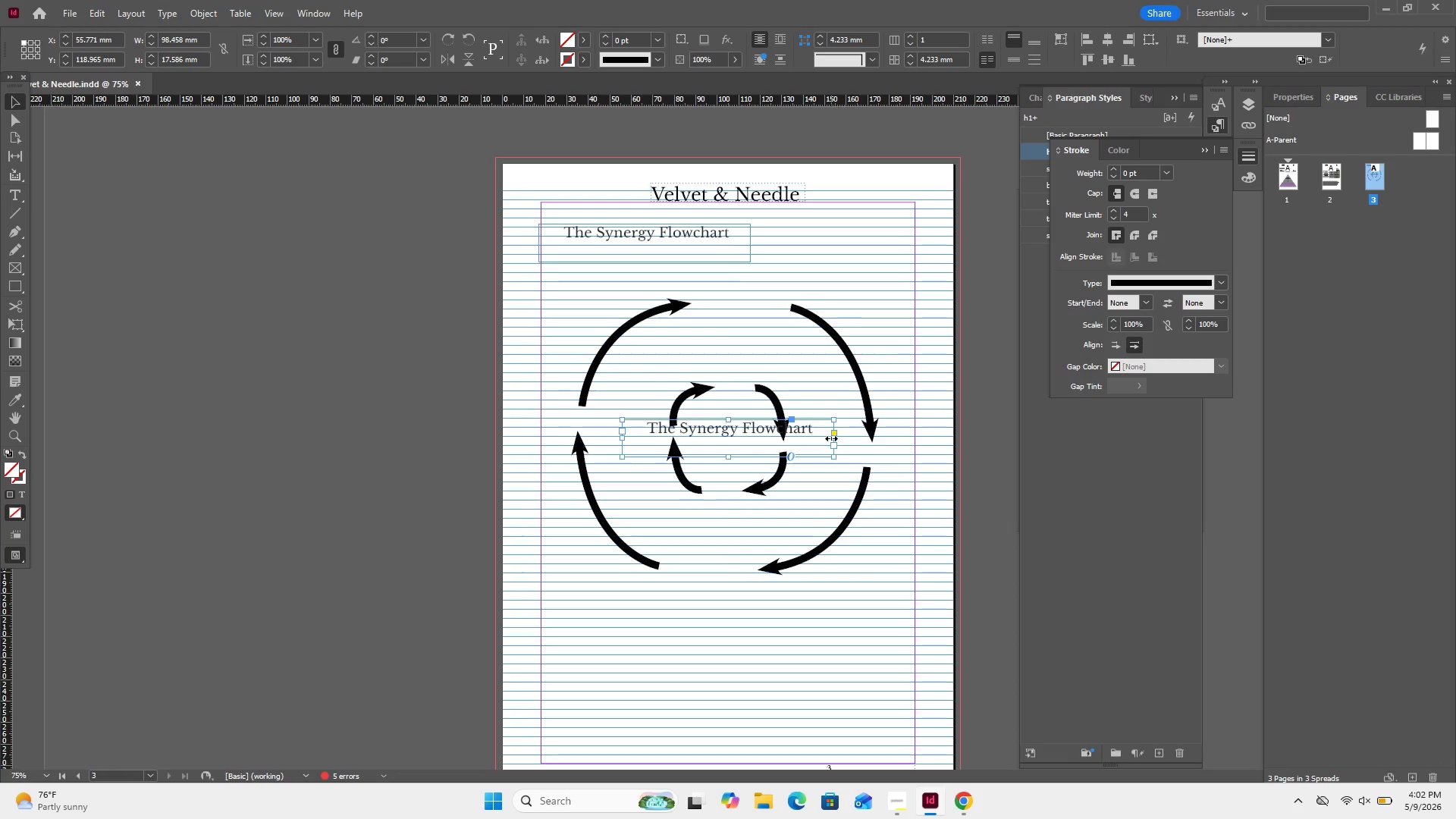 
left_click_drag(start_coordinate=[831, 438], to_coordinate=[767, 440])
 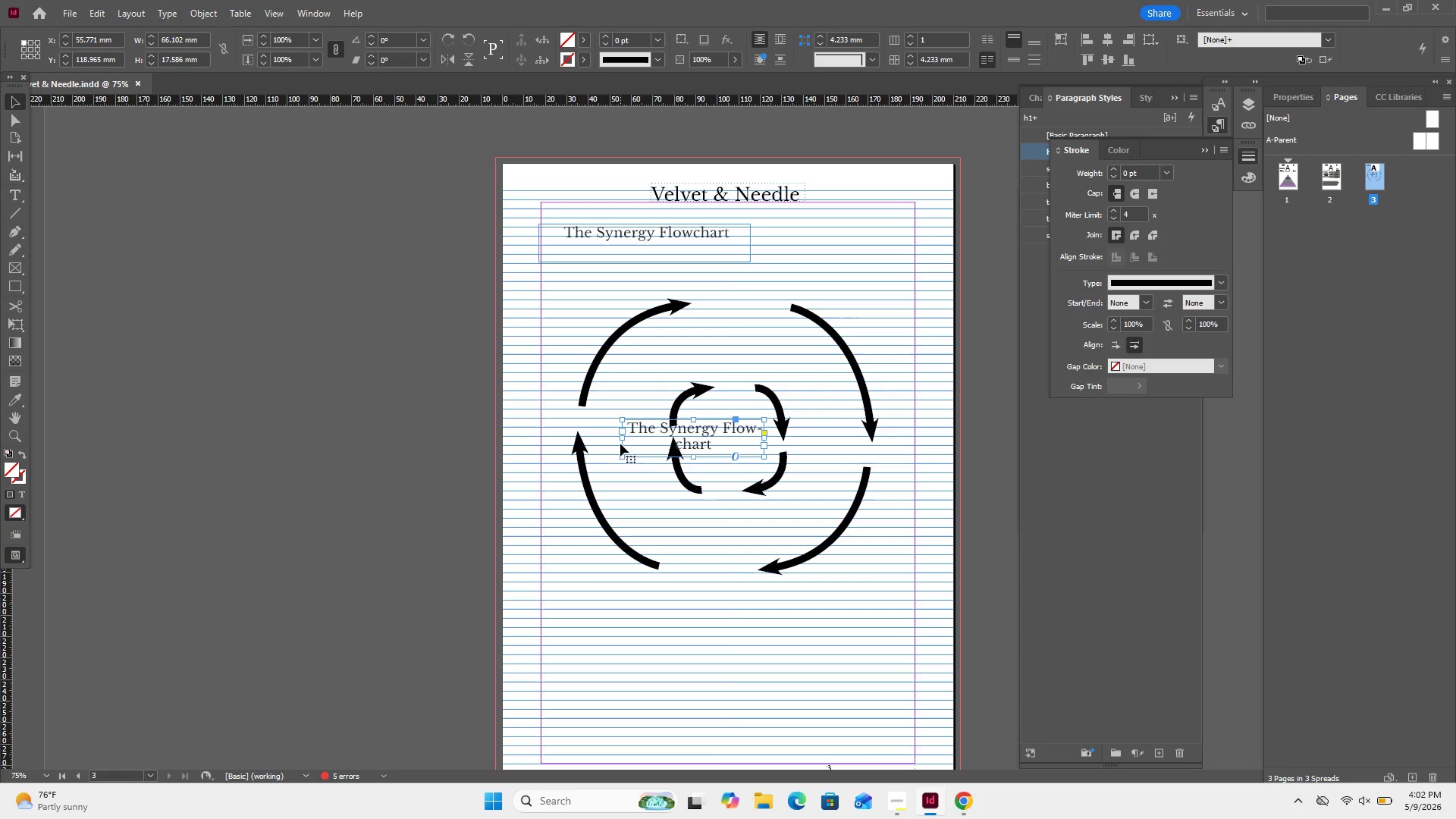 
left_click_drag(start_coordinate=[619, 438], to_coordinate=[662, 466])
 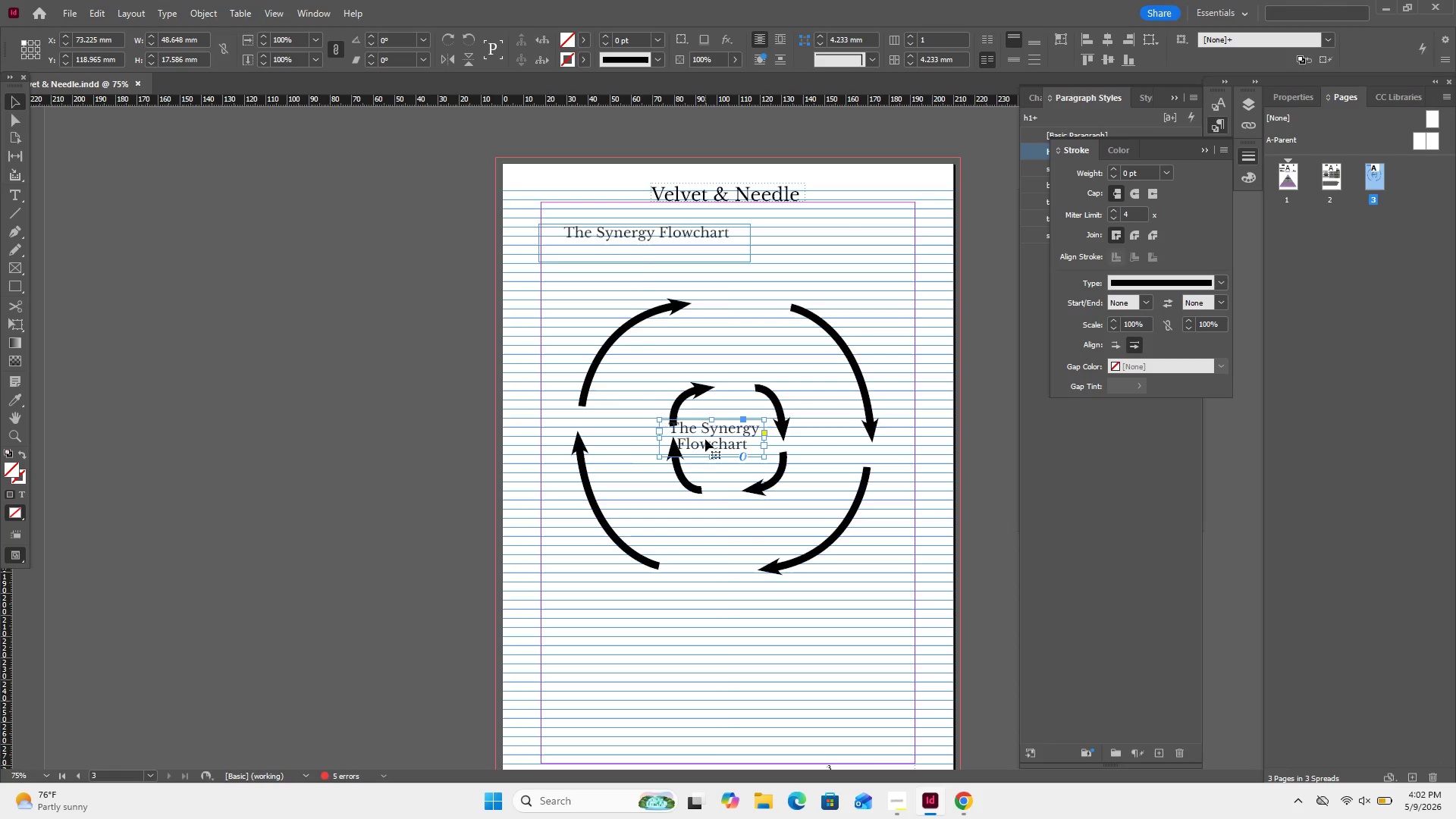 
double_click([705, 439])
 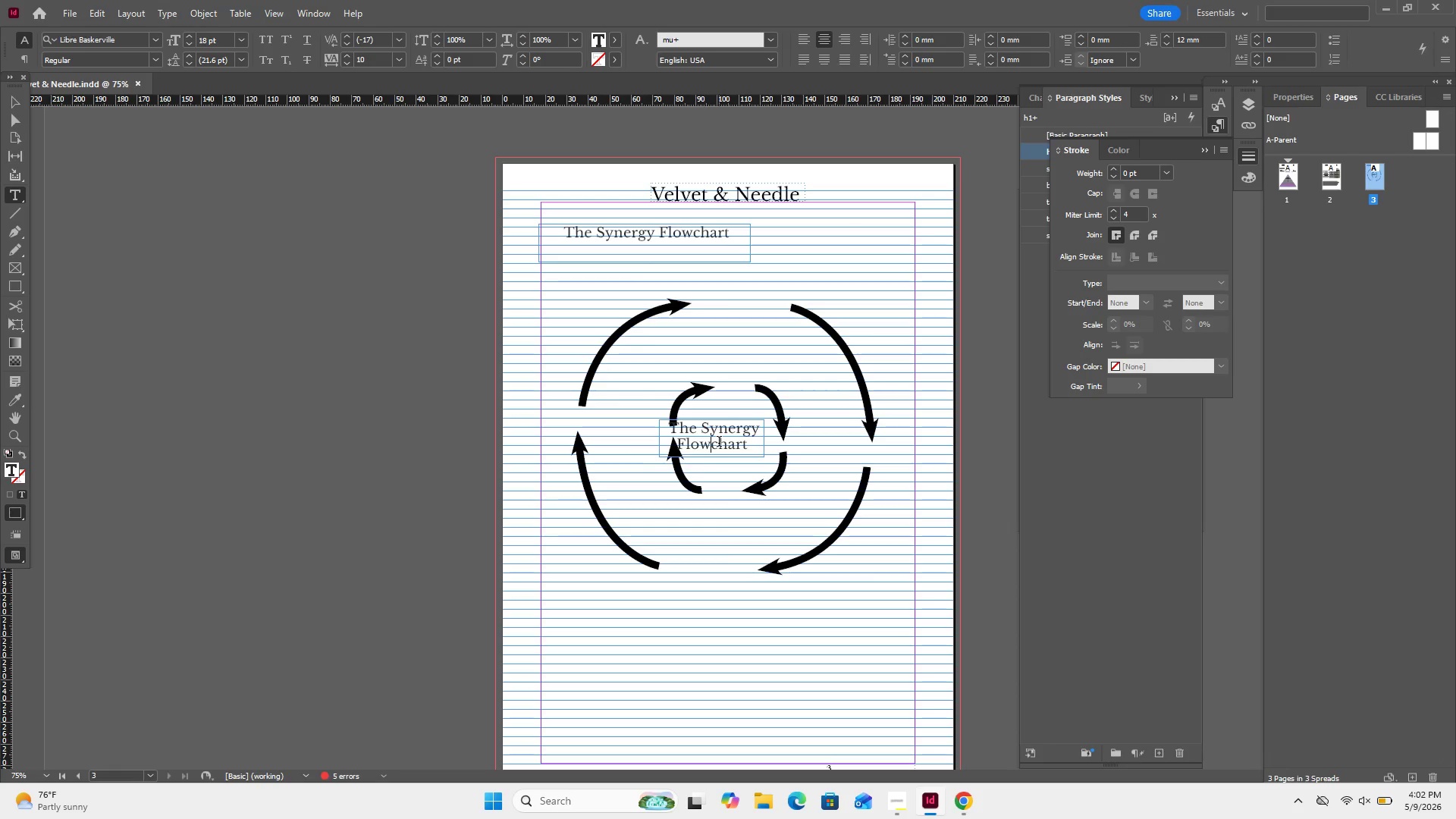 
key(Control+A)
 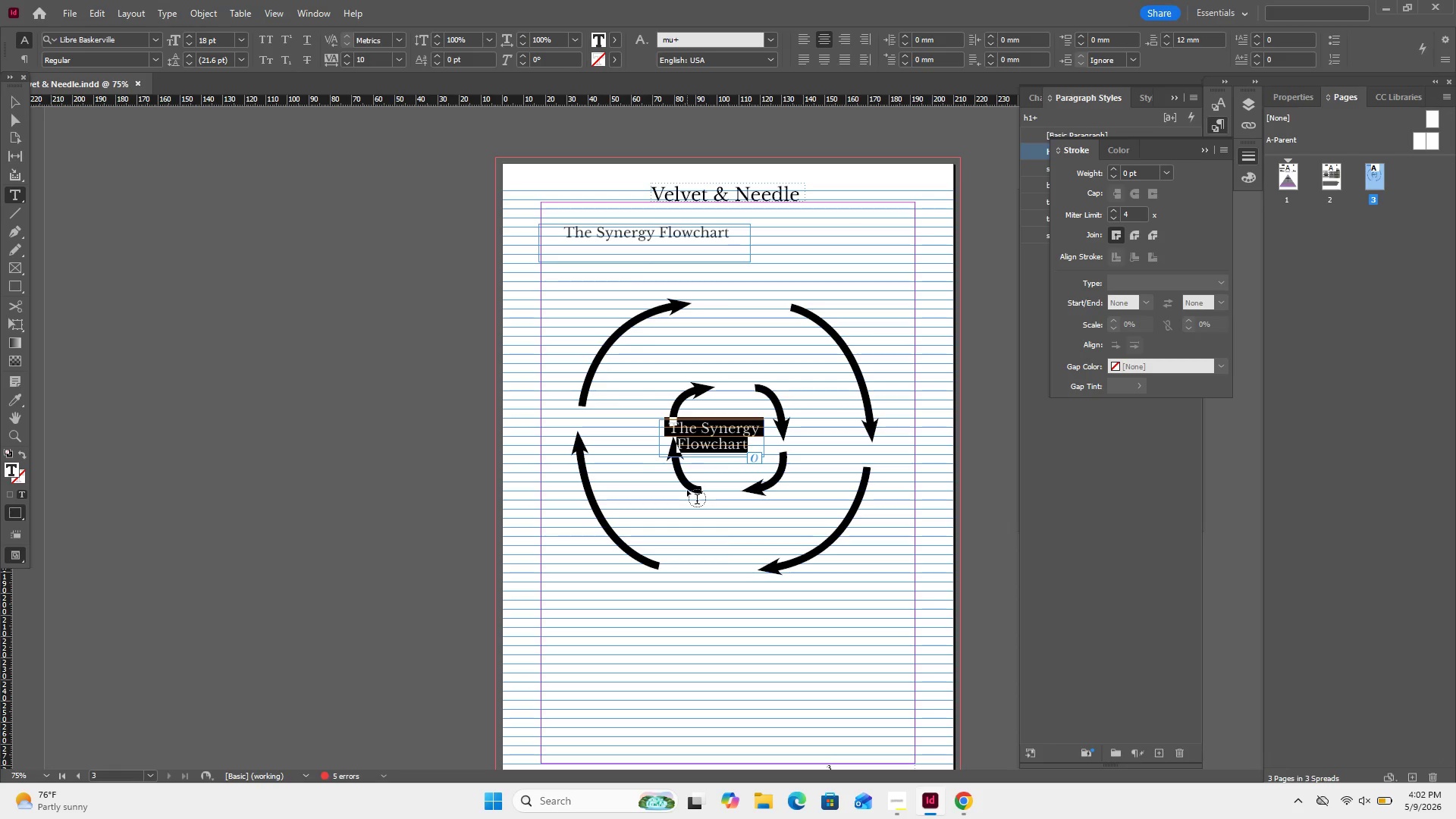 
type(Yearly Skincare Cycles)
 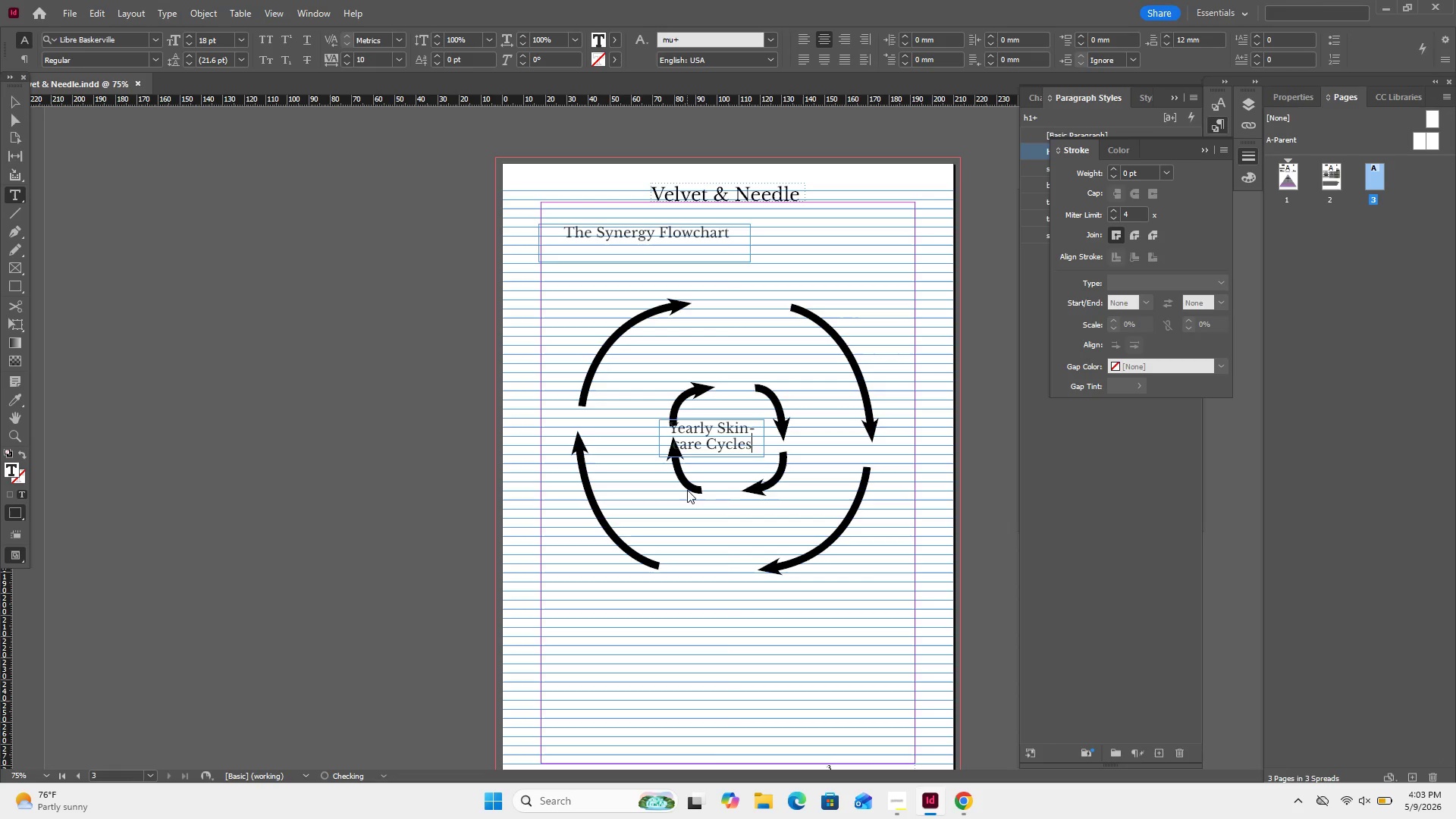 
key(ArrowUp)
 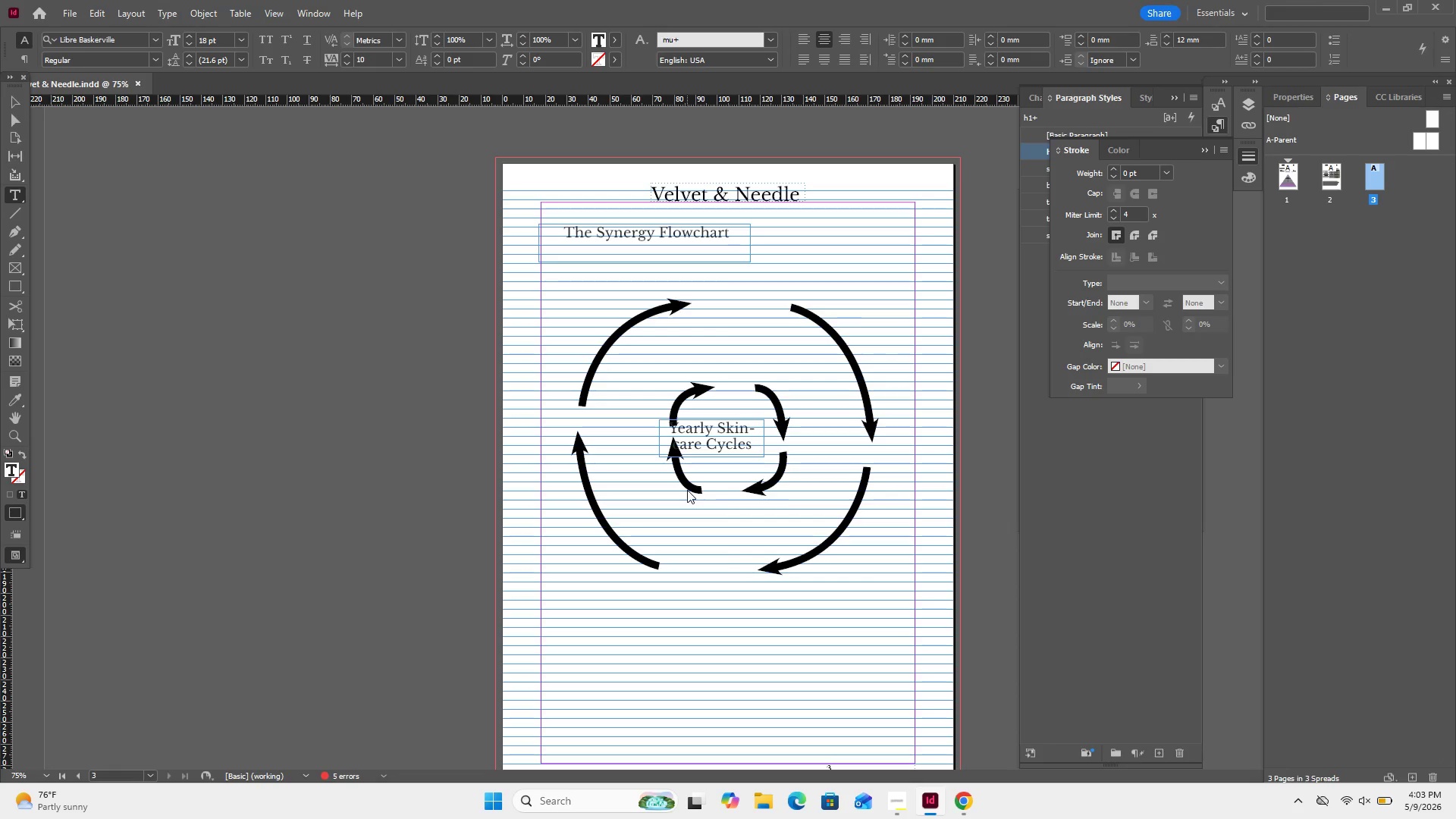 
key(ArrowLeft)
 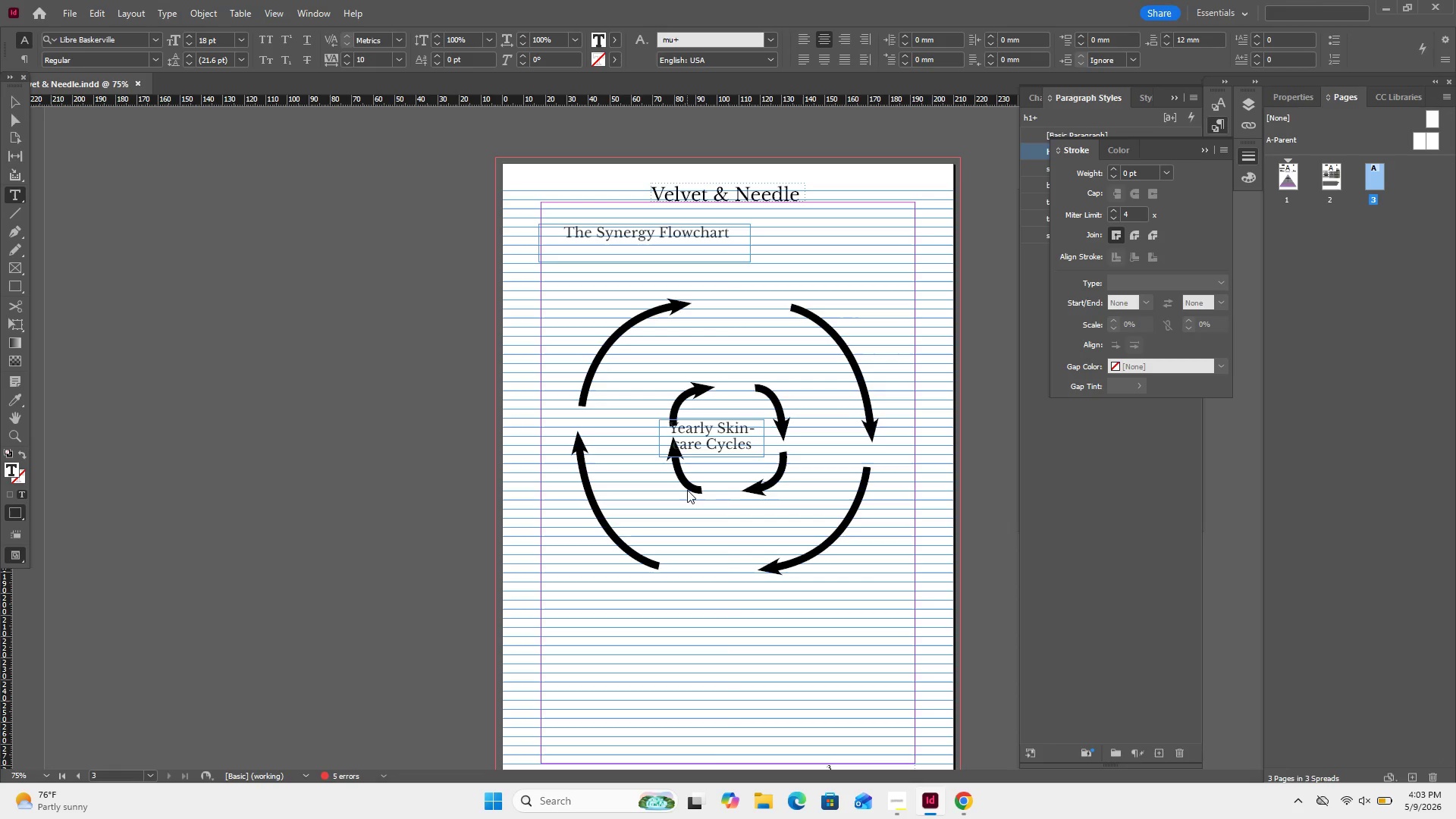 
key(ArrowLeft)
 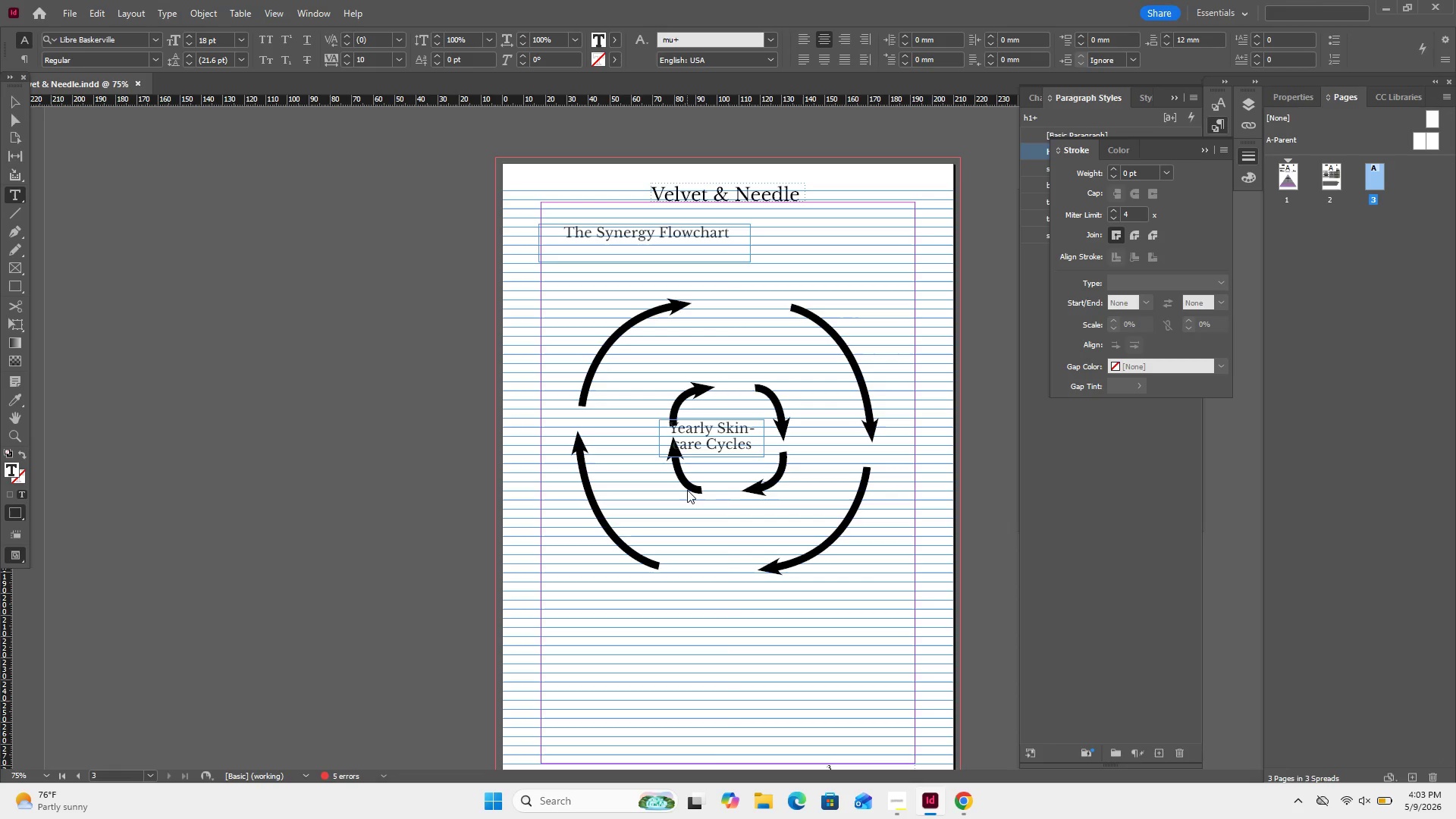 
key(ArrowLeft)
 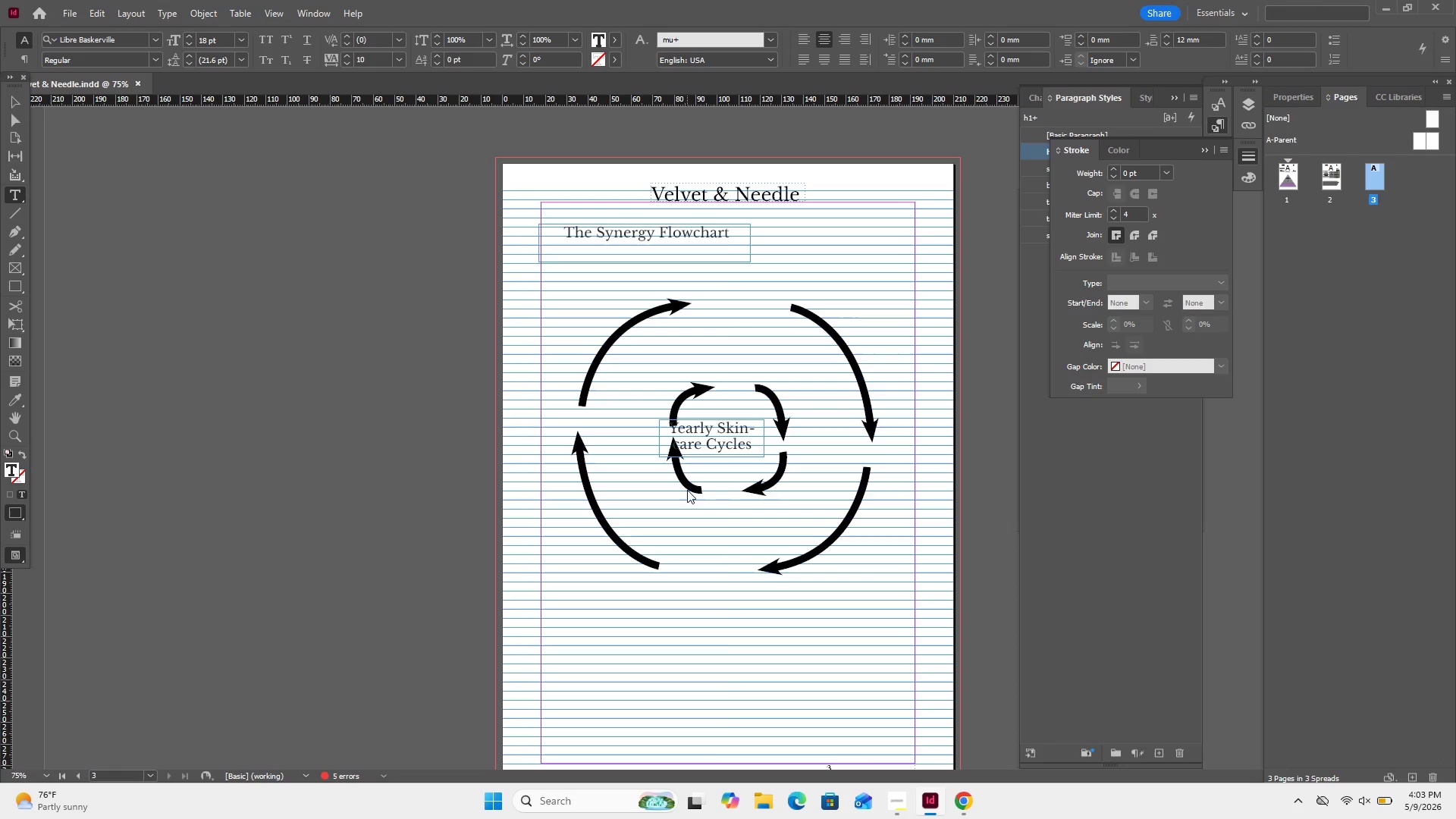 
key(ArrowLeft)
 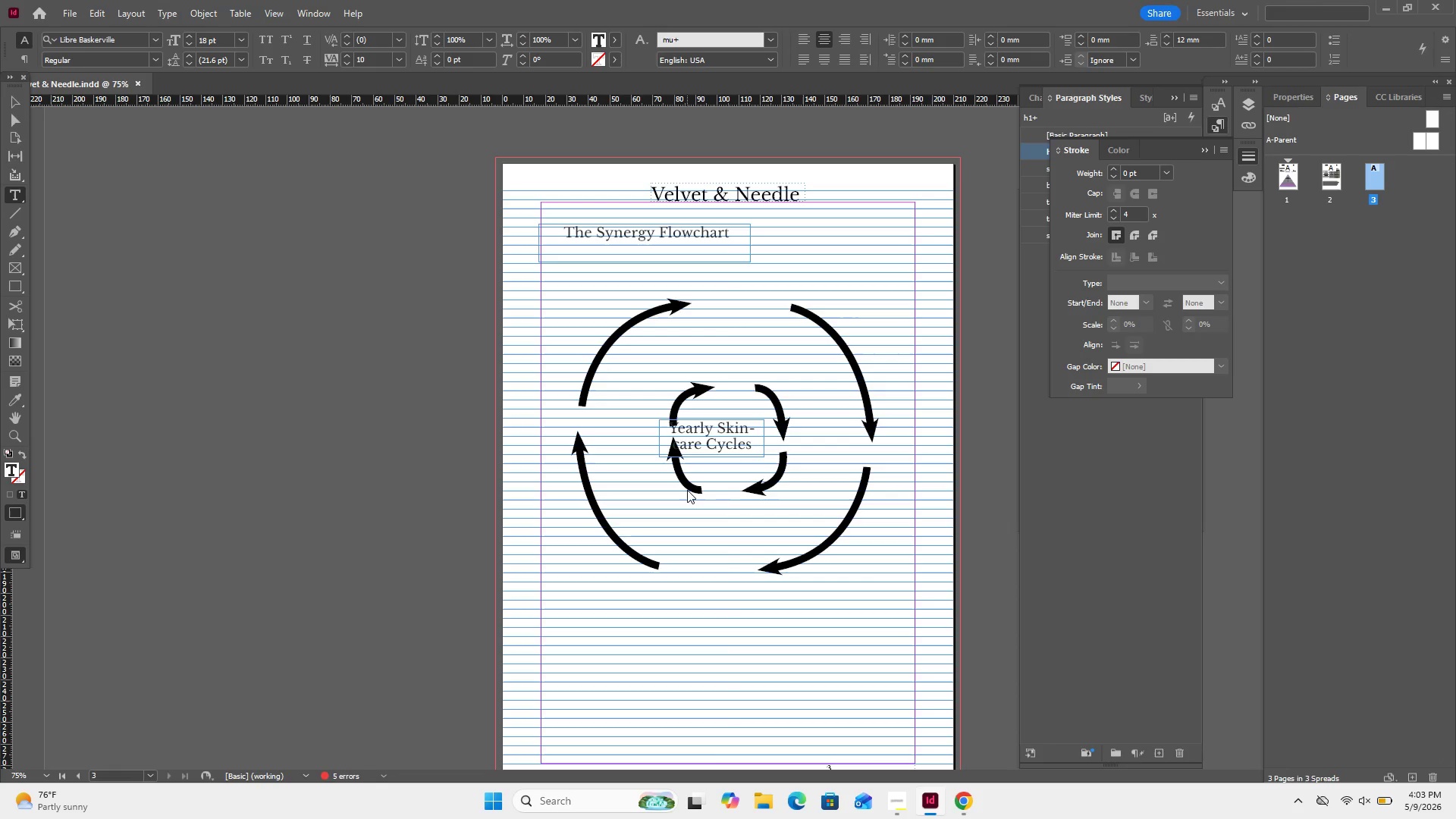 
key(Enter)
 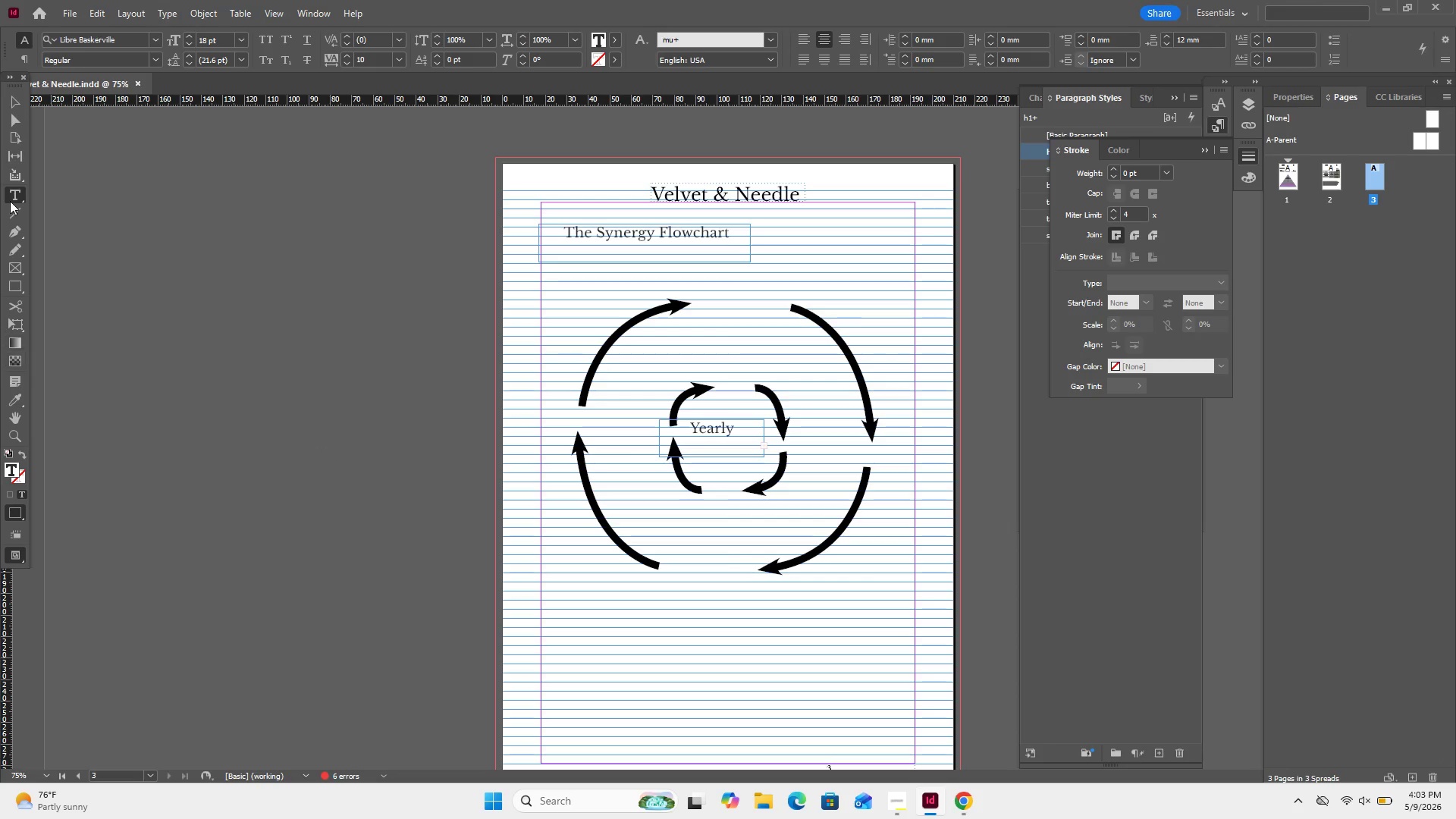 
left_click([16, 106])
 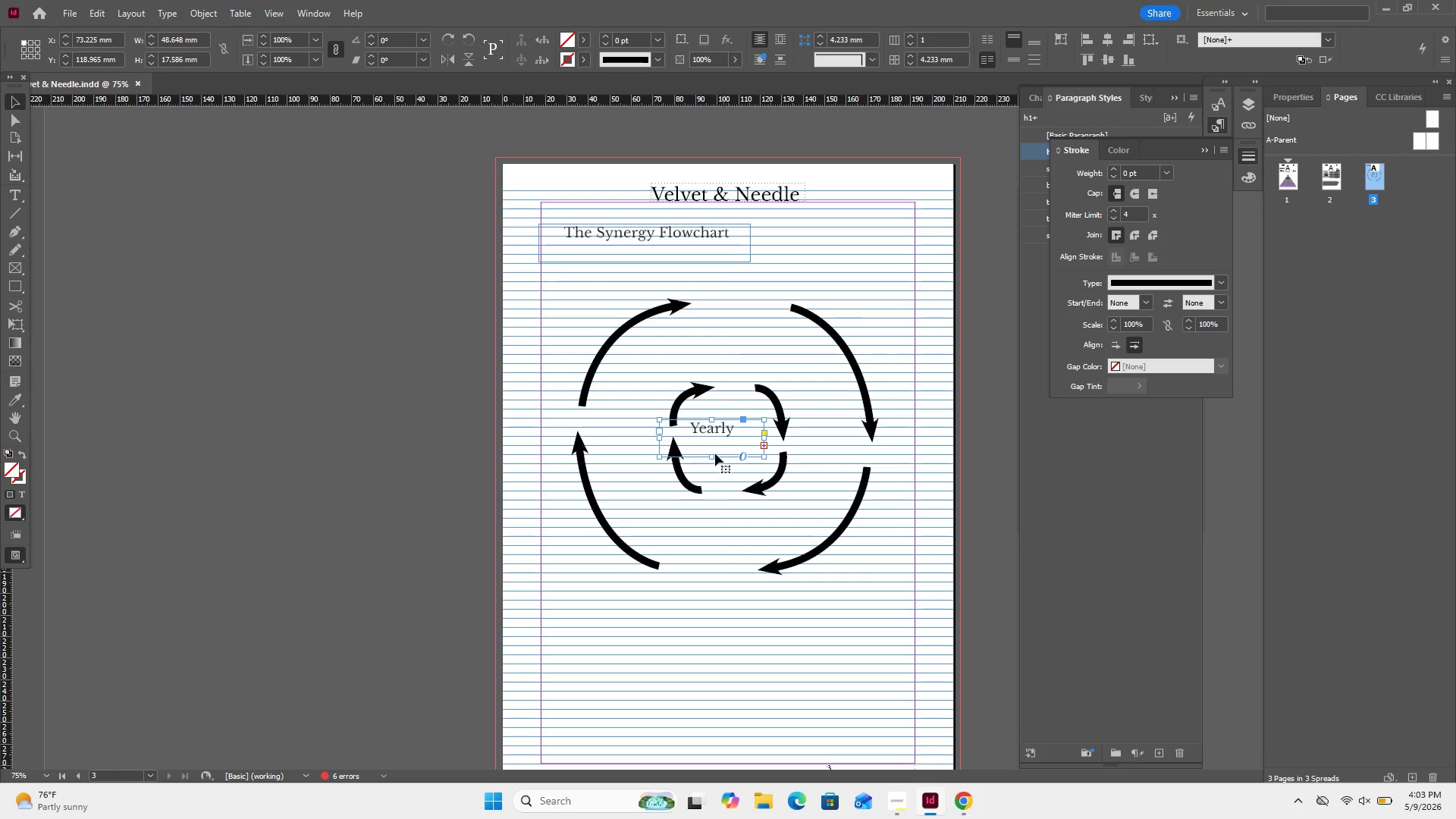 
left_click_drag(start_coordinate=[714, 455], to_coordinate=[723, 480])
 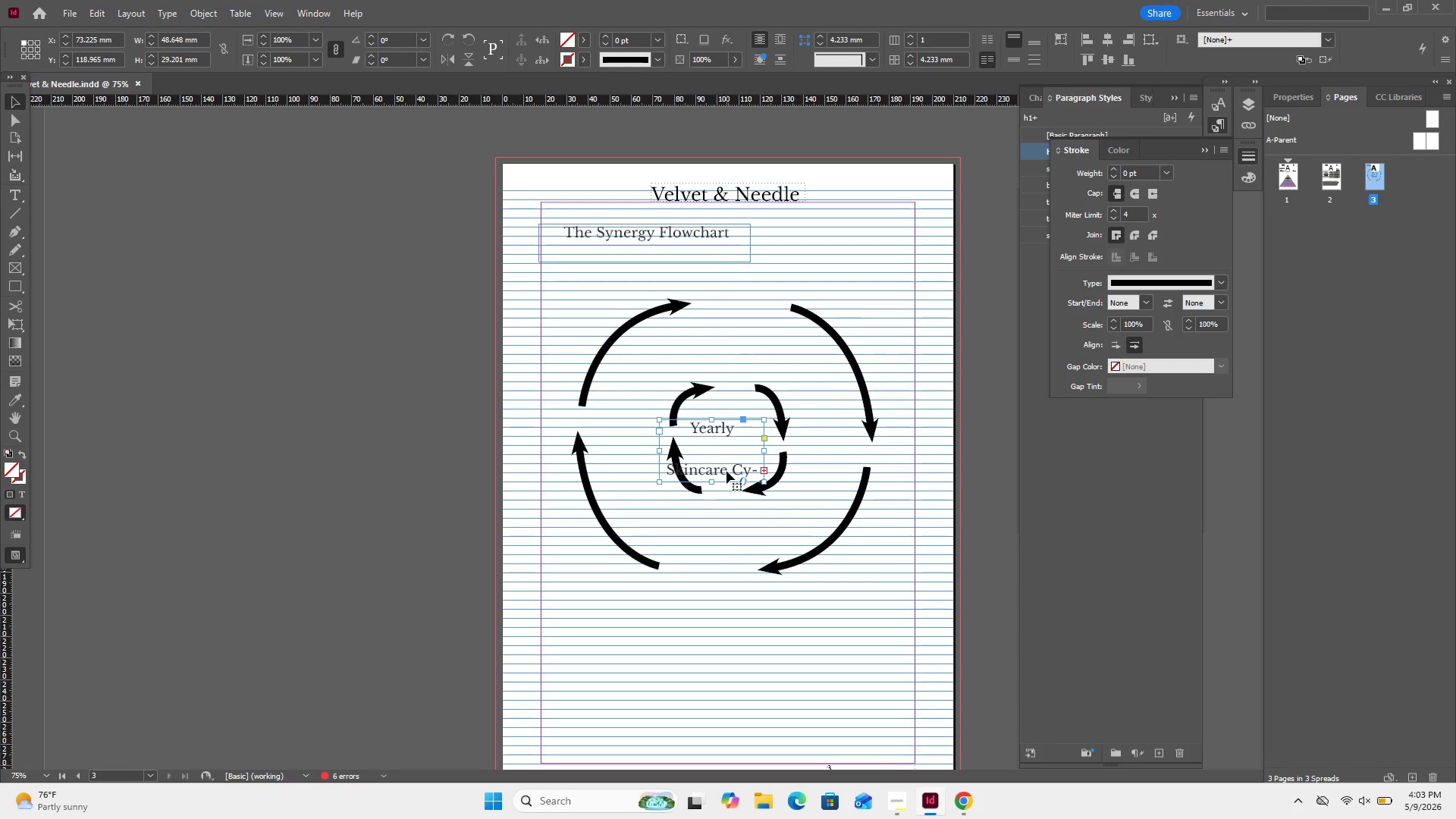 
key(Control+Z)
 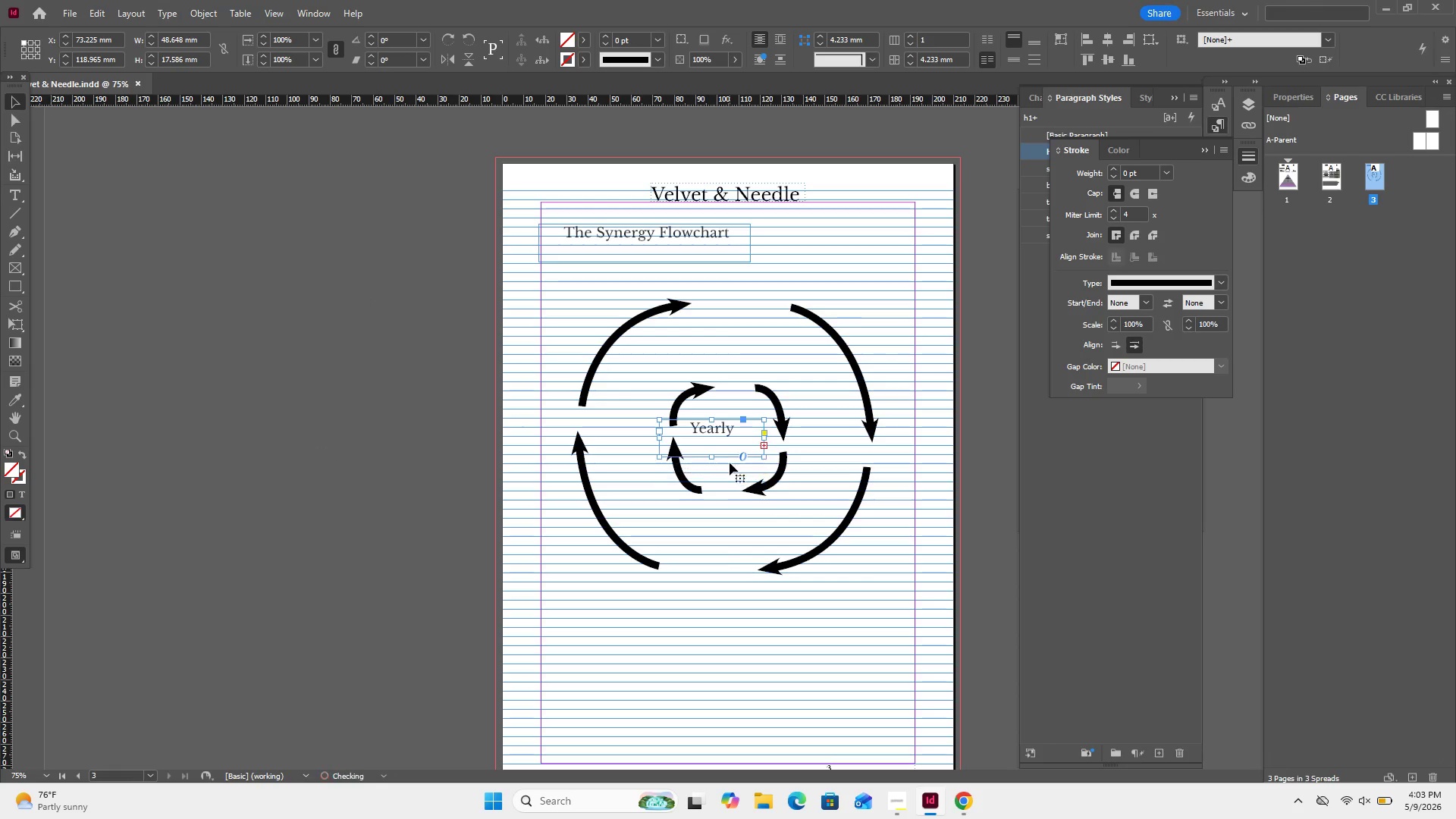 
key(Control+Z)
 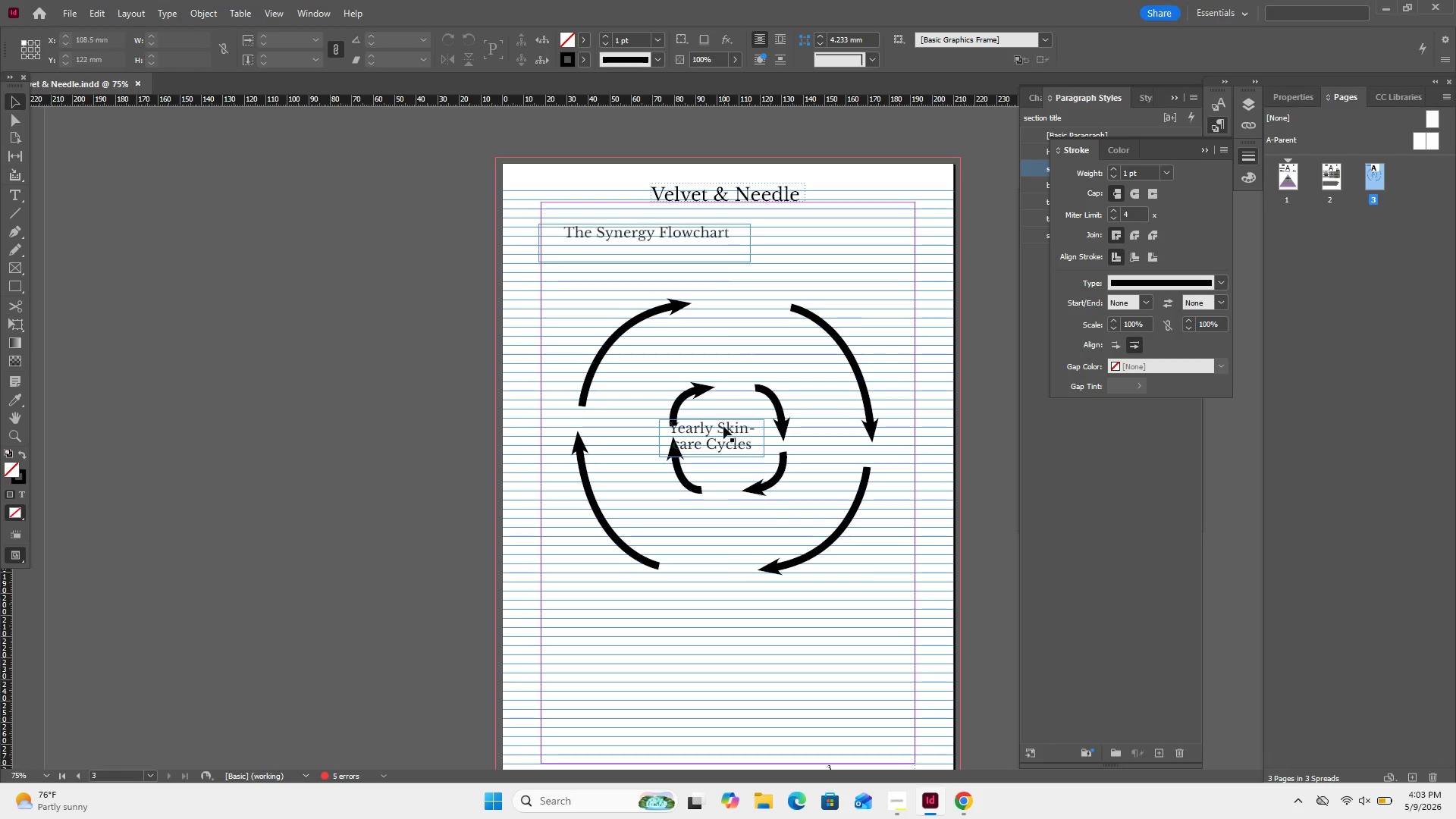 
left_click([721, 428])
 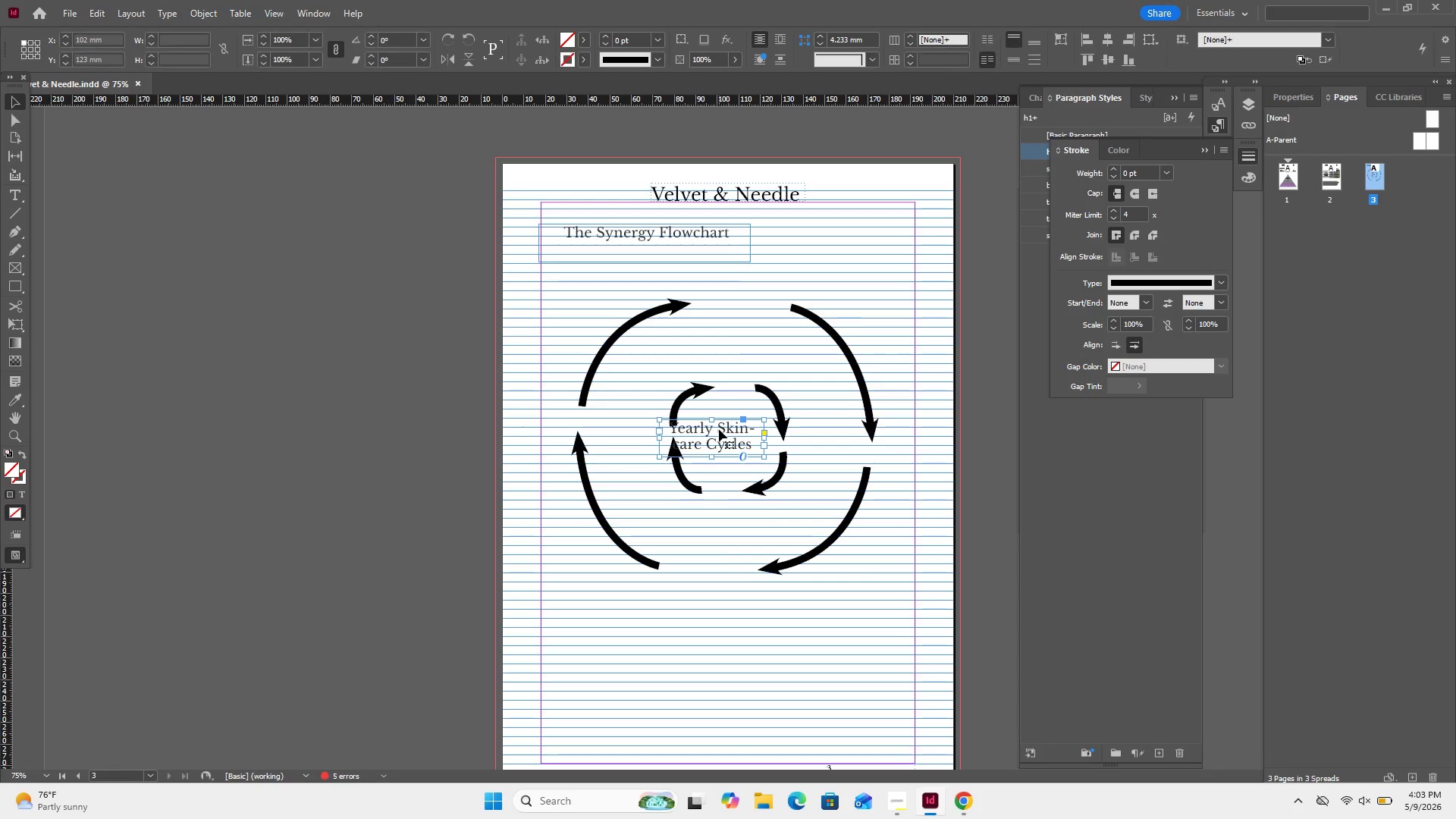 
double_click([719, 429])
 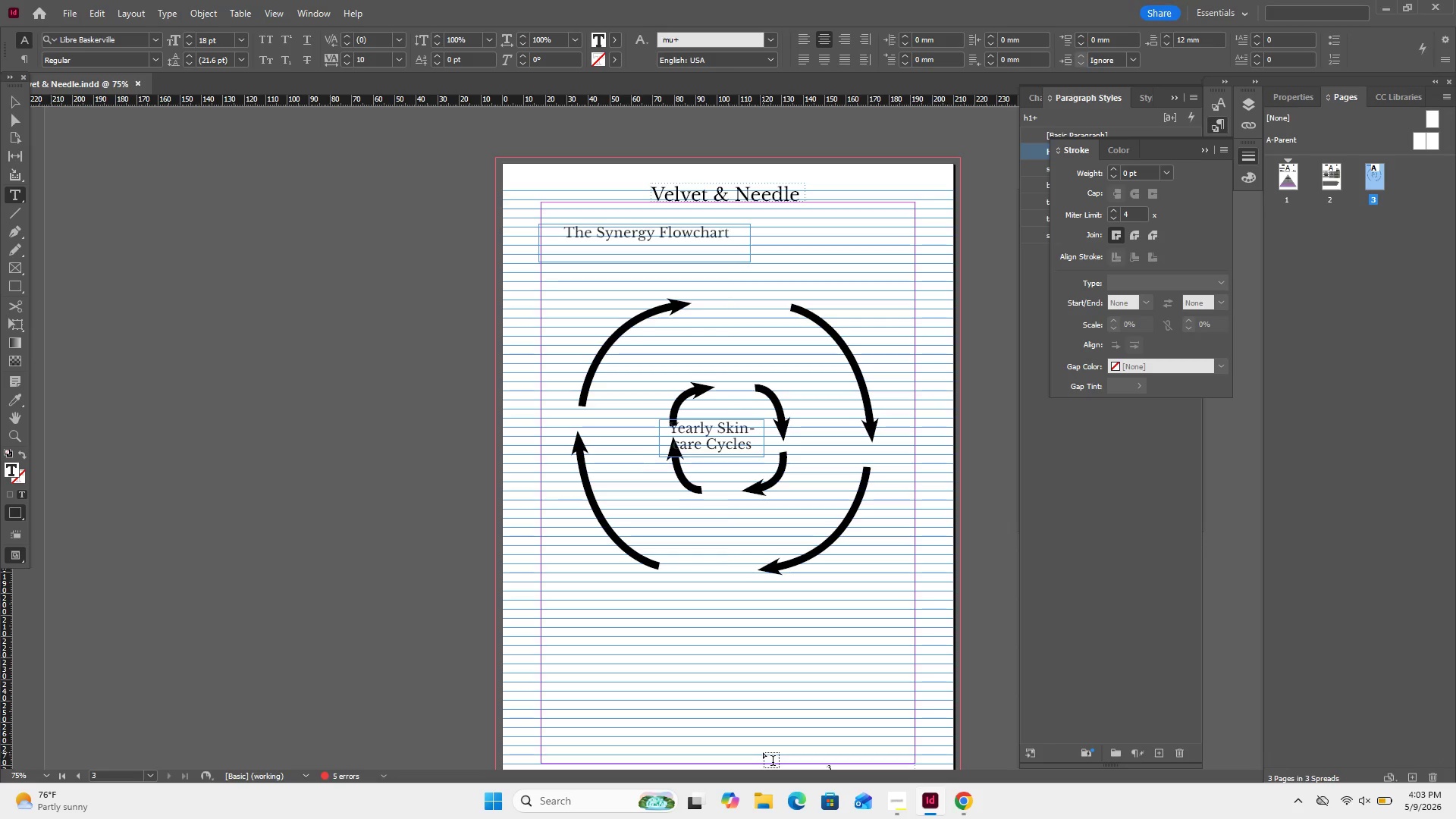 
key(Shift+Enter)
 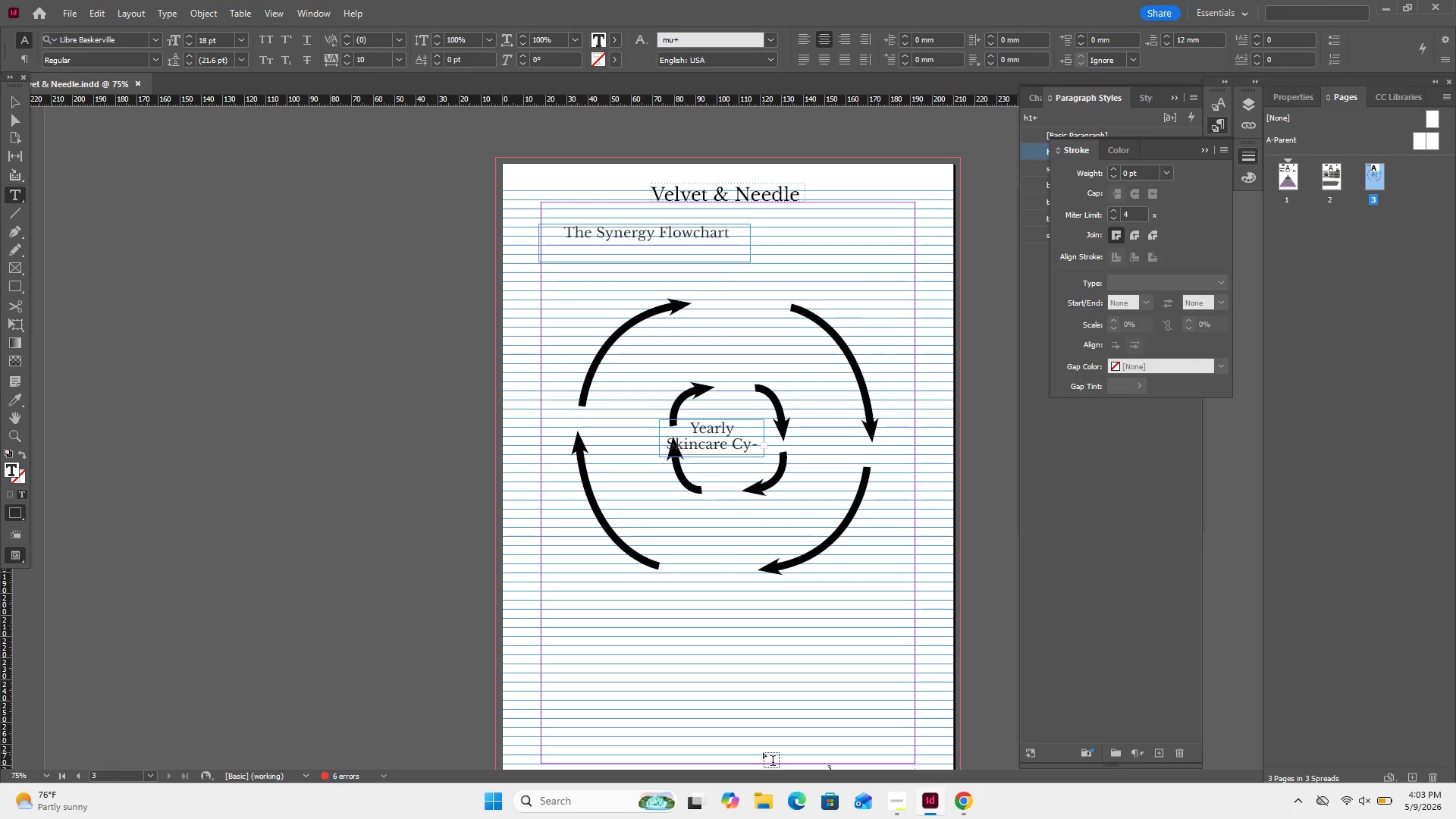 
key(ArrowRight)
 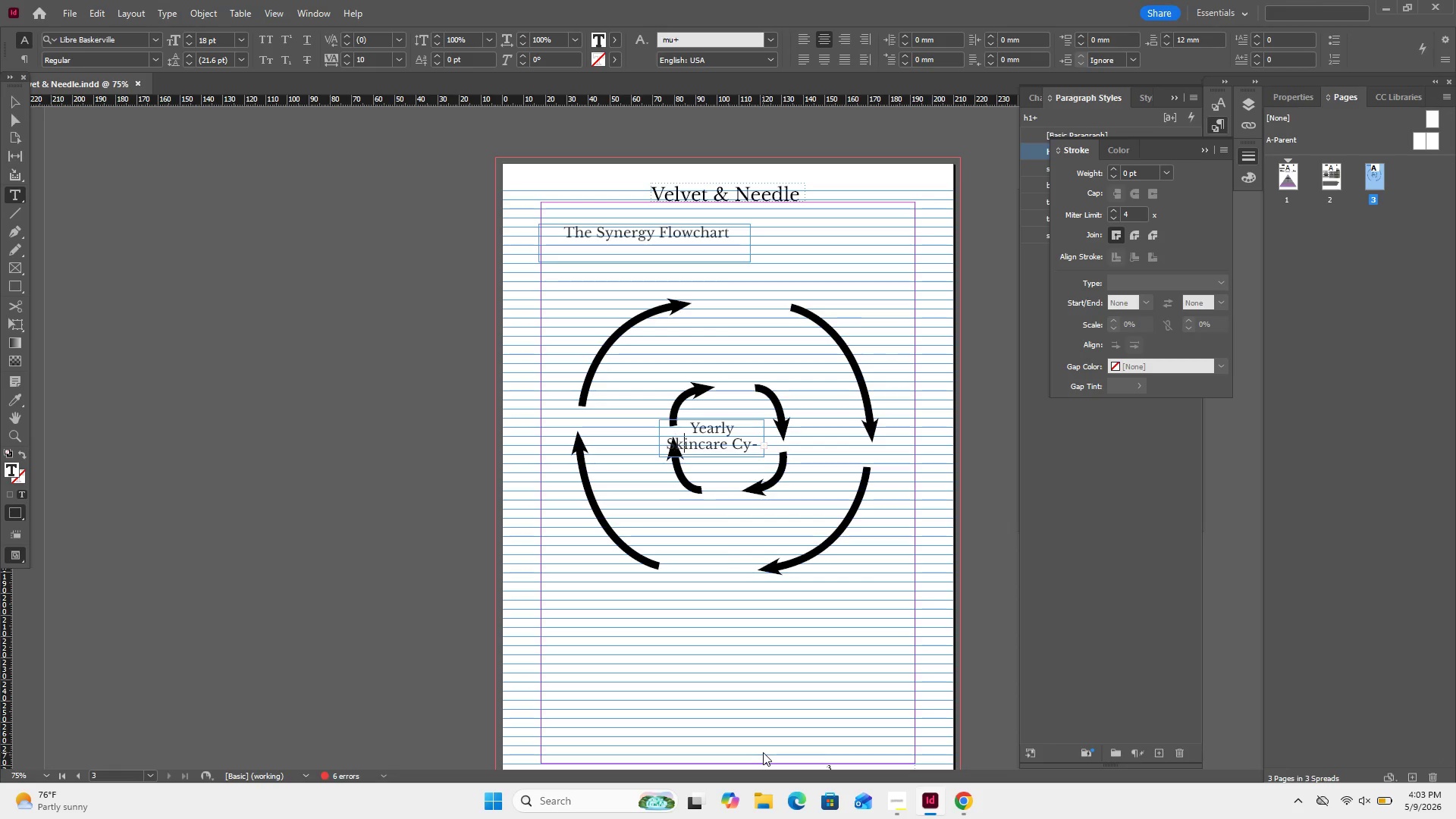 
key(ArrowRight)
 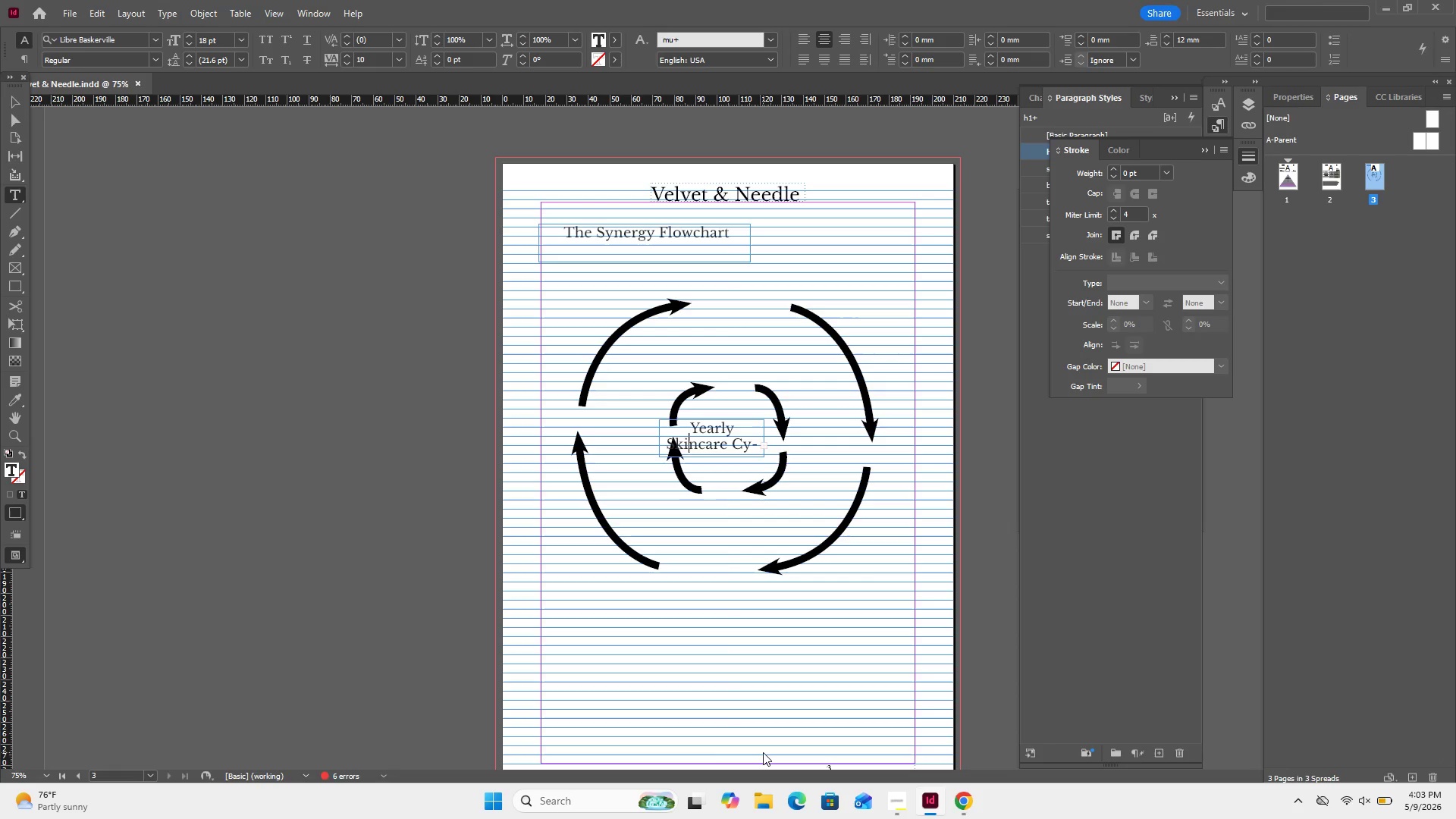 
key(ArrowRight)
 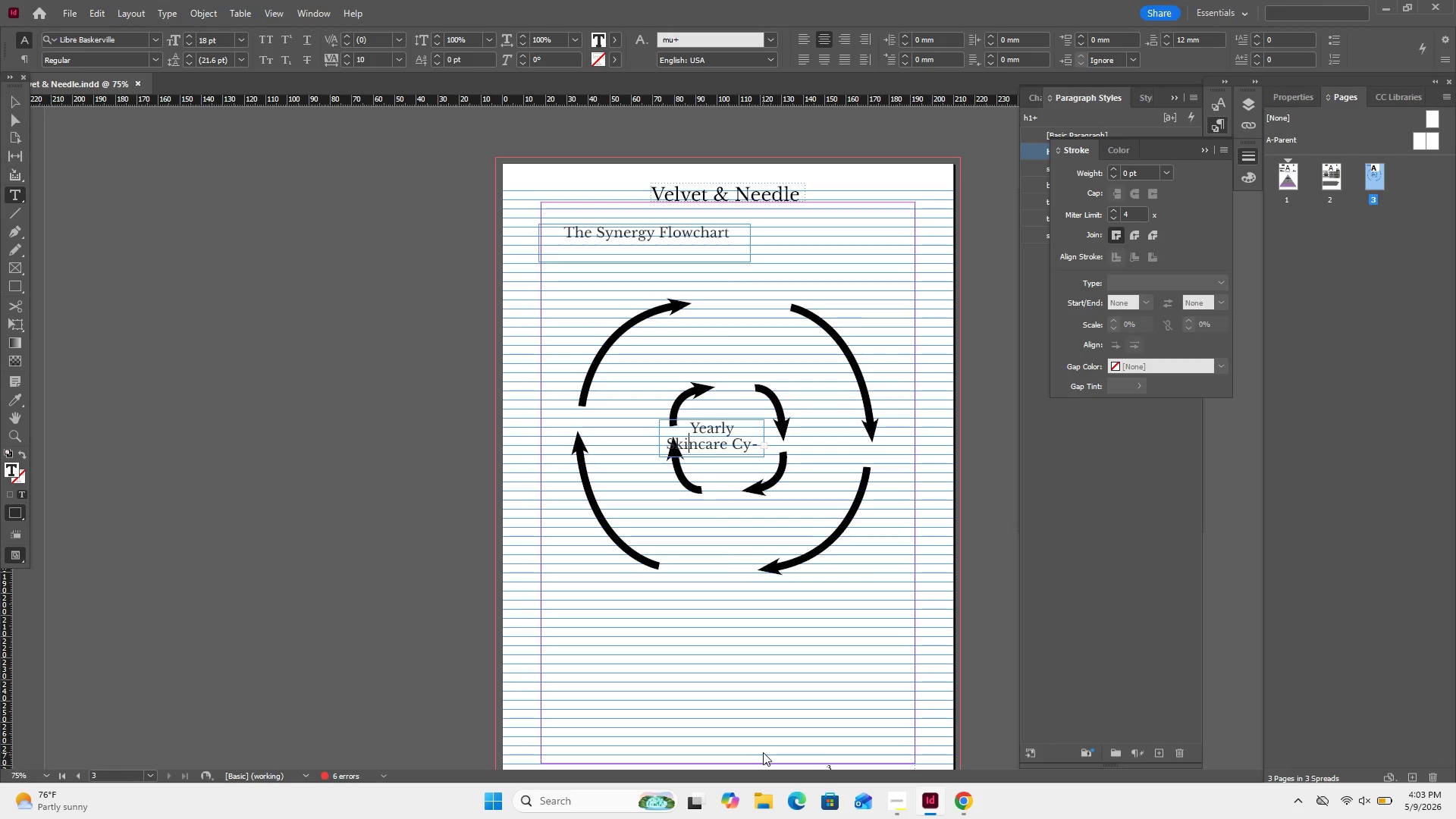 
key(ArrowRight)
 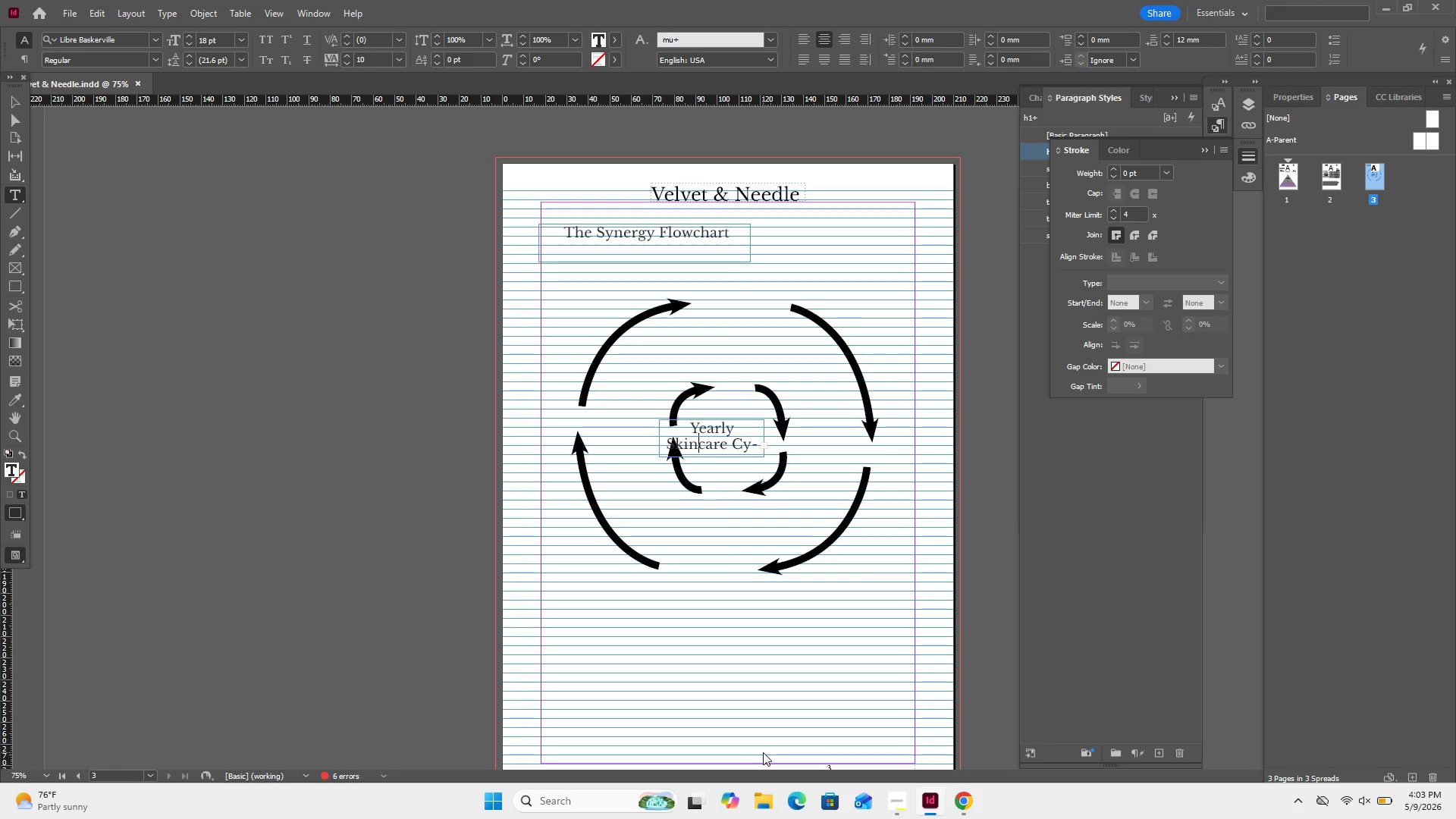 
key(ArrowRight)
 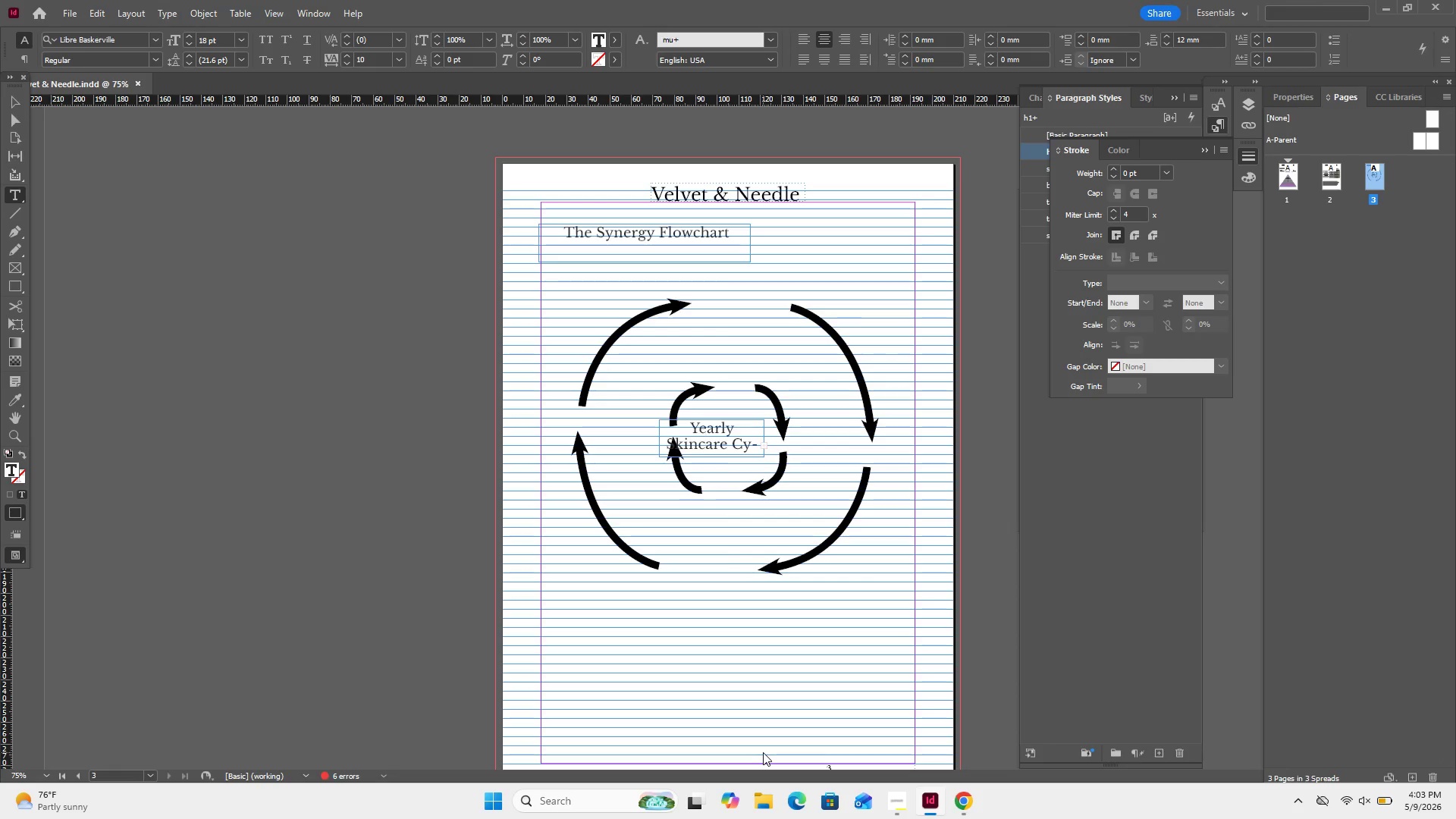 
key(ArrowRight)
 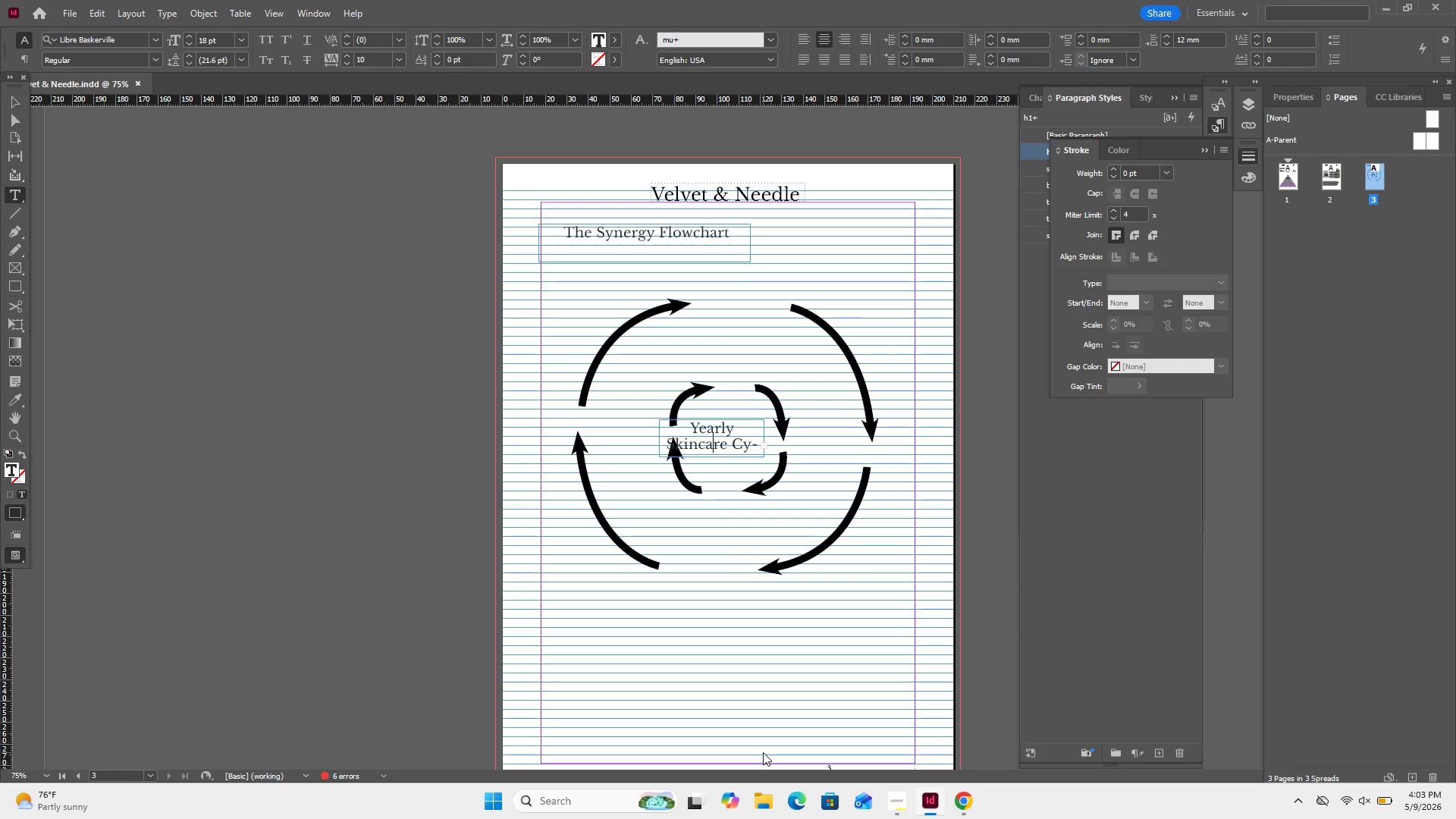 
key(ArrowRight)
 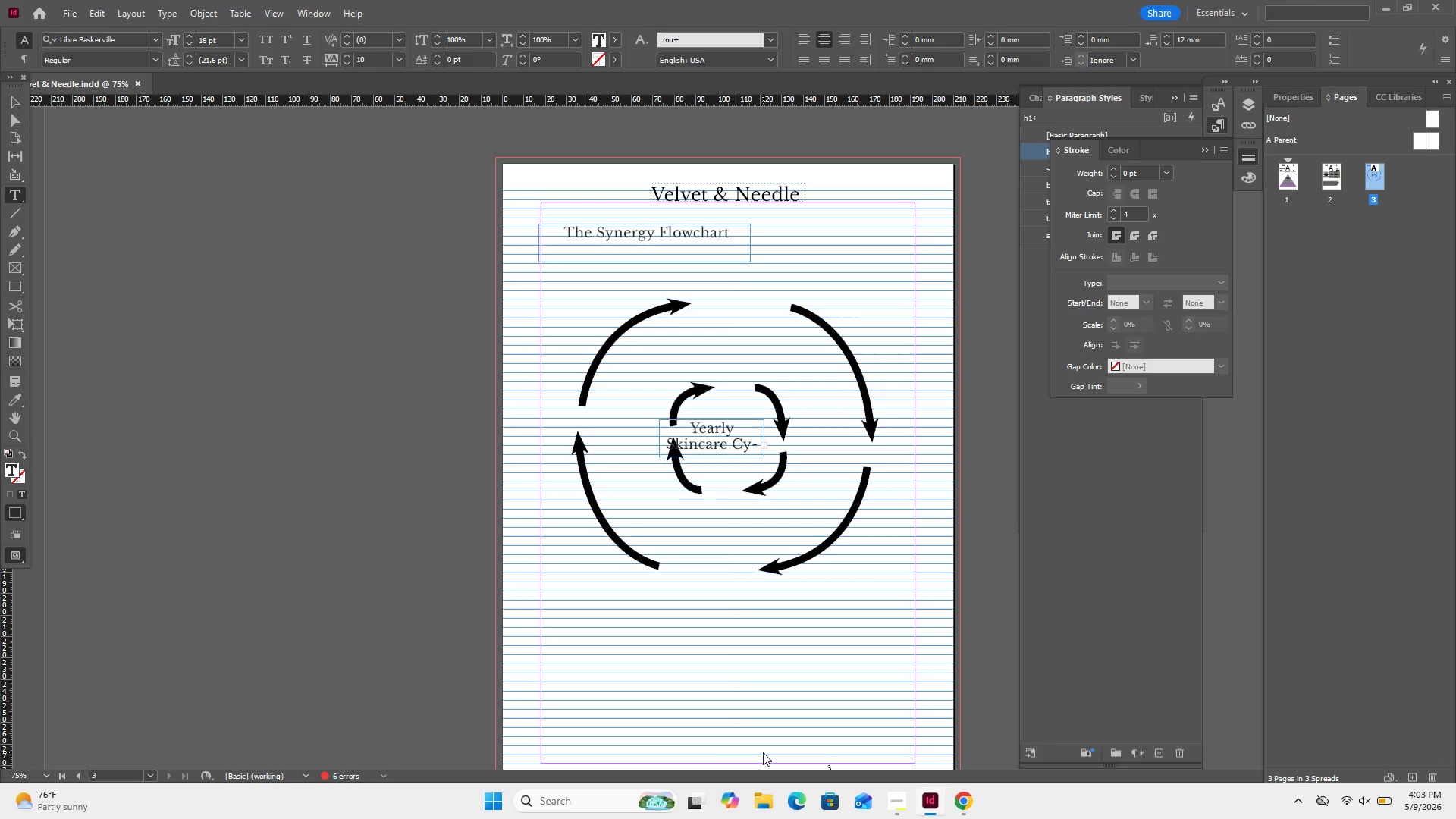 
key(ArrowRight)
 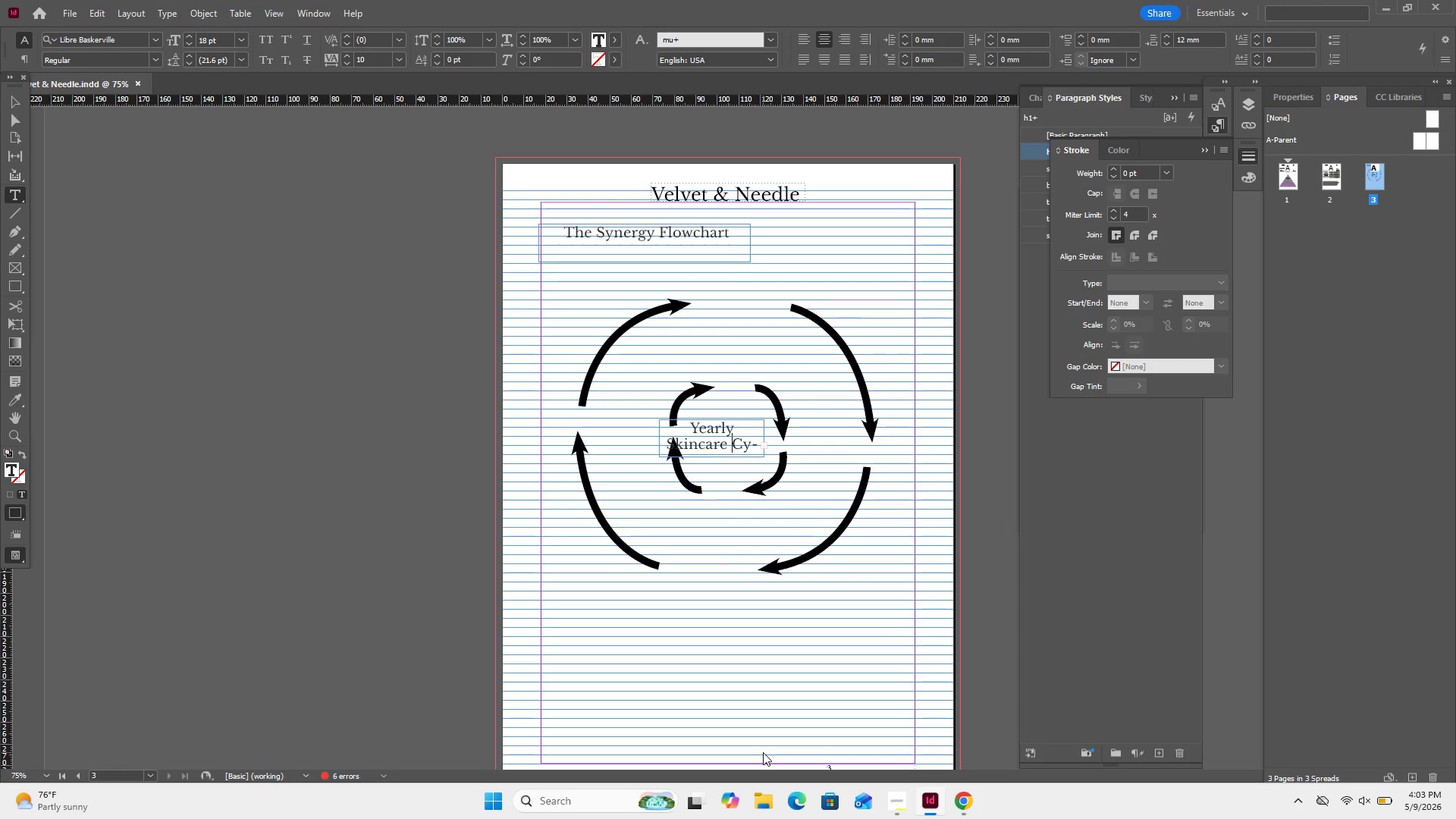 
key(ArrowRight)
 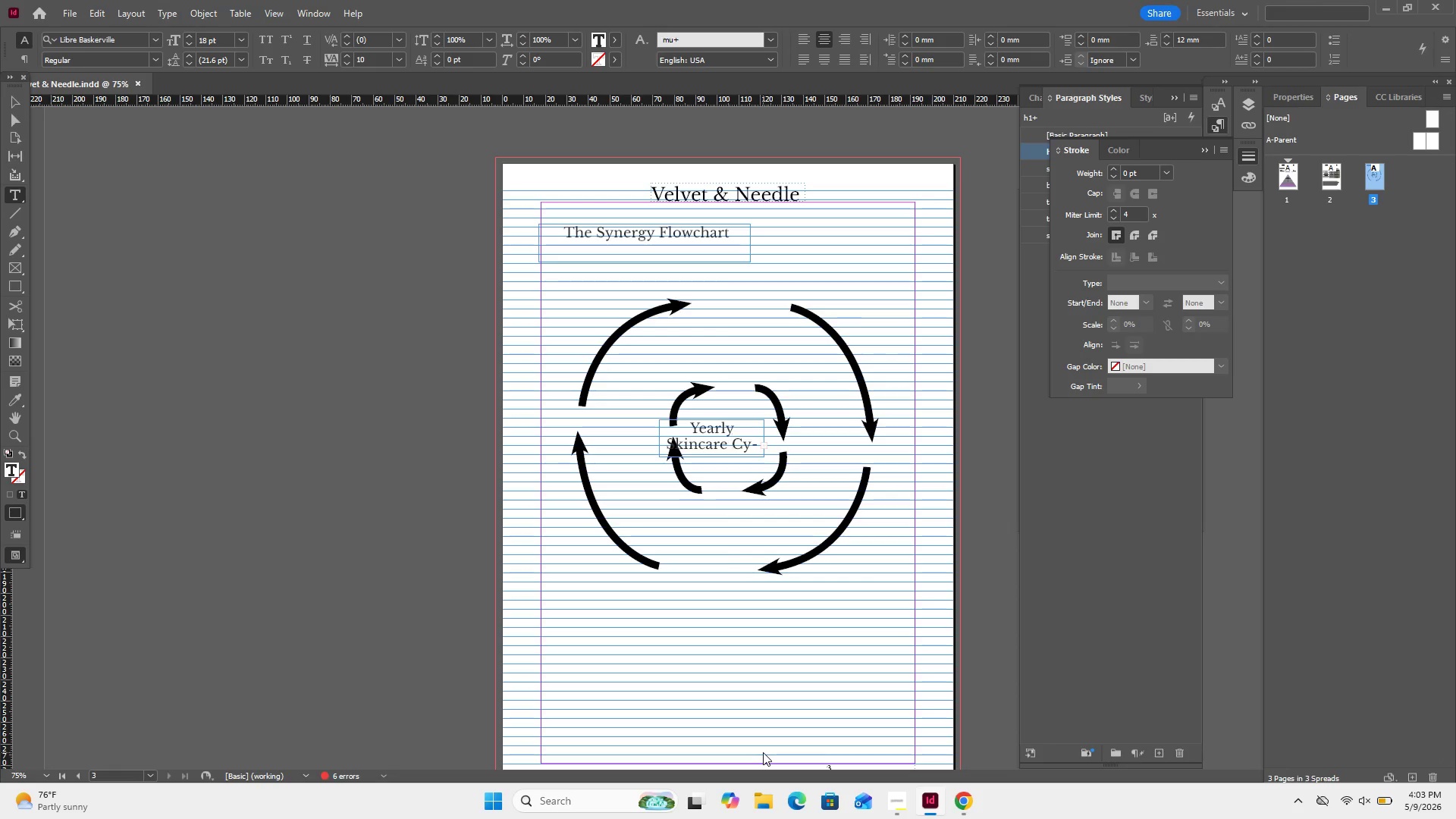 
key(Shift+ShiftRight)
 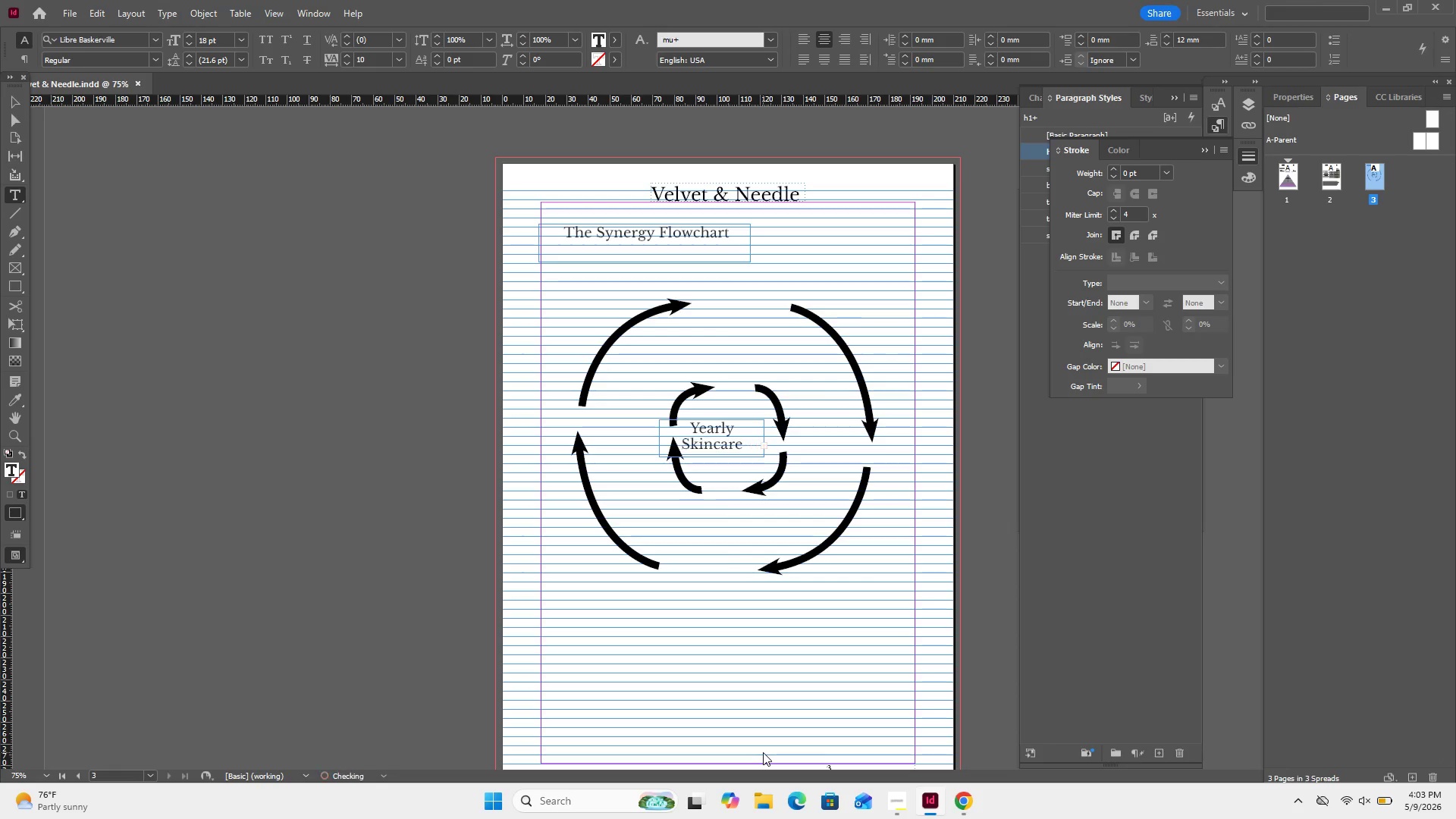 
key(Shift+Enter)
 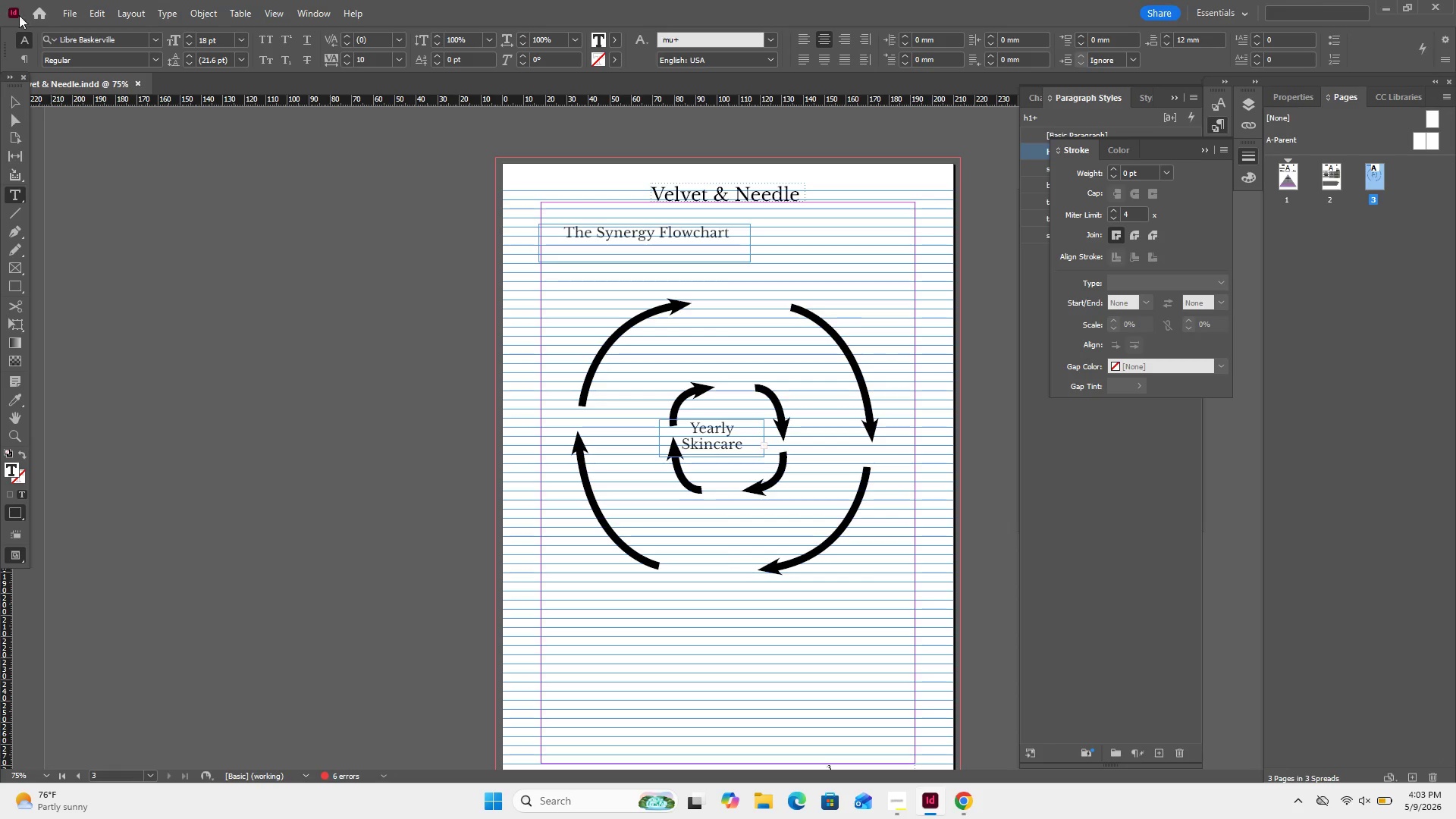 
left_click([18, 99])
 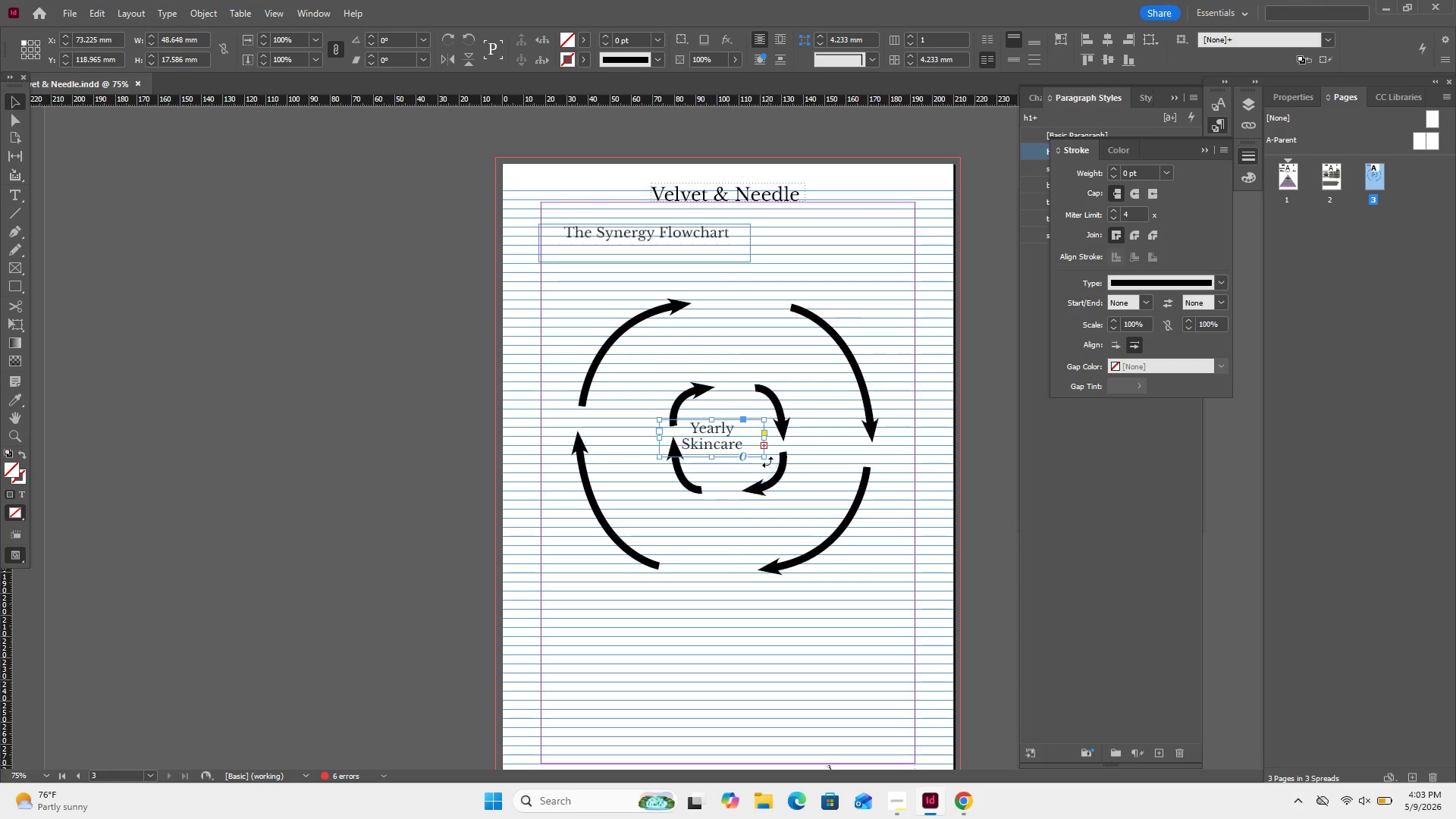 
left_click_drag(start_coordinate=[765, 457], to_coordinate=[761, 479])
 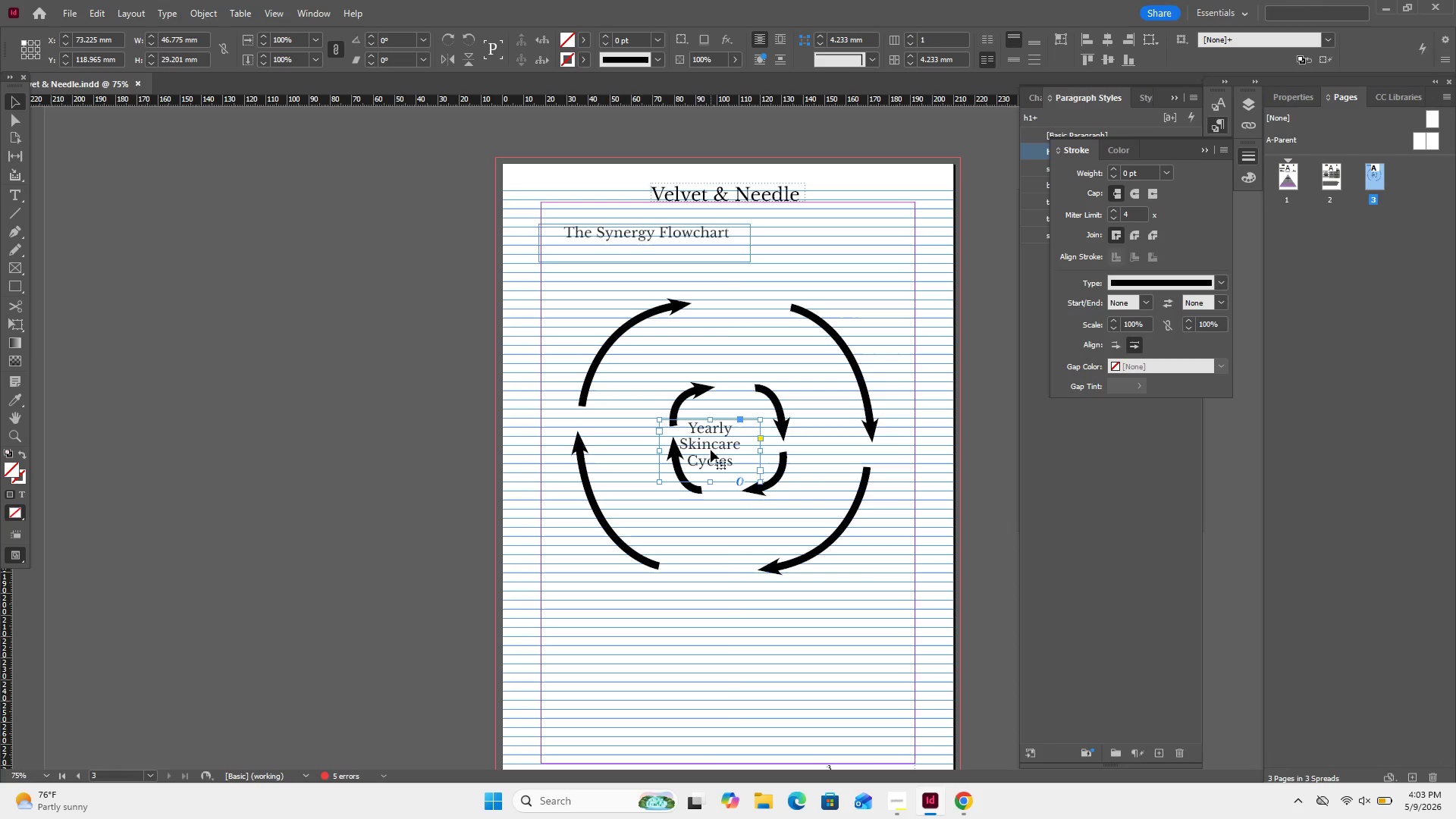 
left_click_drag(start_coordinate=[711, 449], to_coordinate=[726, 441])
 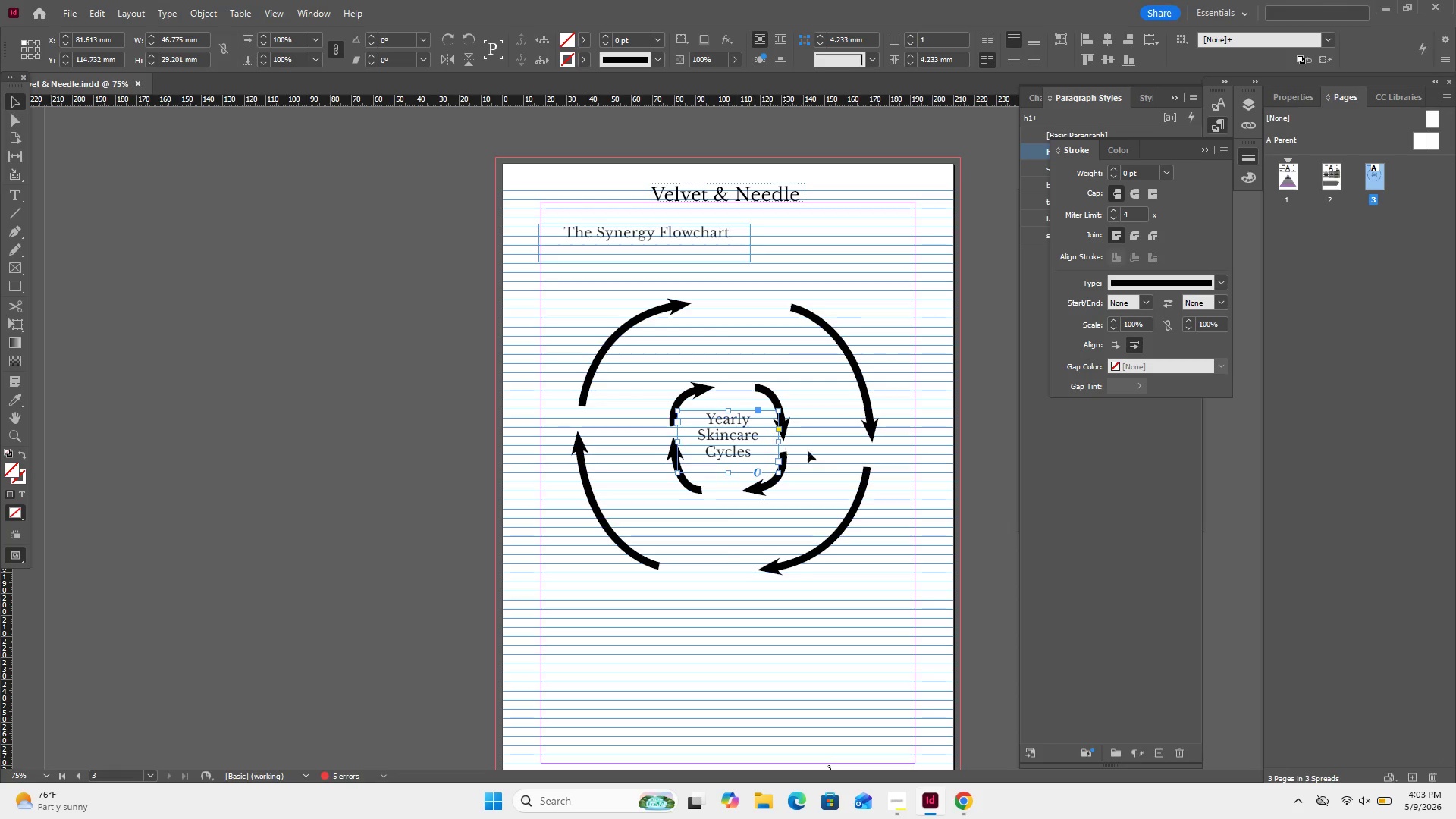 
left_click([834, 453])
 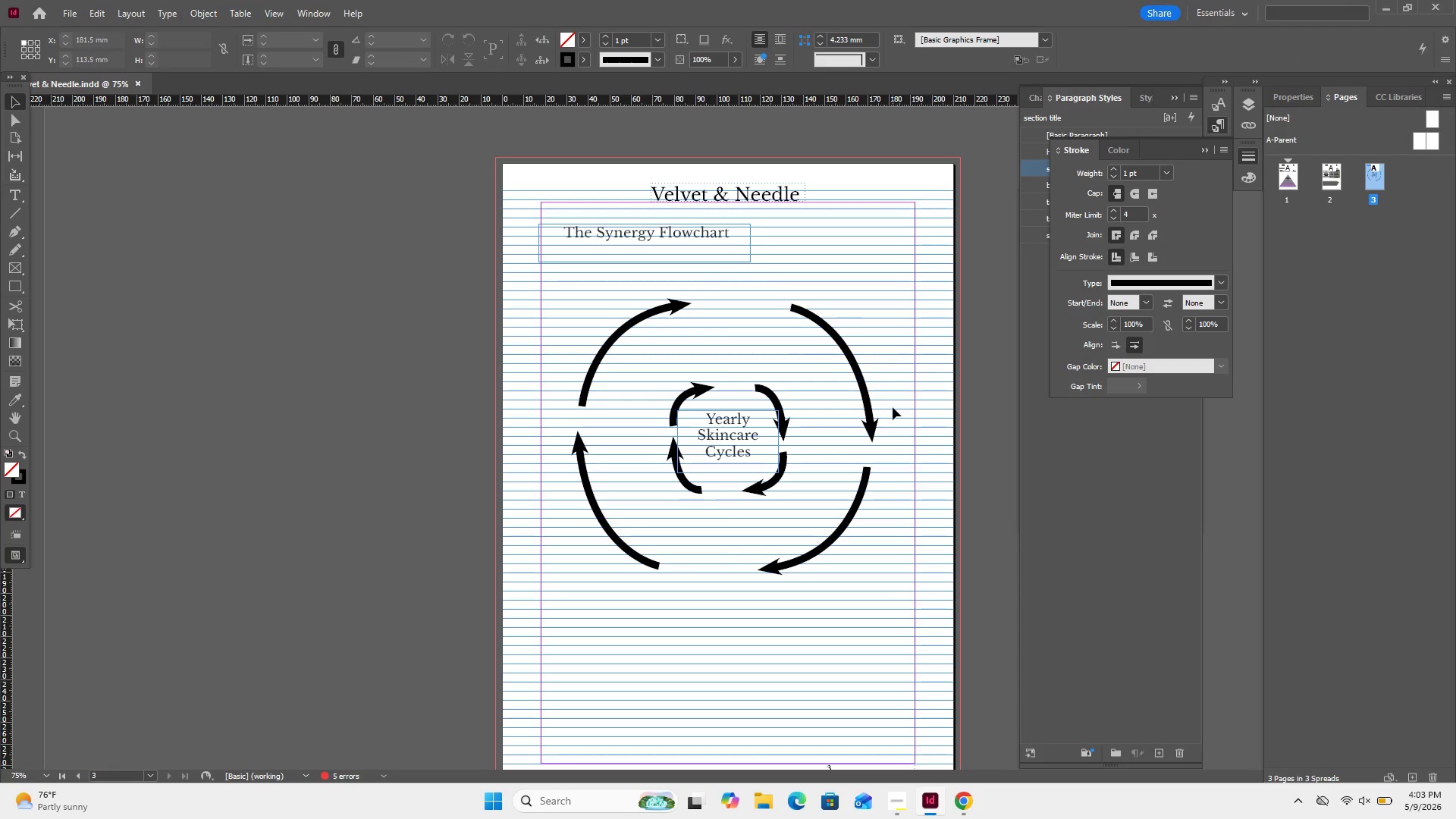 
wait(6.2)
 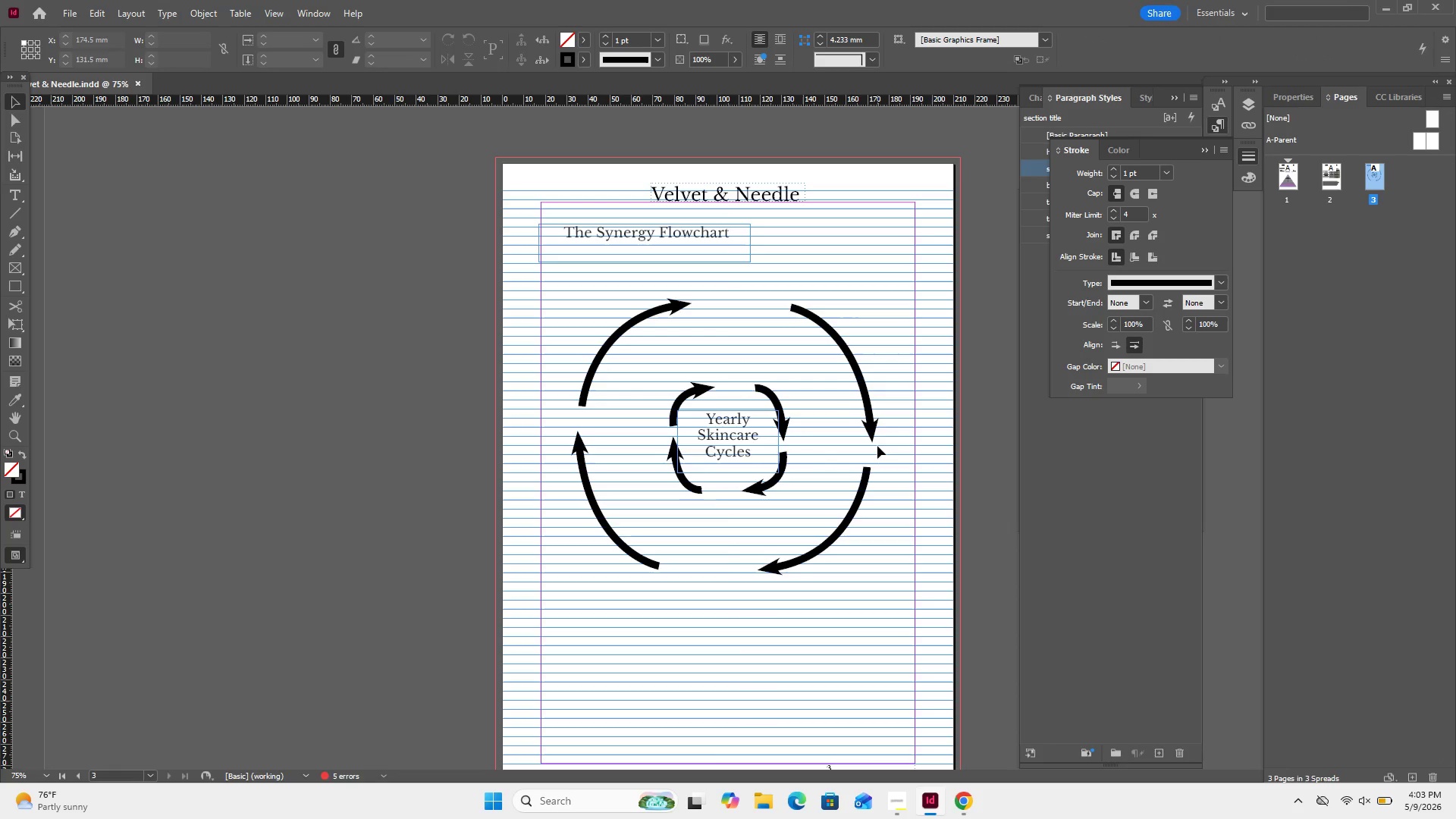 
left_click([1153, 482])
 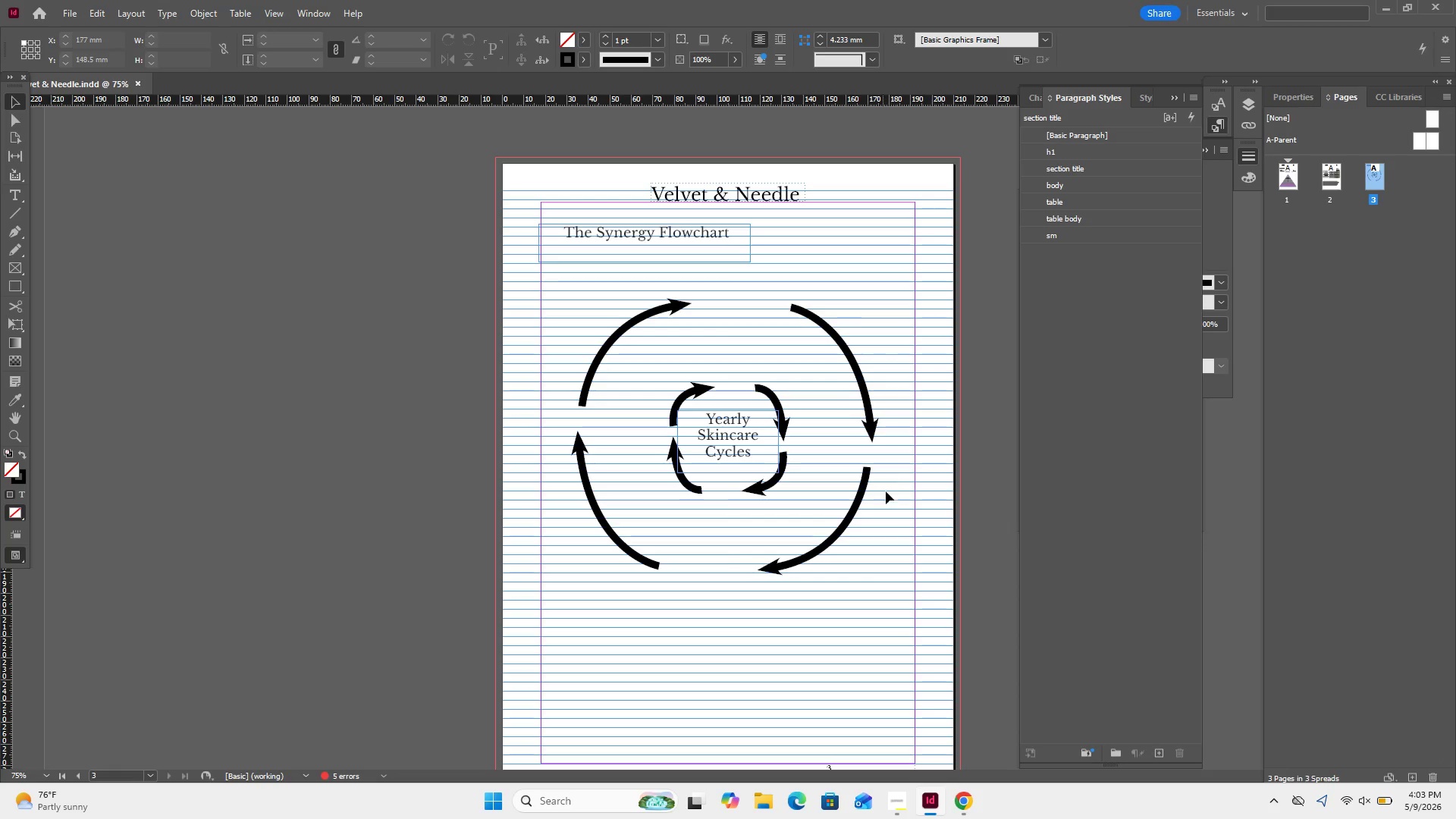 
left_click([886, 491])
 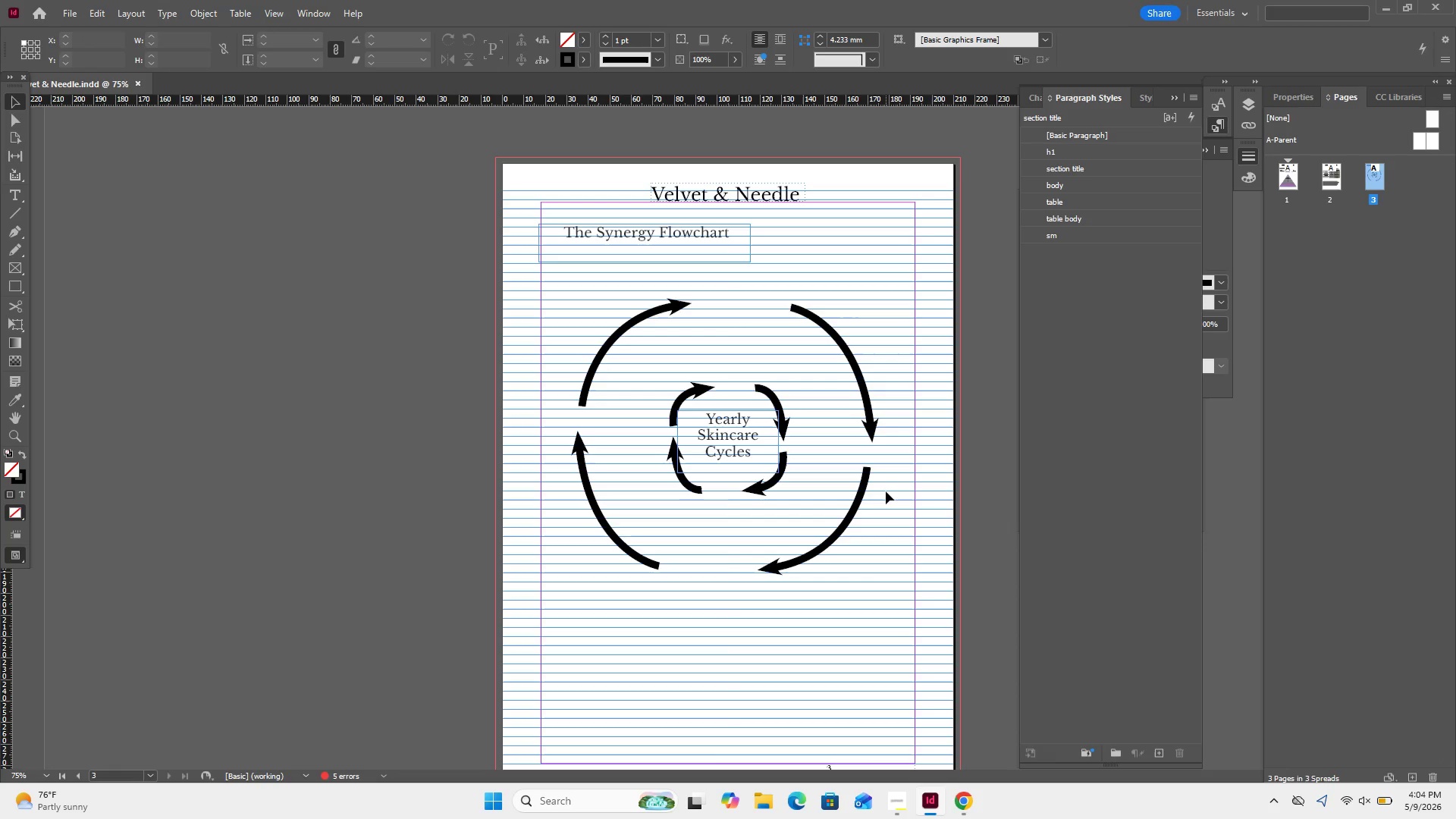 
wait(5.11)
 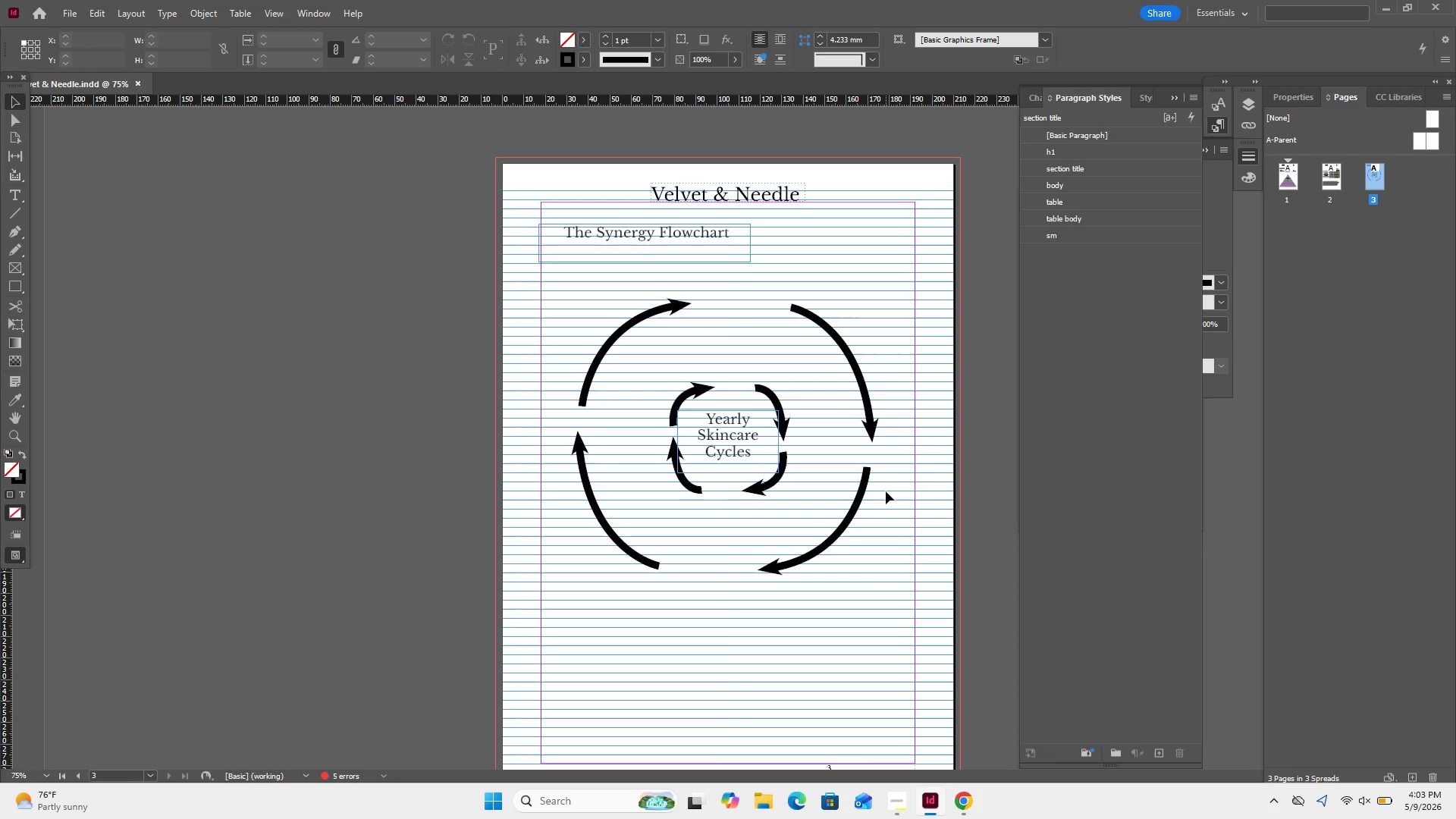 
scroll: coordinate [884, 533], scroll_direction: down, amount: 1.0
 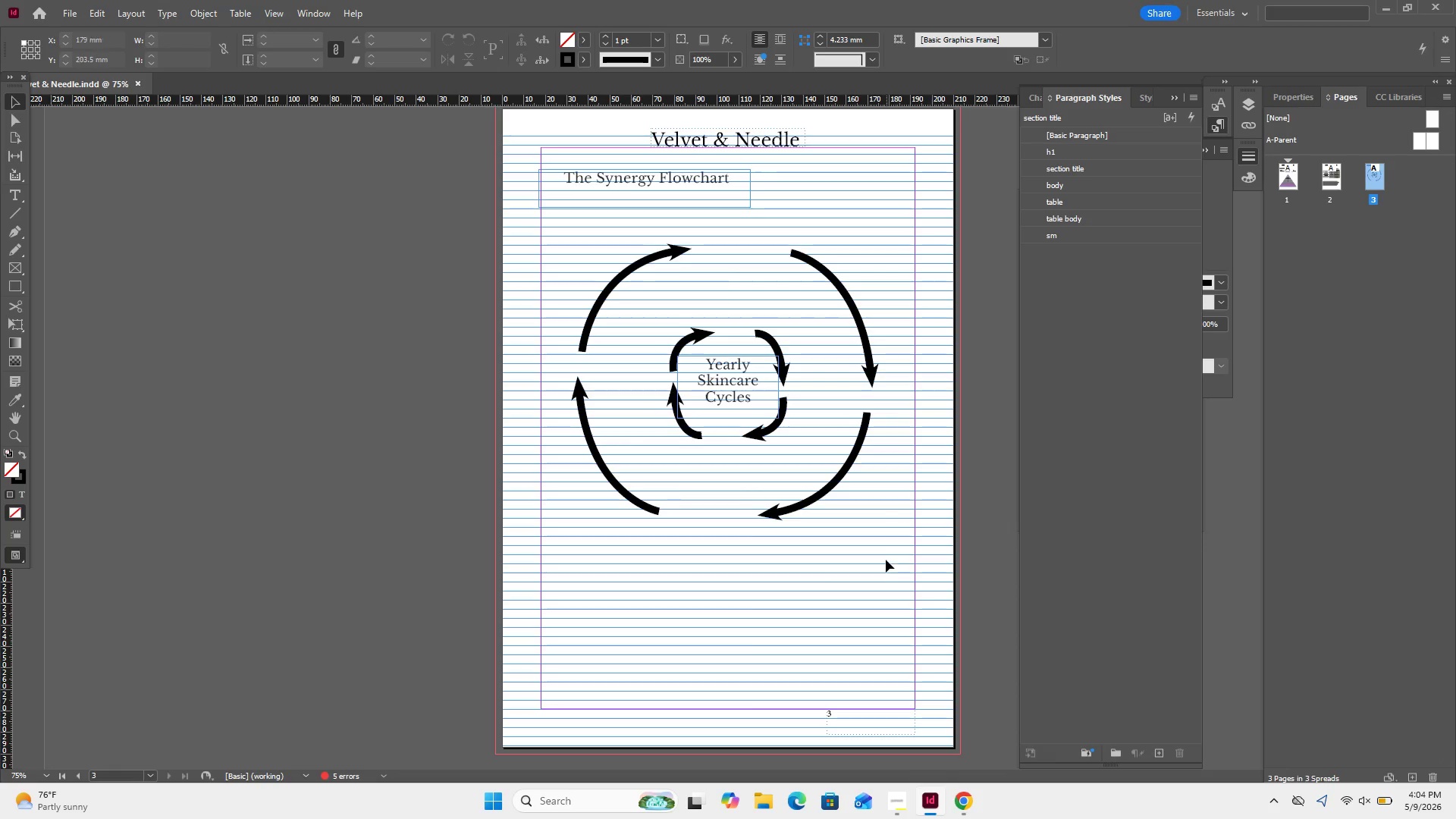 
left_click_drag(start_coordinate=[887, 567], to_coordinate=[594, 250])
 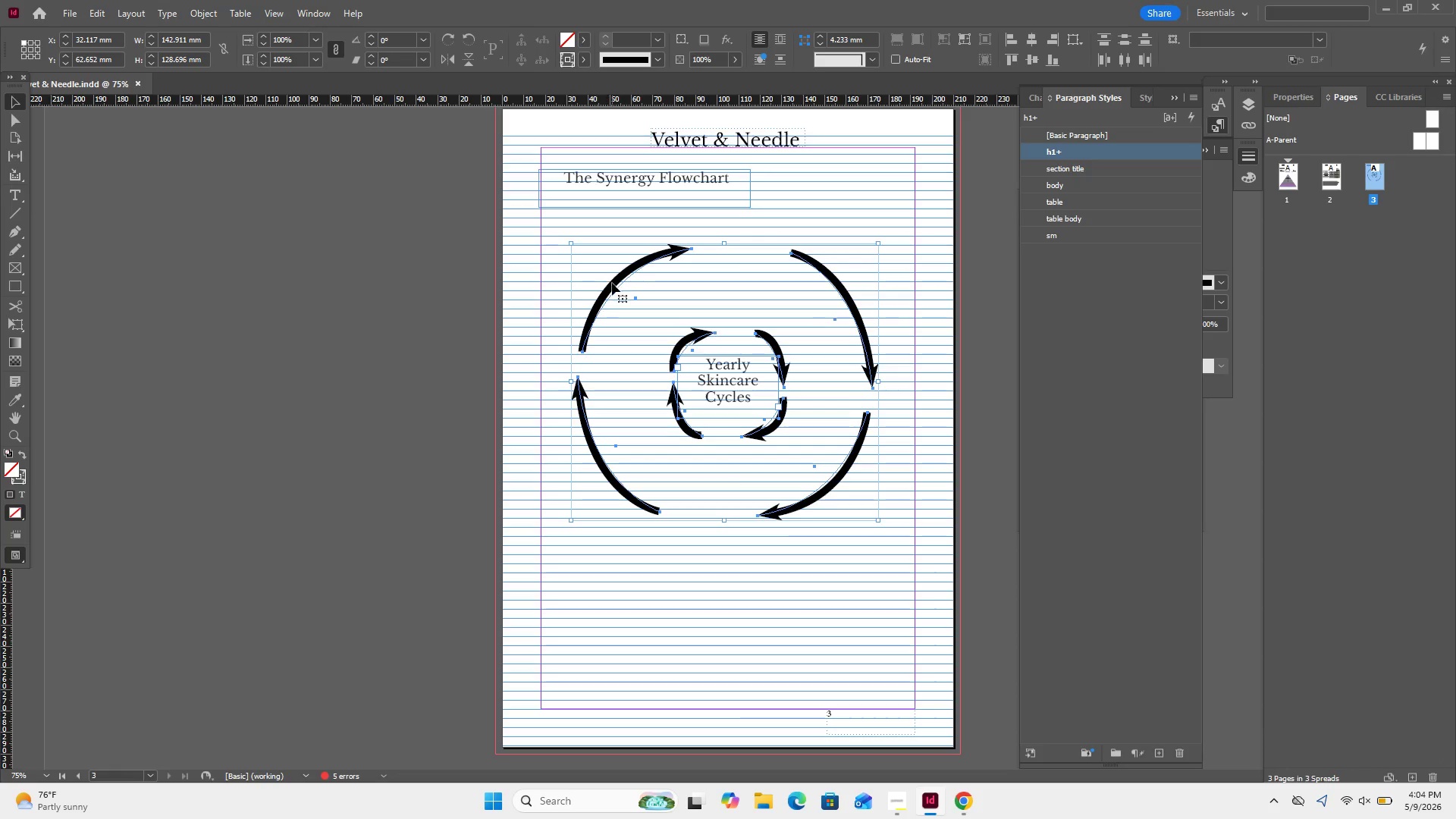 
left_click_drag(start_coordinate=[612, 283], to_coordinate=[617, 328])
 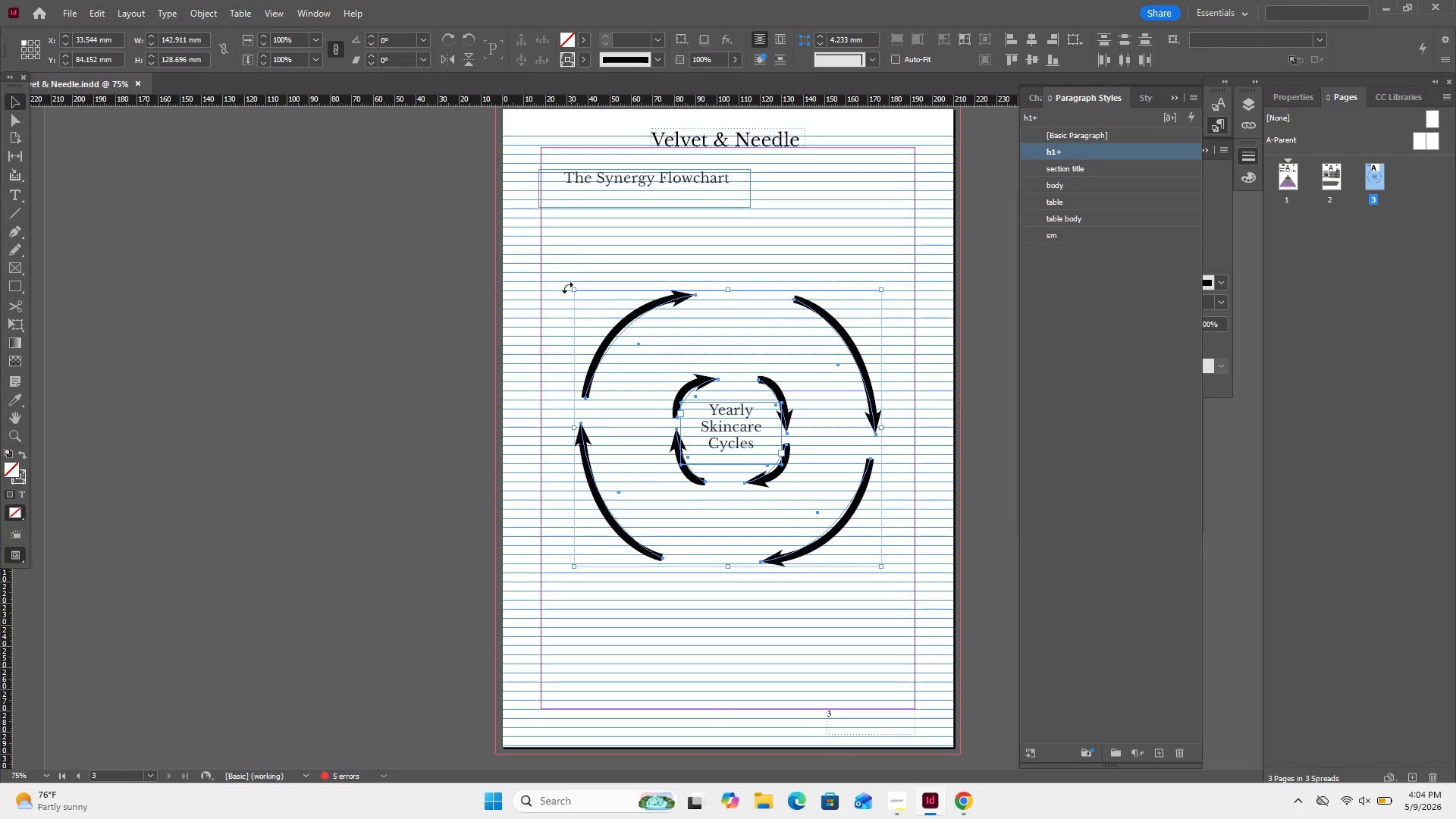 
left_click([586, 250])
 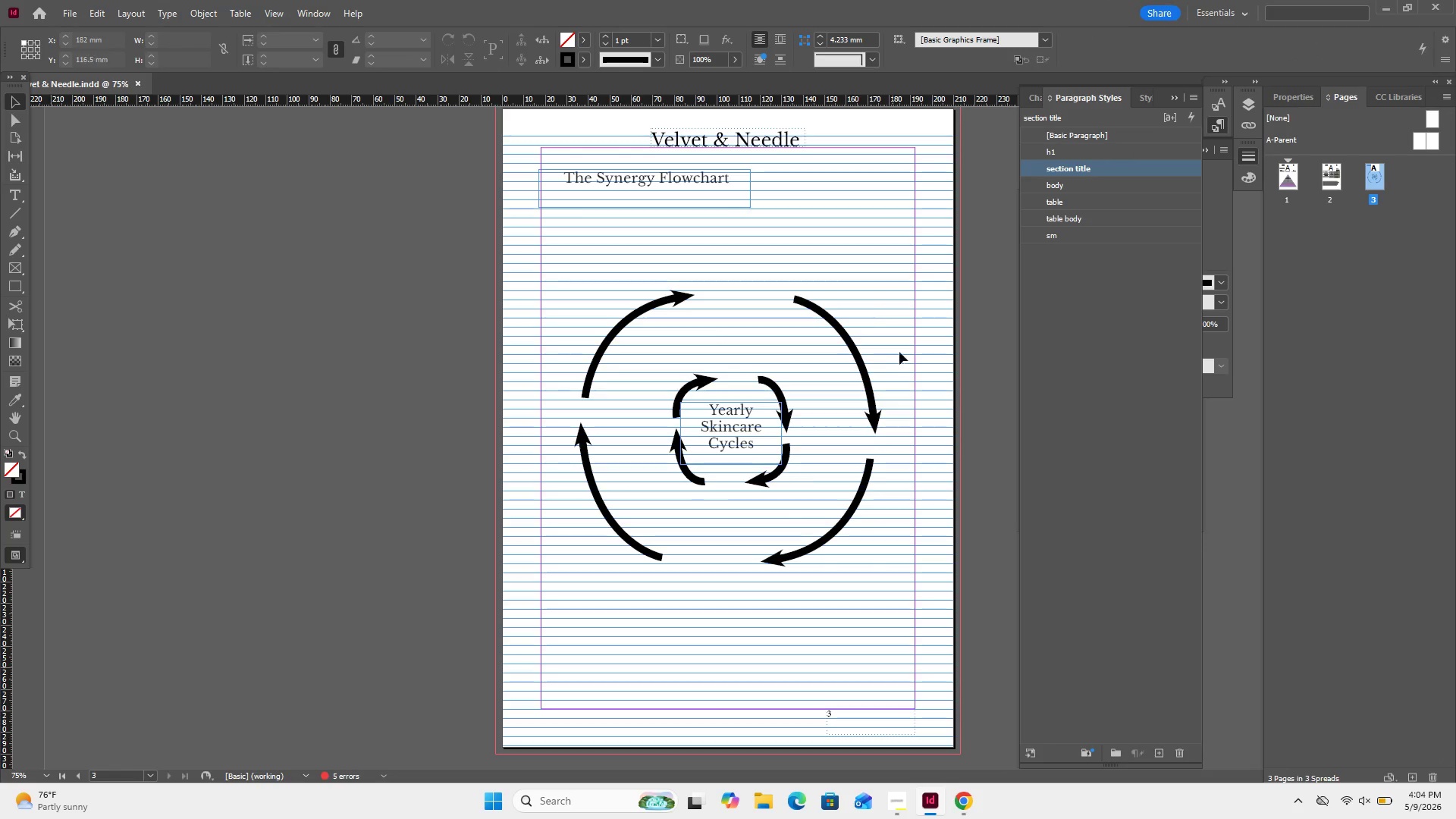 
left_click([903, 349])
 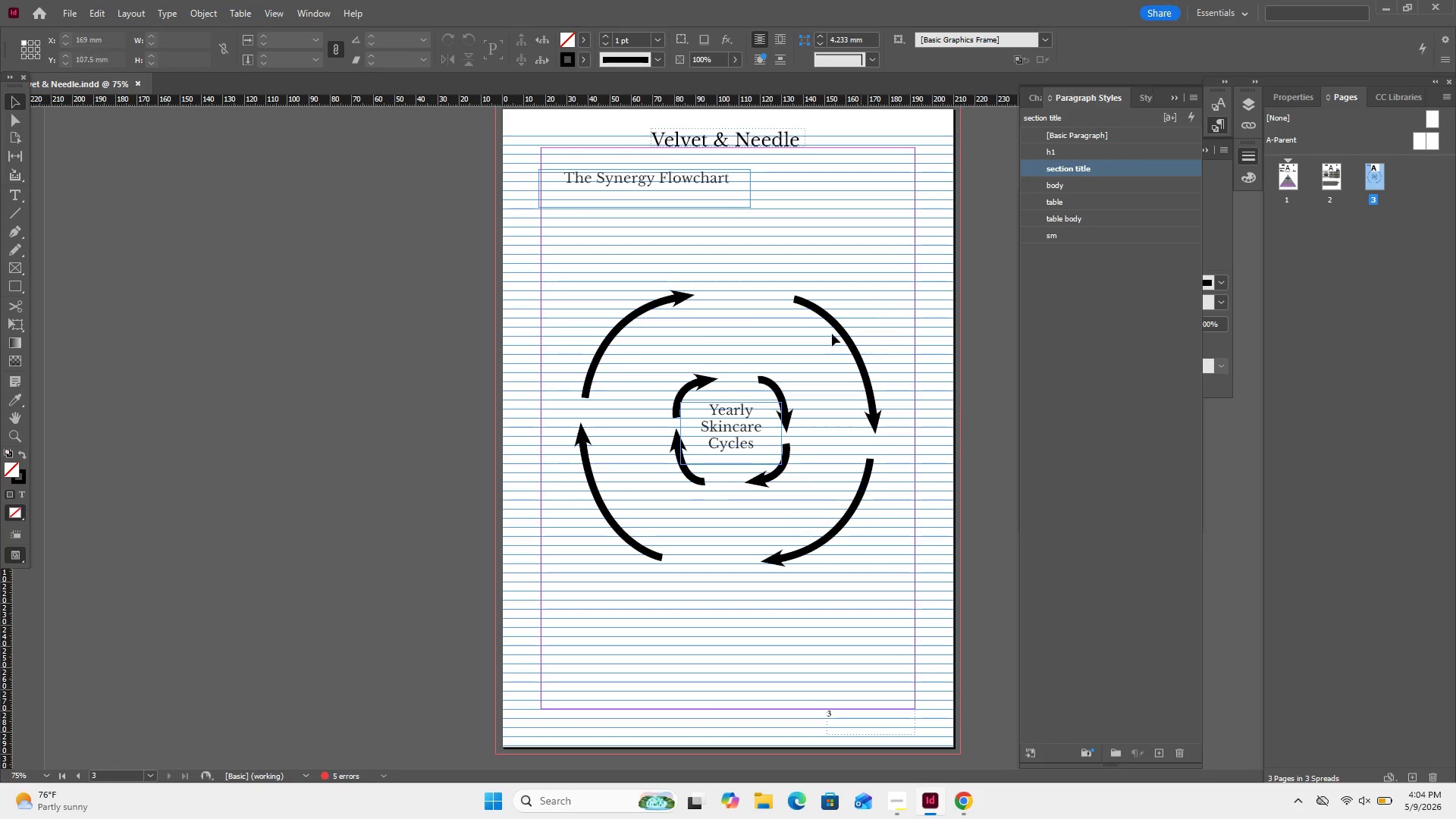 
left_click([714, 419])
 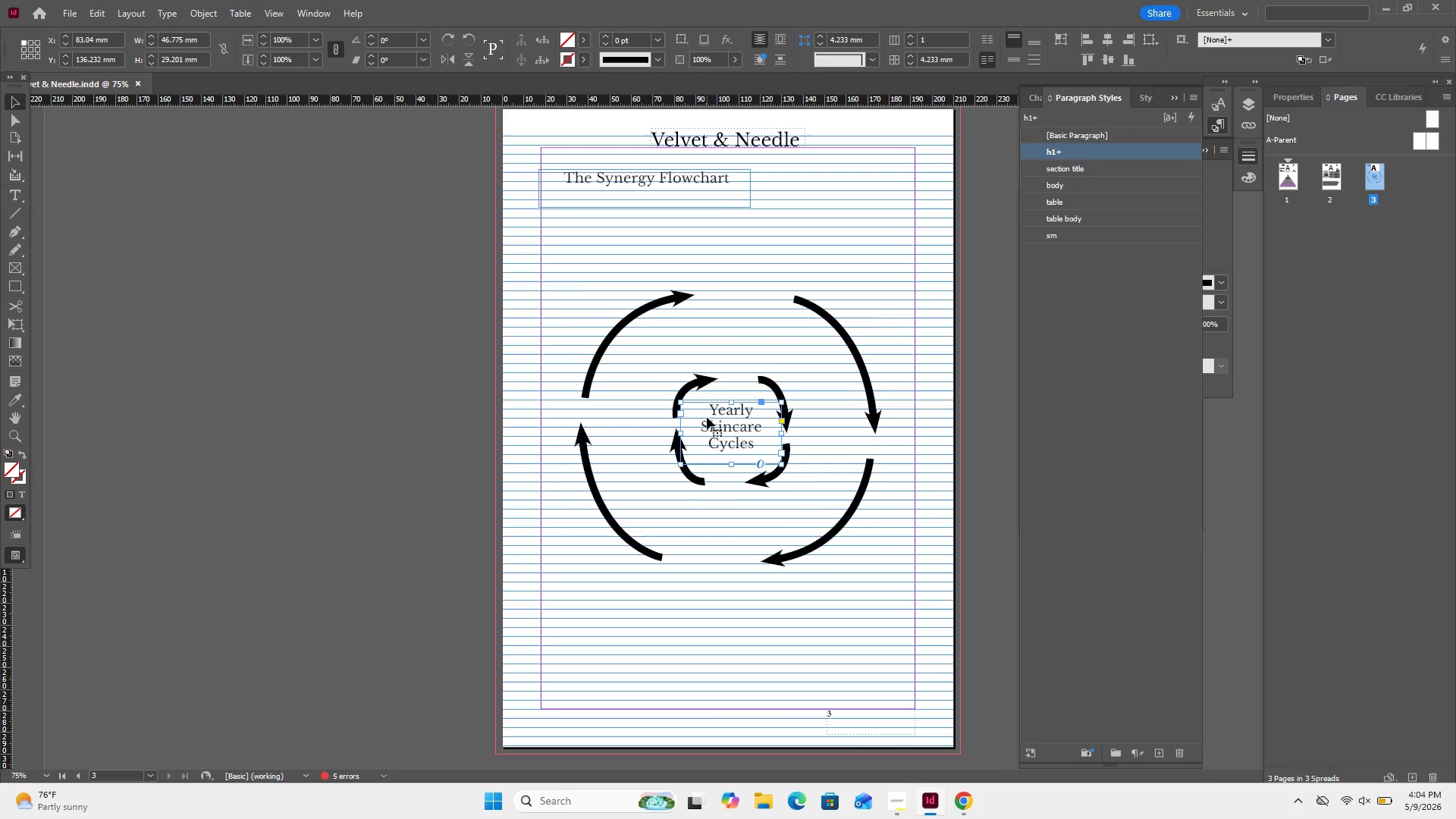 
key(Control+C)
 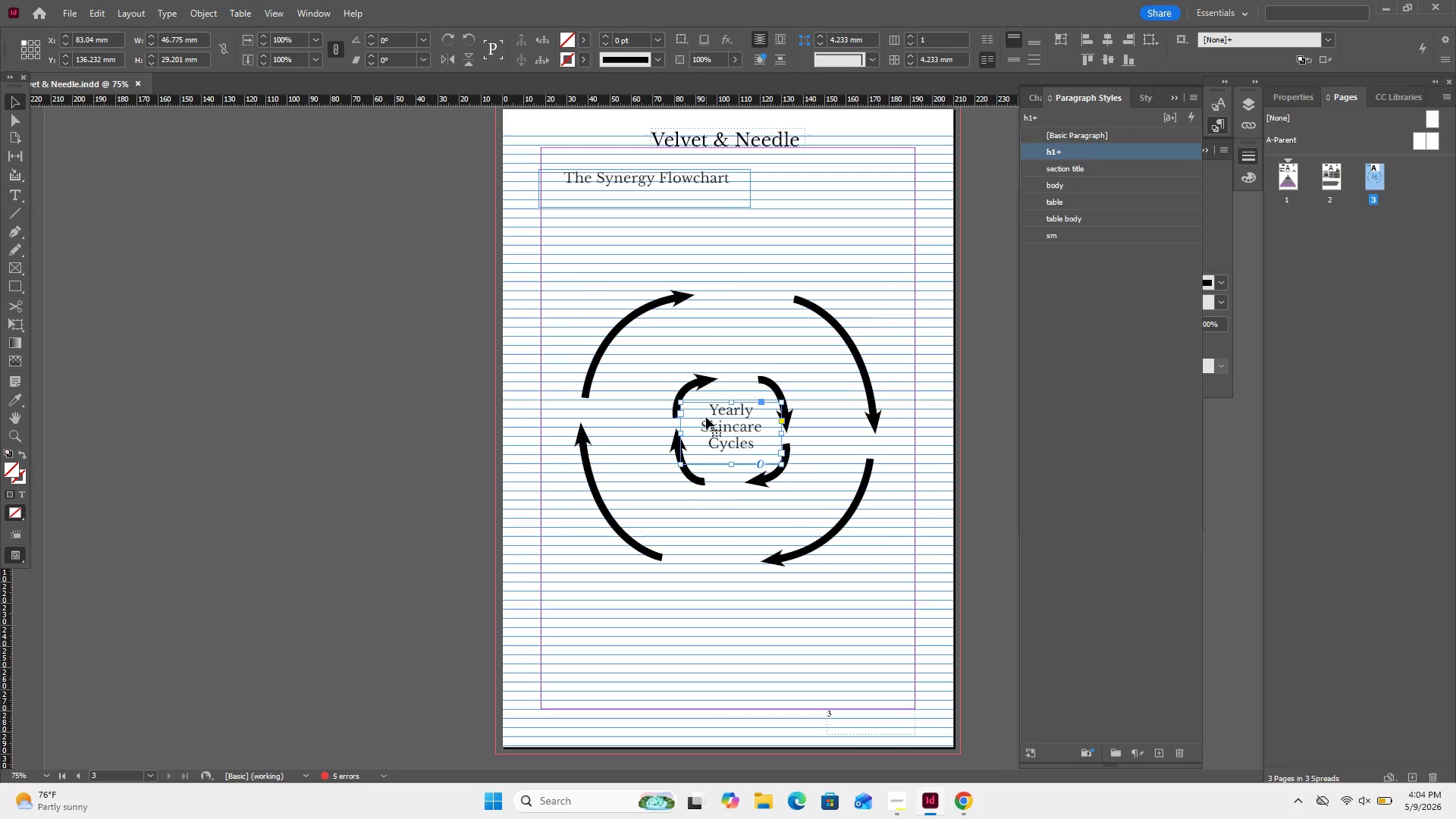 
key(Control+V)
 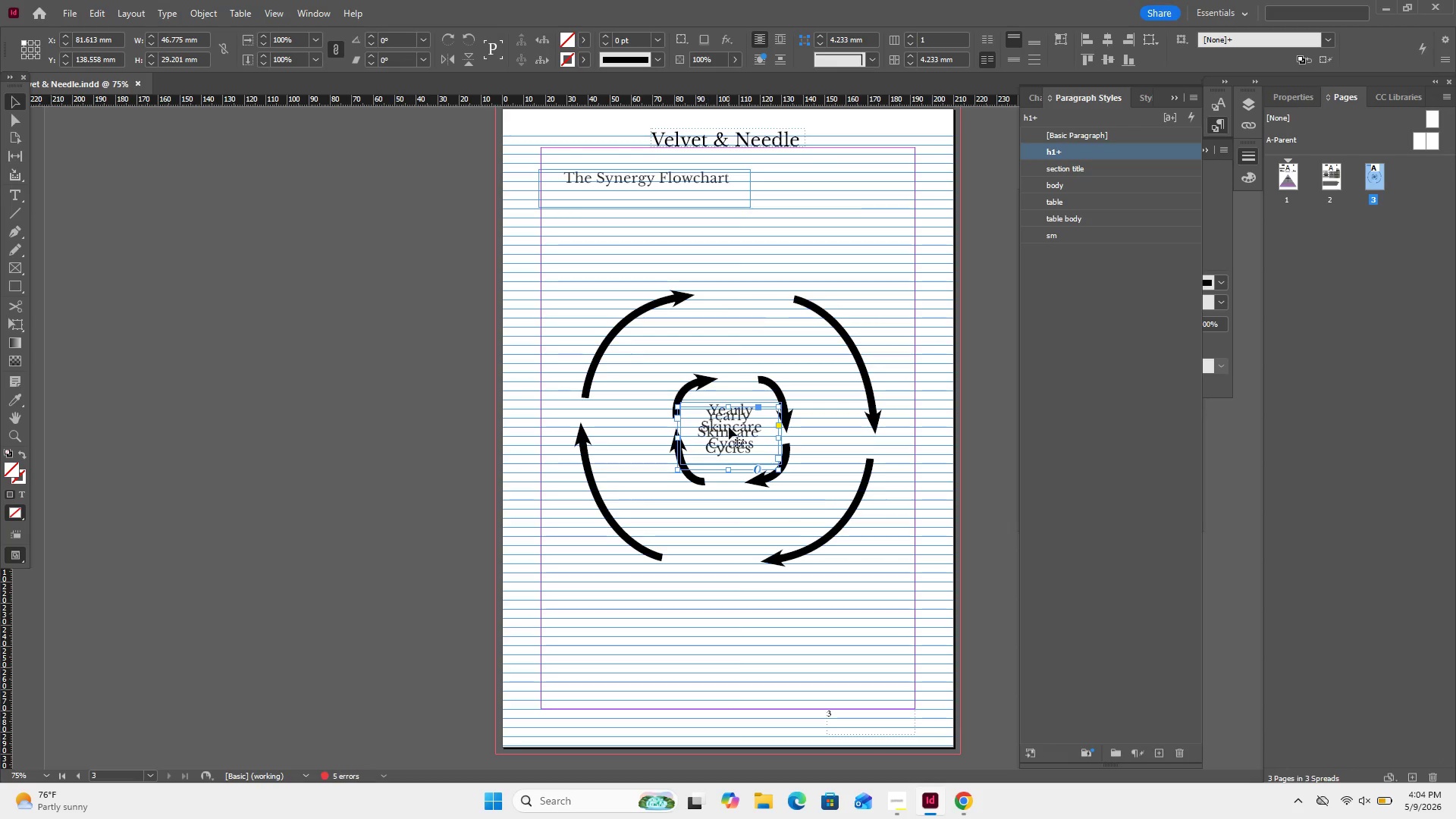 
left_click_drag(start_coordinate=[731, 427], to_coordinate=[745, 290])
 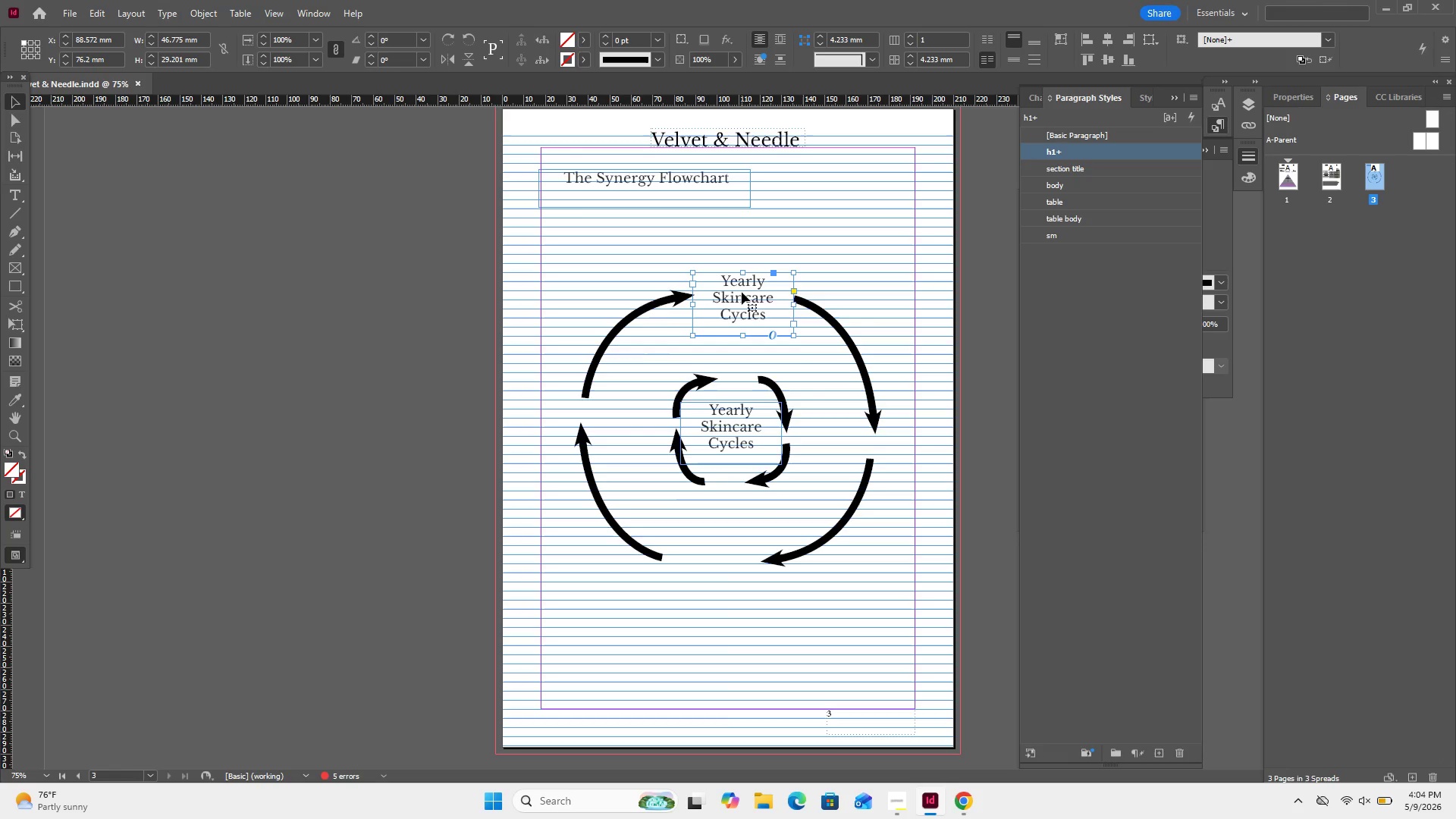 
left_click_drag(start_coordinate=[731, 297], to_coordinate=[725, 299])
 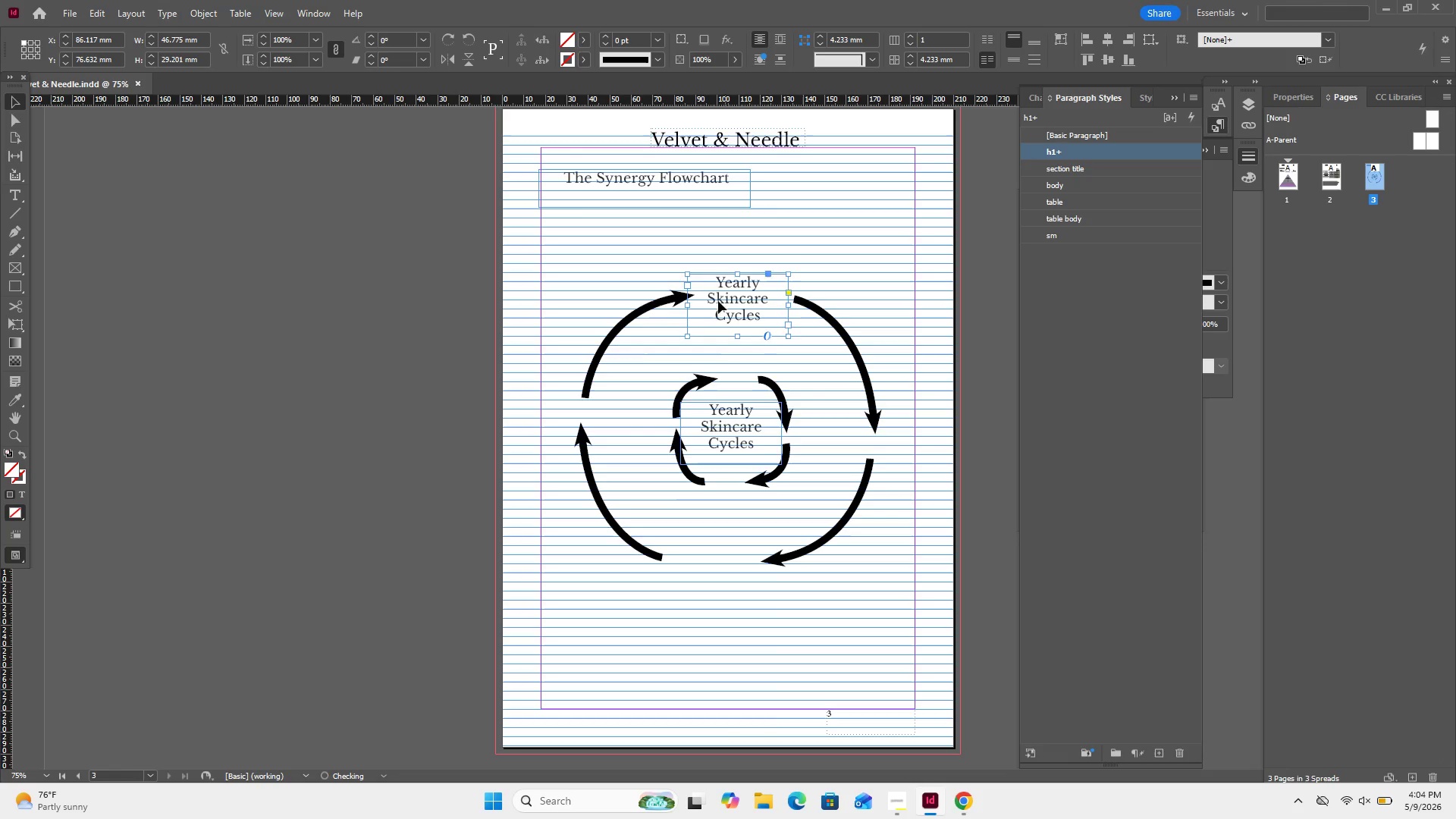 
left_click_drag(start_coordinate=[723, 300], to_coordinate=[715, 302])
 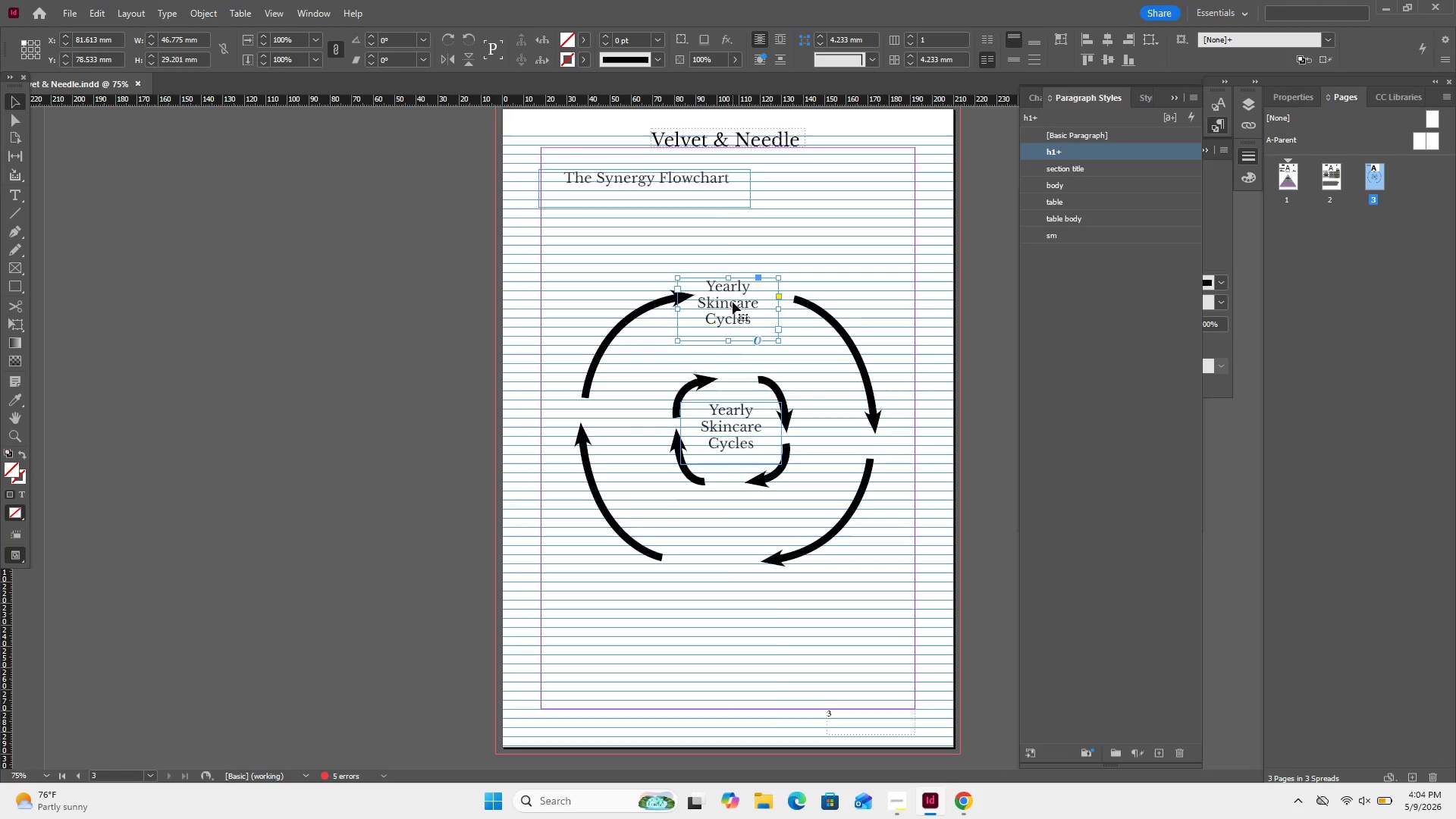 
left_click_drag(start_coordinate=[733, 302], to_coordinate=[753, 296])
 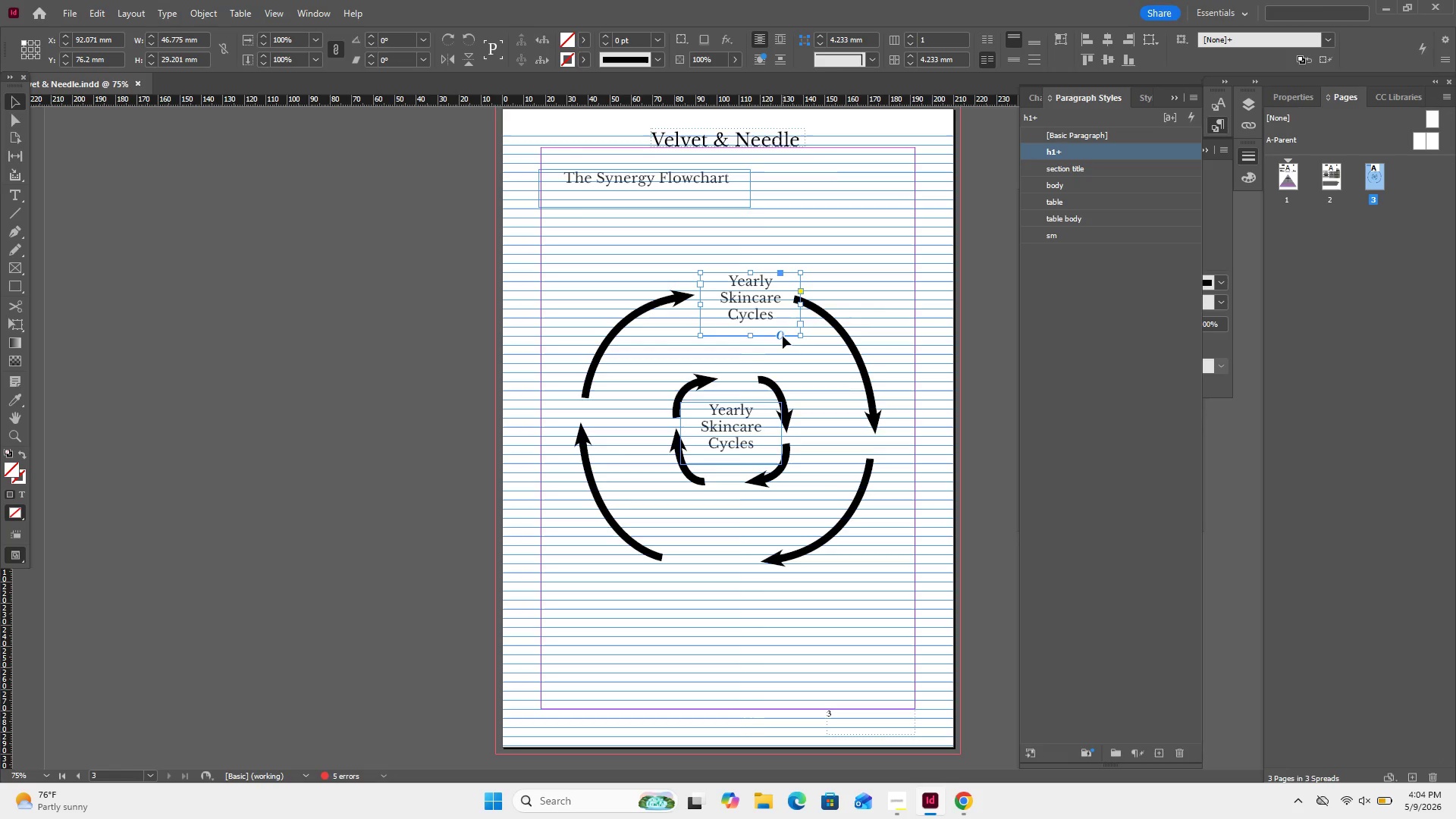 
key(ArrowLeft)
 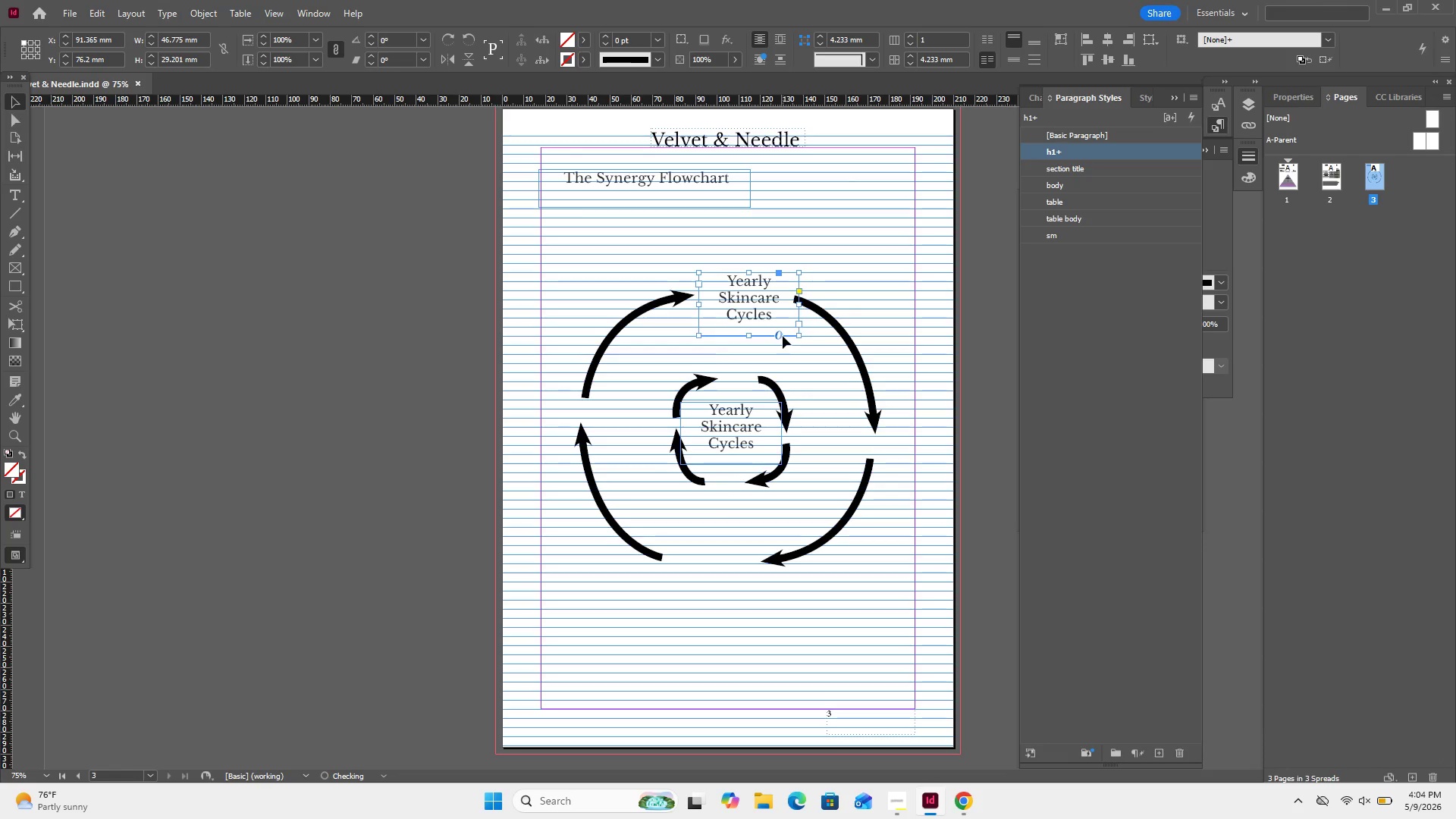 
key(ArrowLeft)
 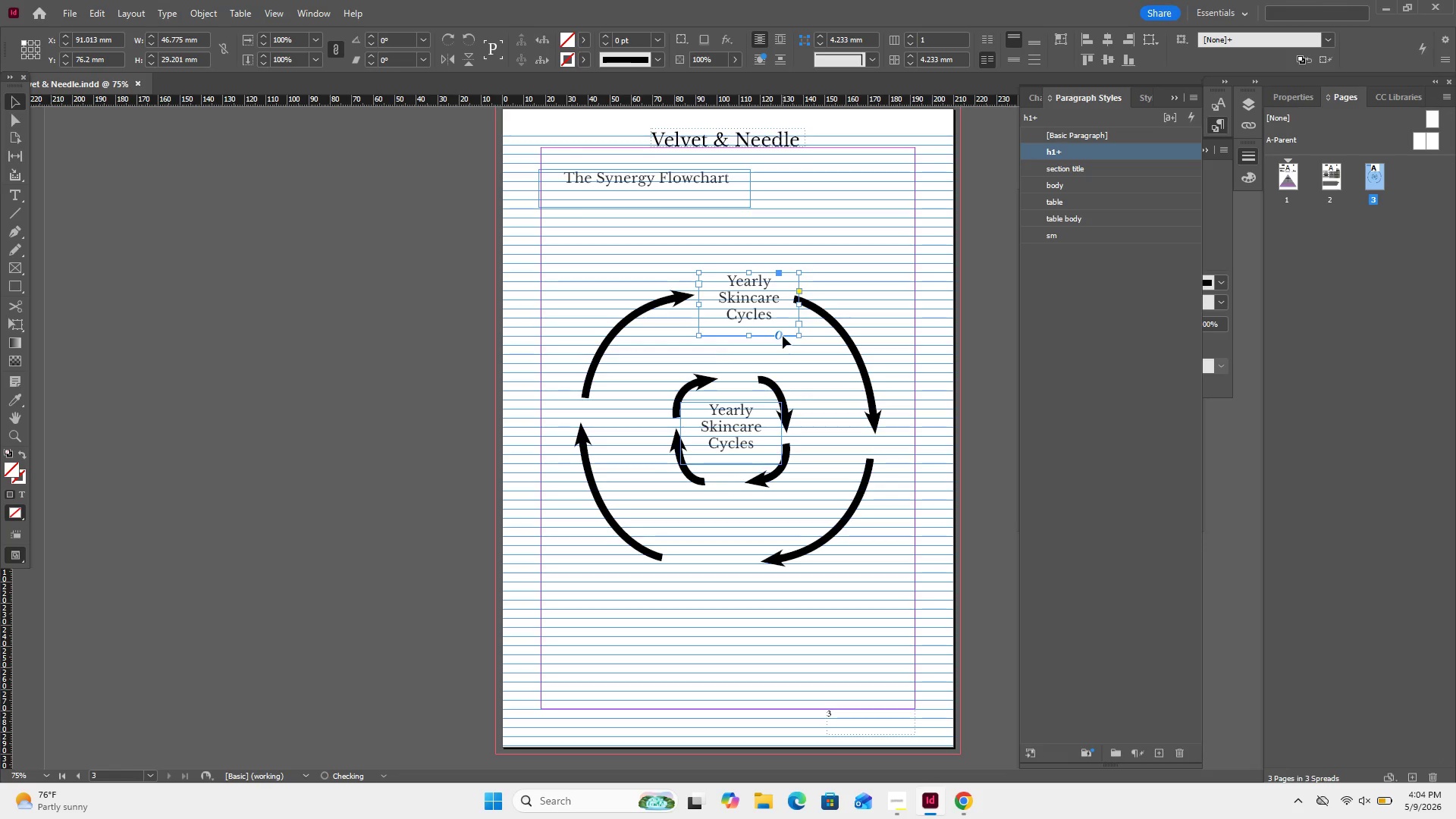 
key(ArrowLeft)
 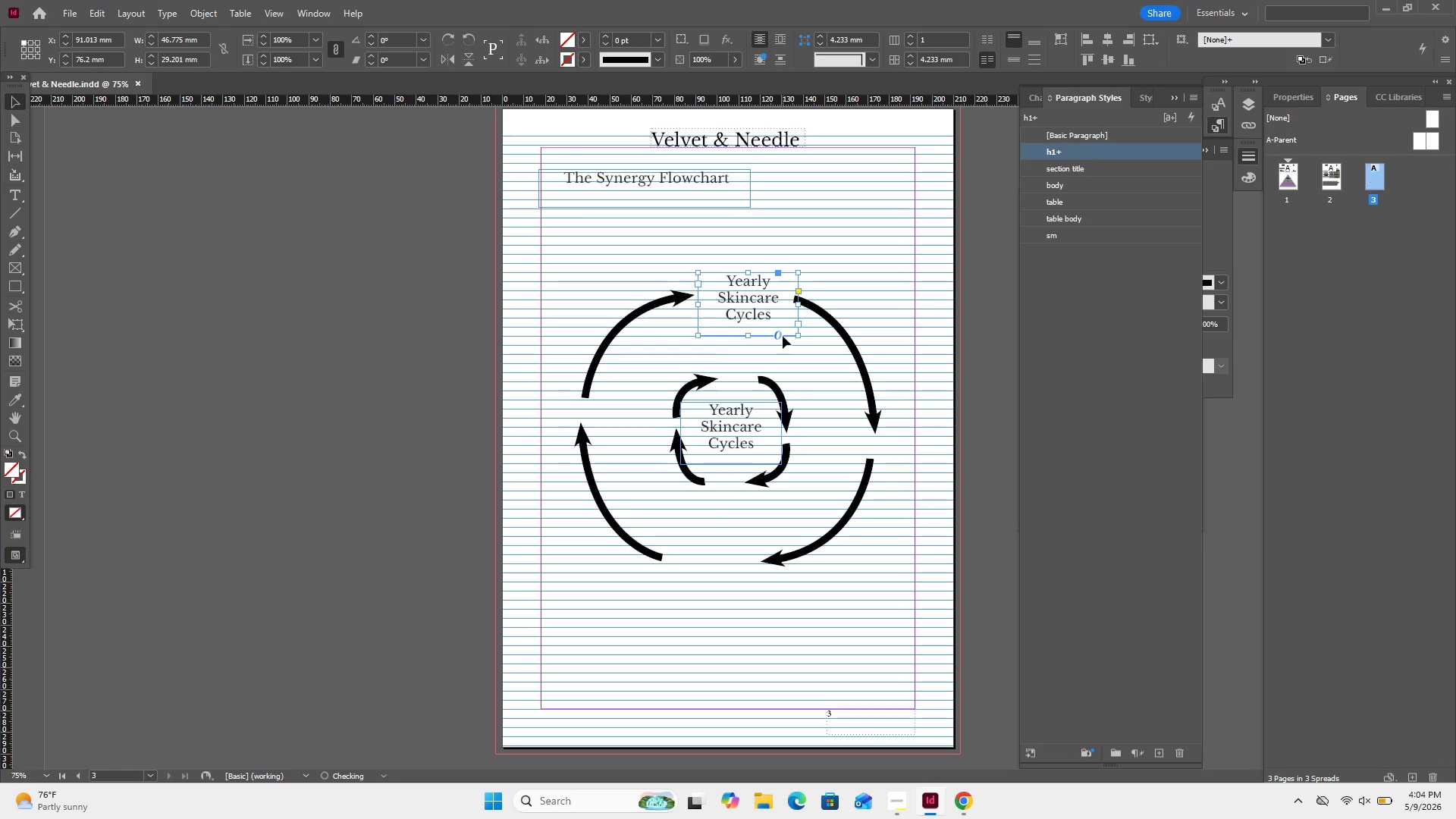 
key(ArrowLeft)
 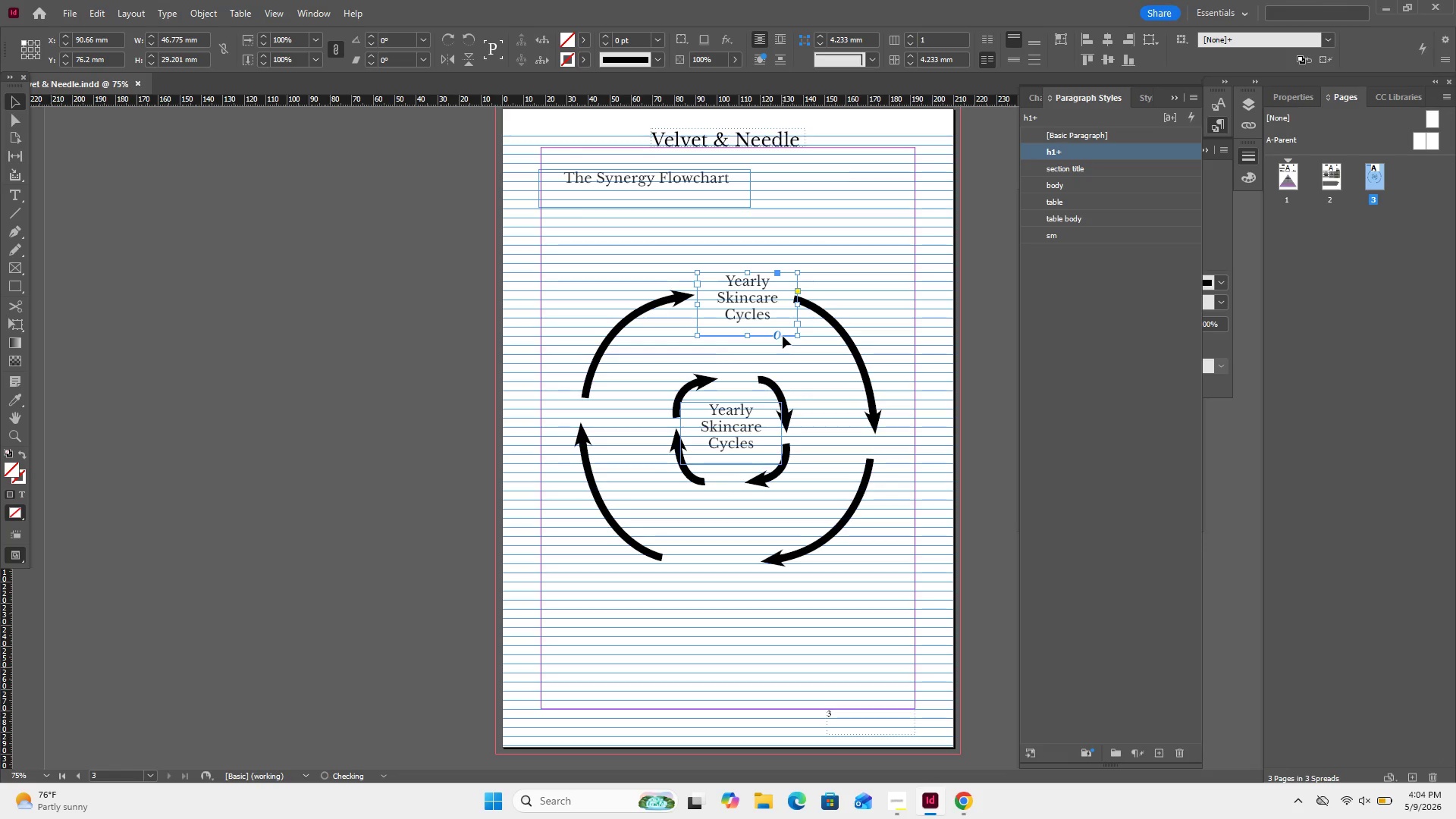 
key(ArrowLeft)
 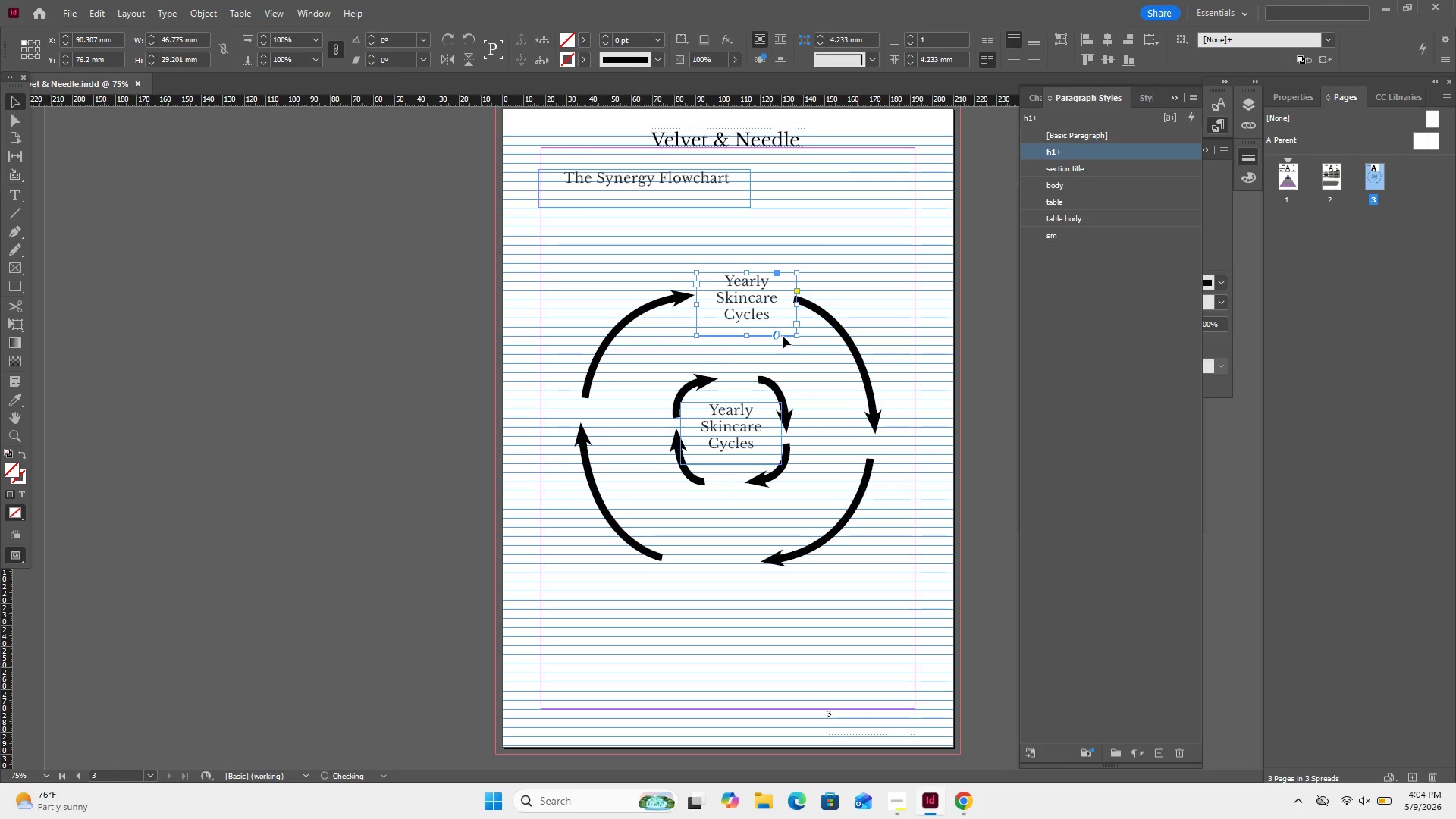 
key(ArrowLeft)
 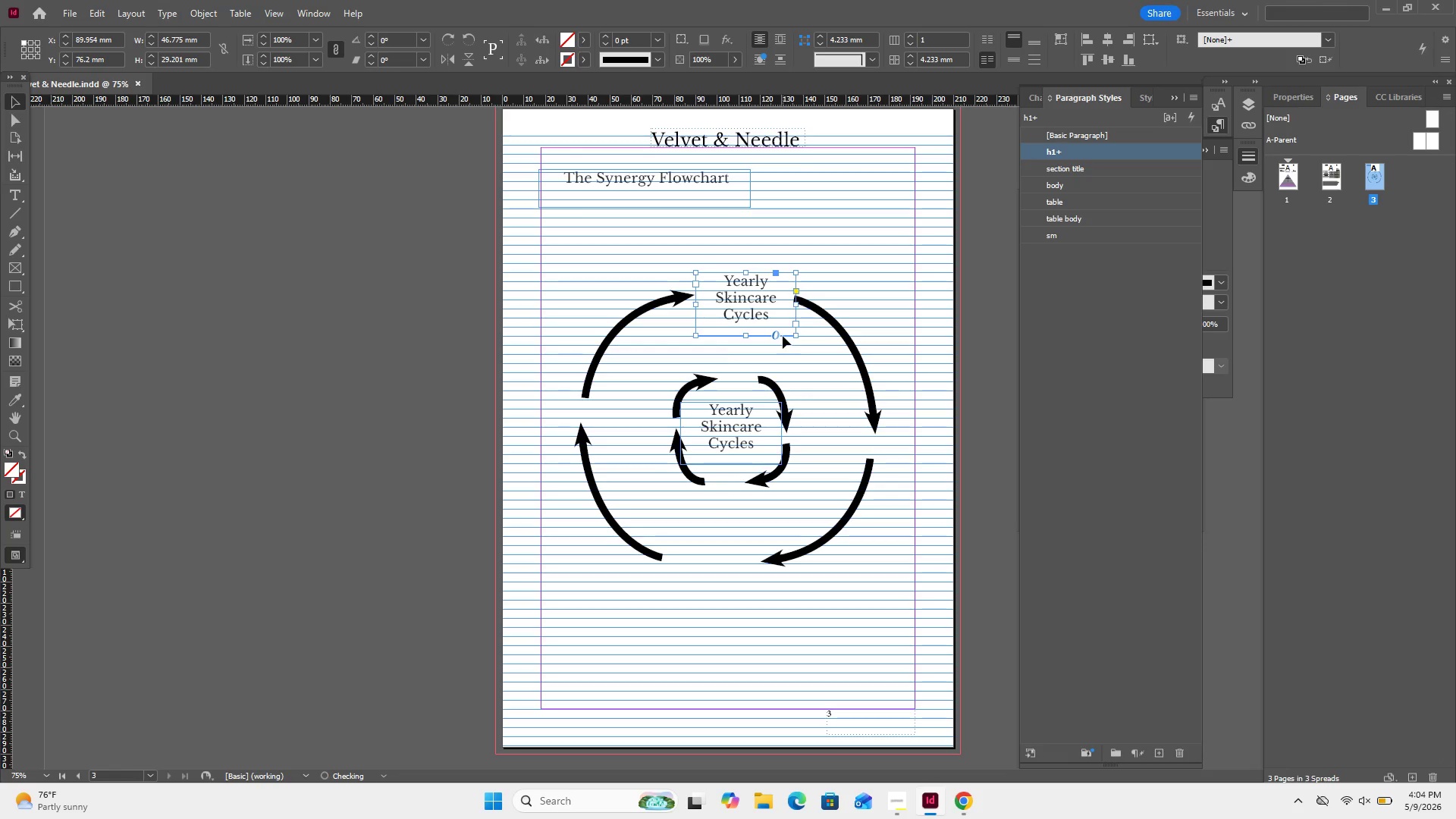 
key(ArrowLeft)
 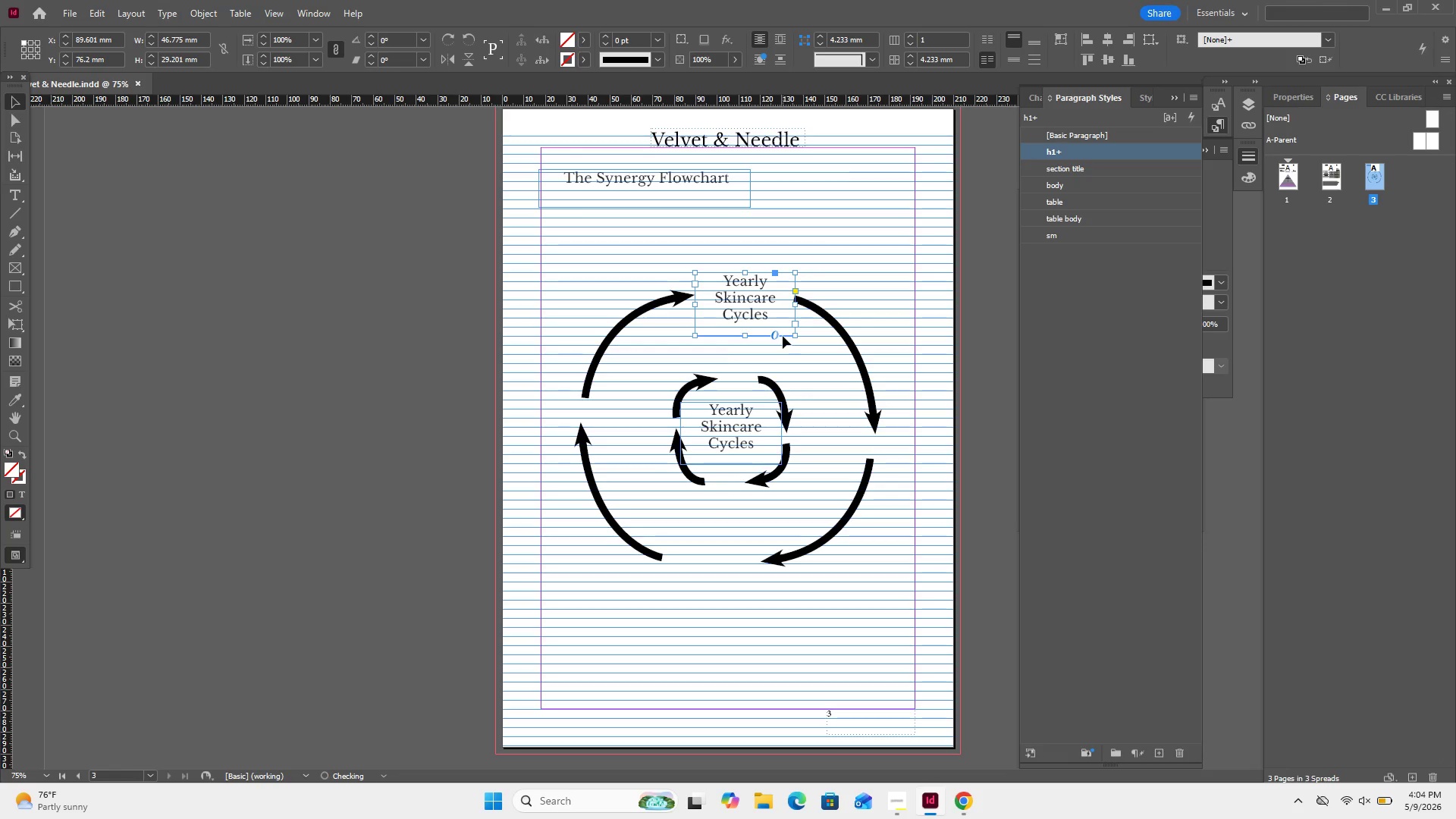 
key(ArrowLeft)
 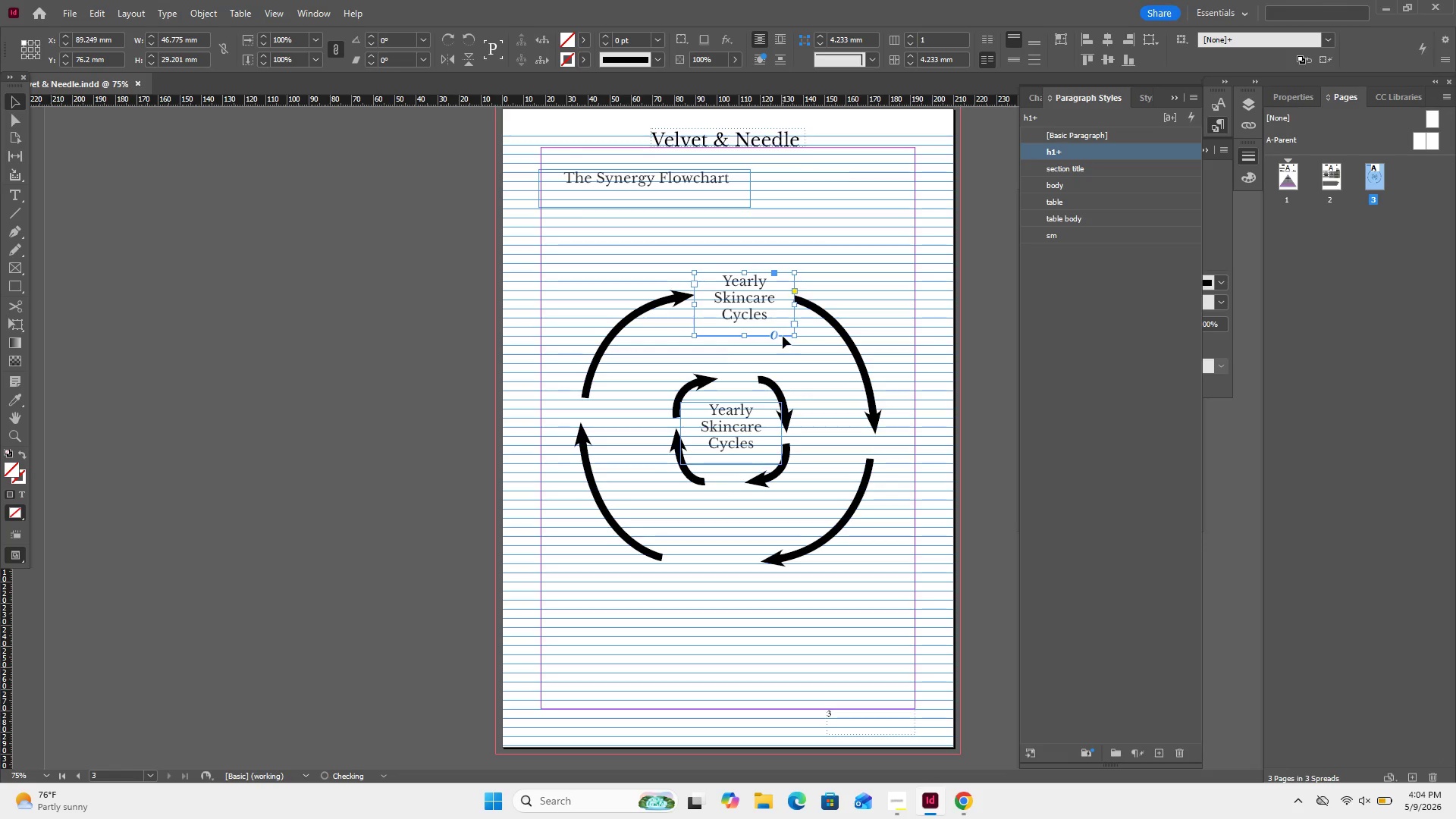 
key(ArrowLeft)
 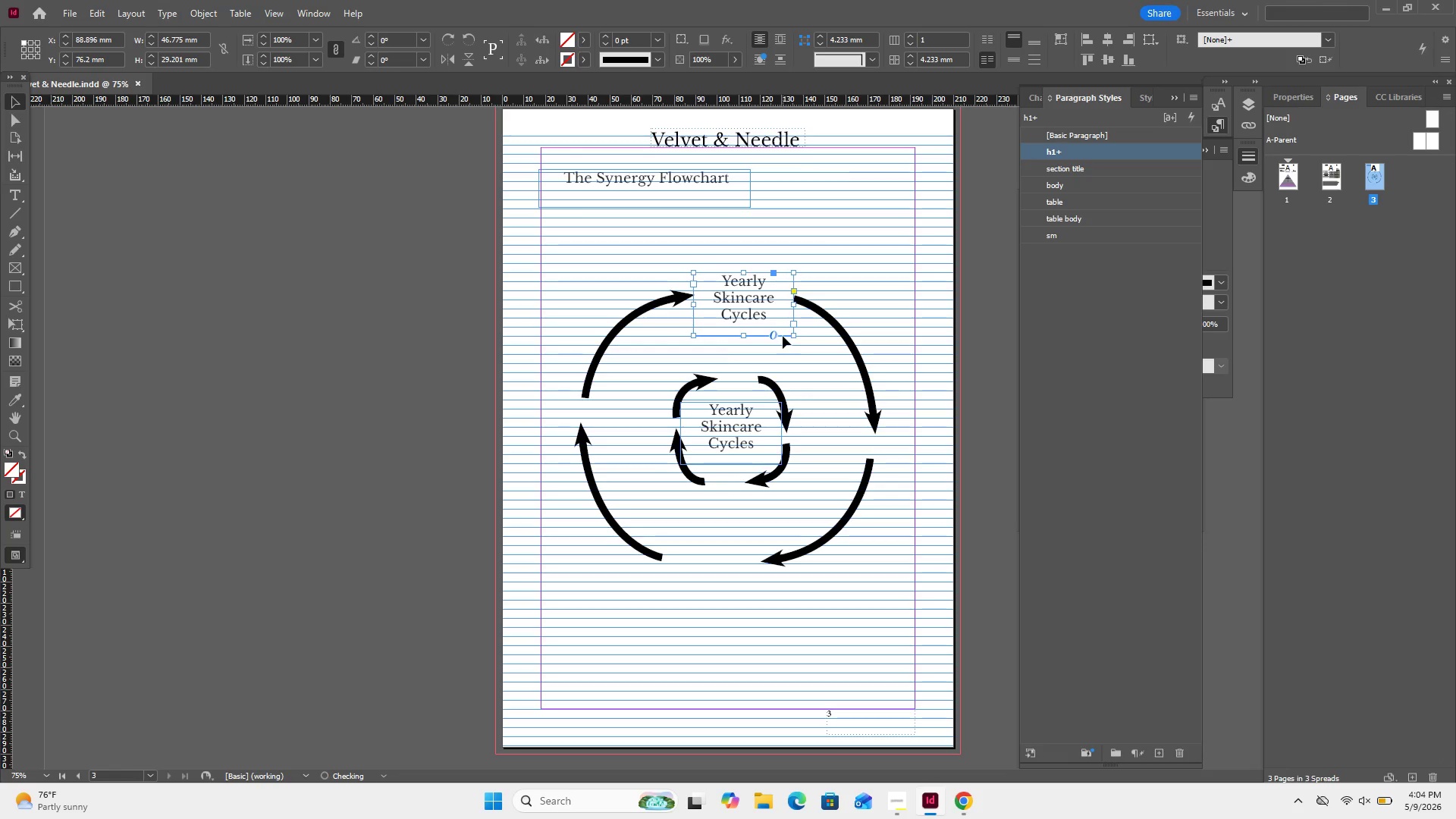 
key(ArrowLeft)
 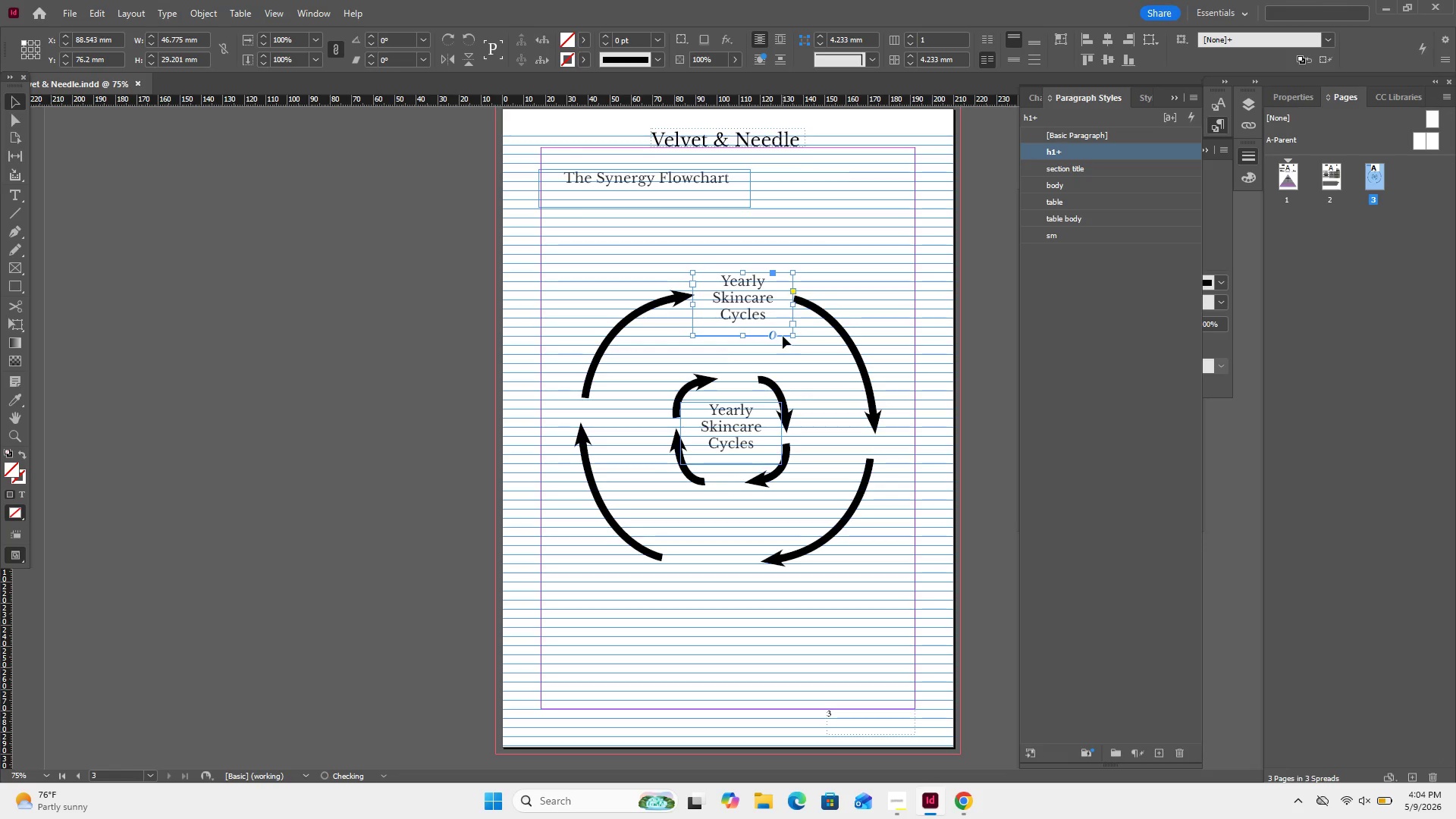 
key(ArrowLeft)
 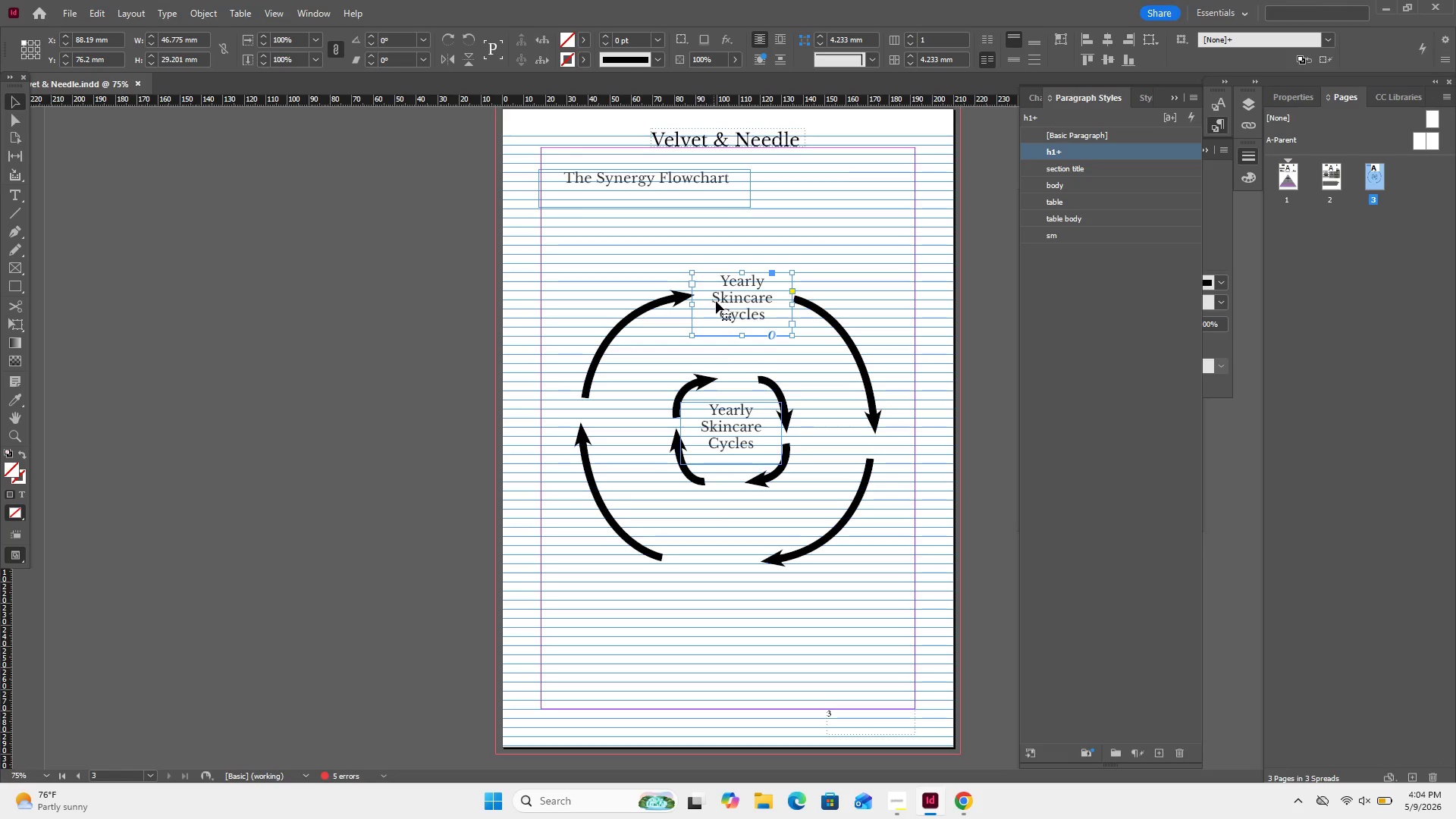 
double_click([717, 300])
 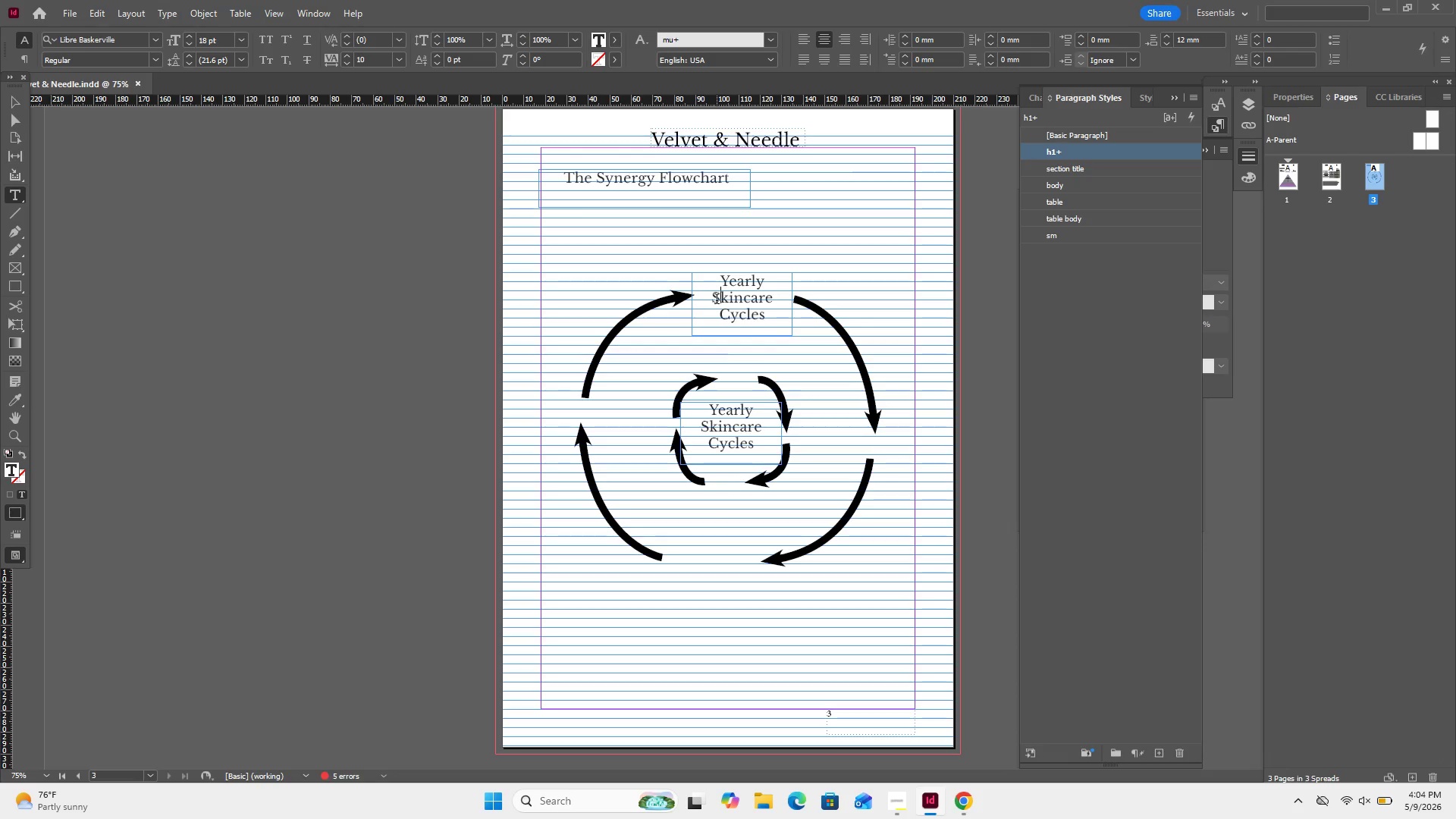 
key(Control+A)
 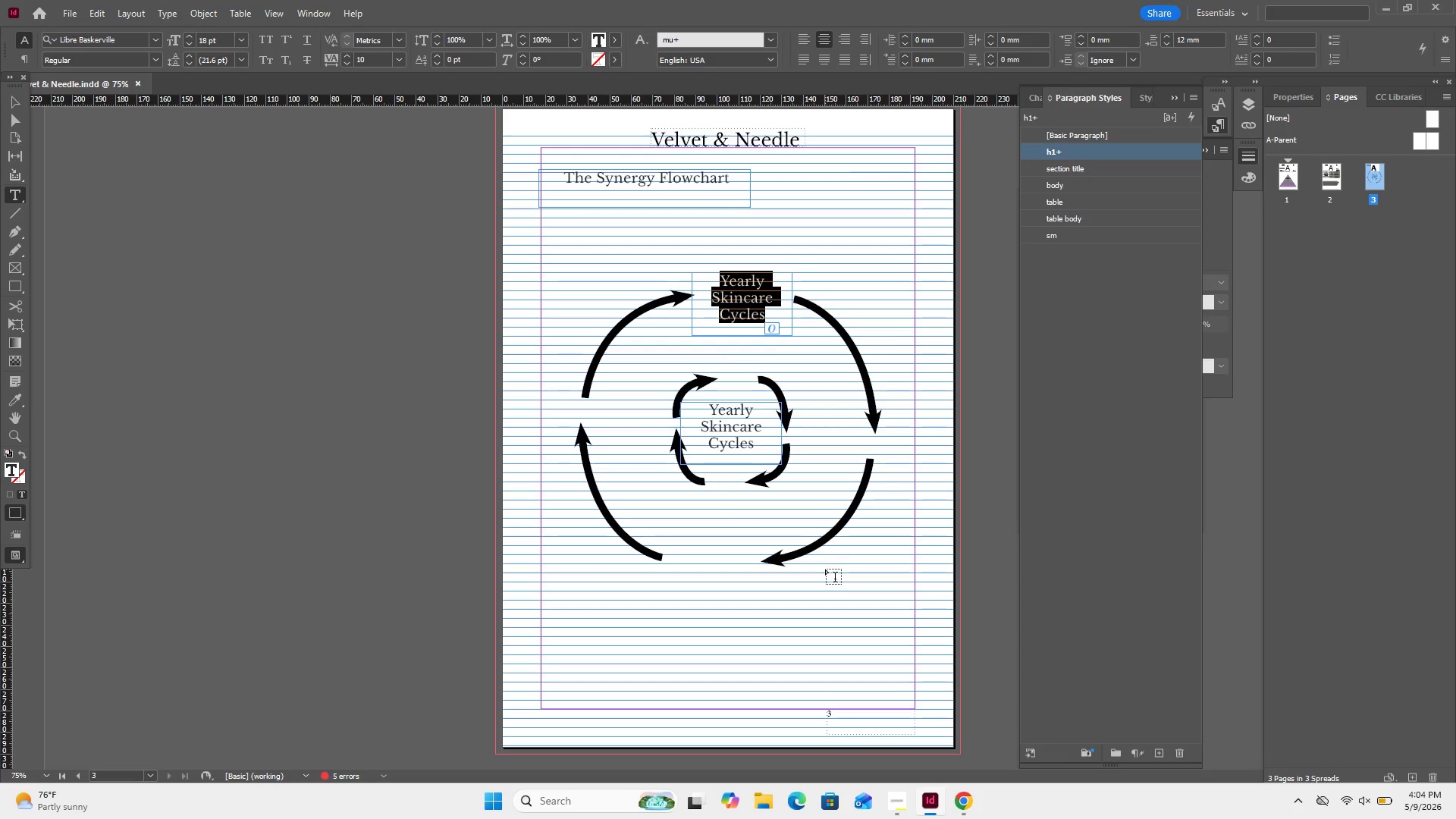 
type(Coll)
 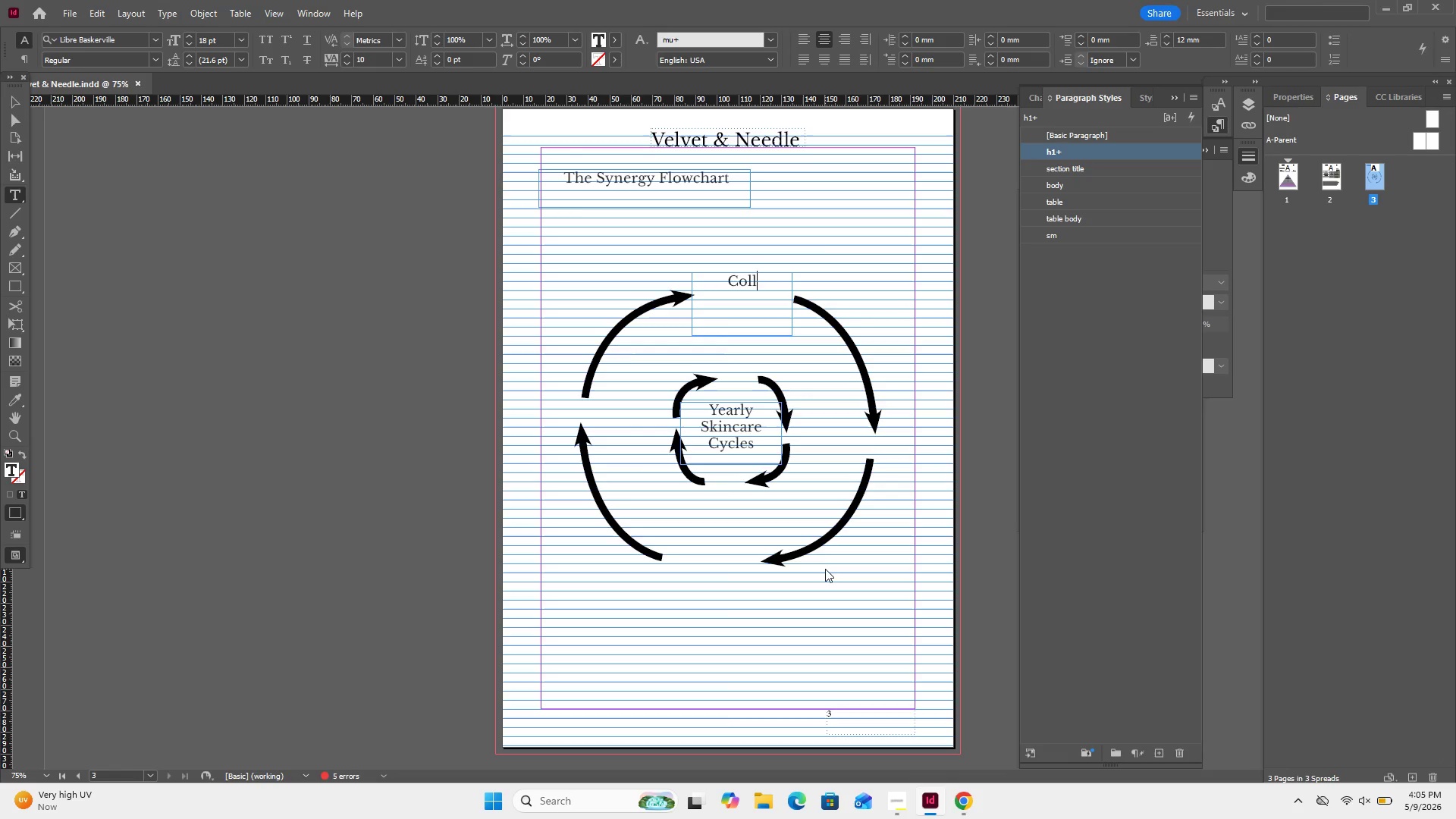 
wait(12.06)
 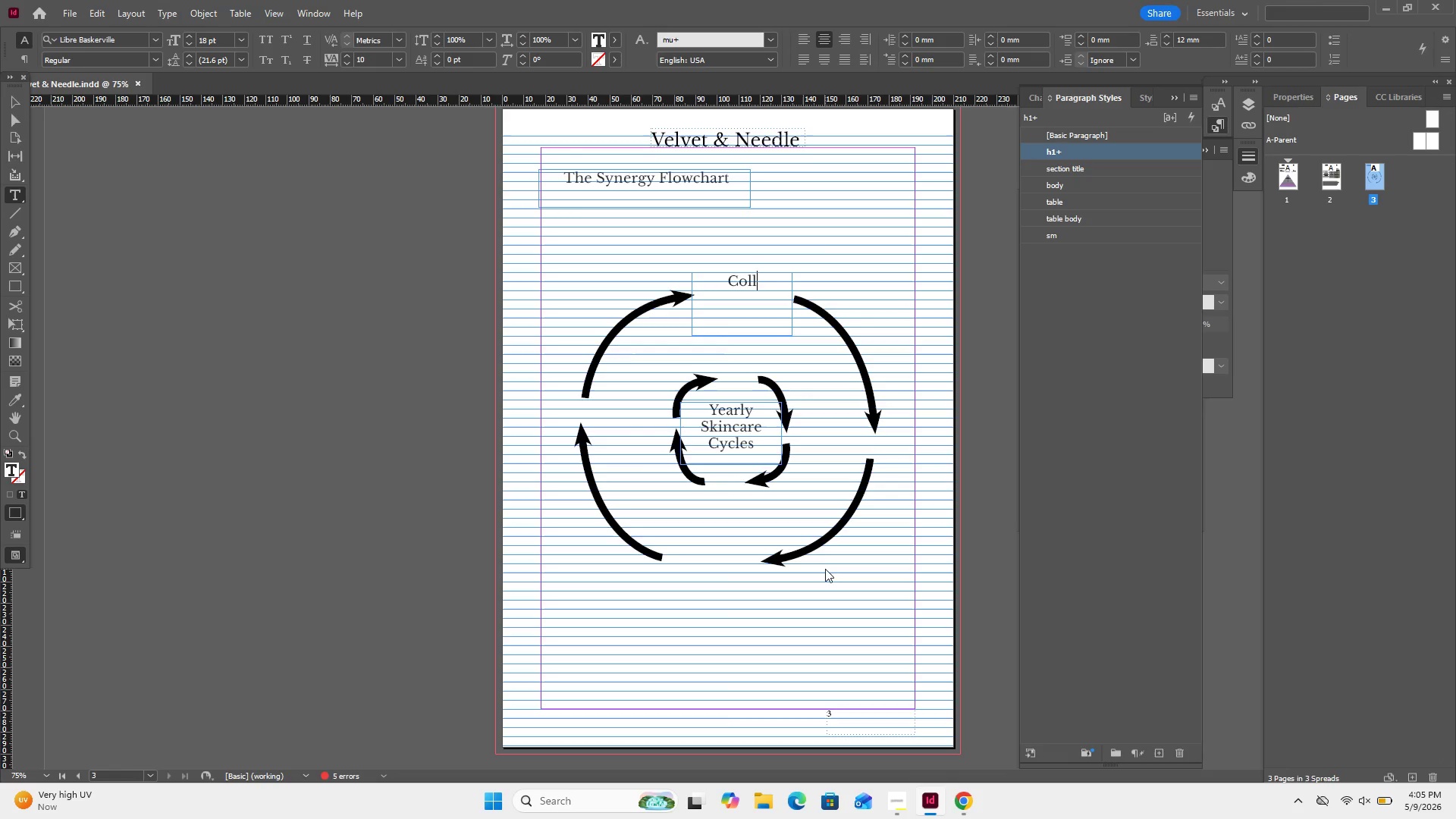 
type(ogen)
 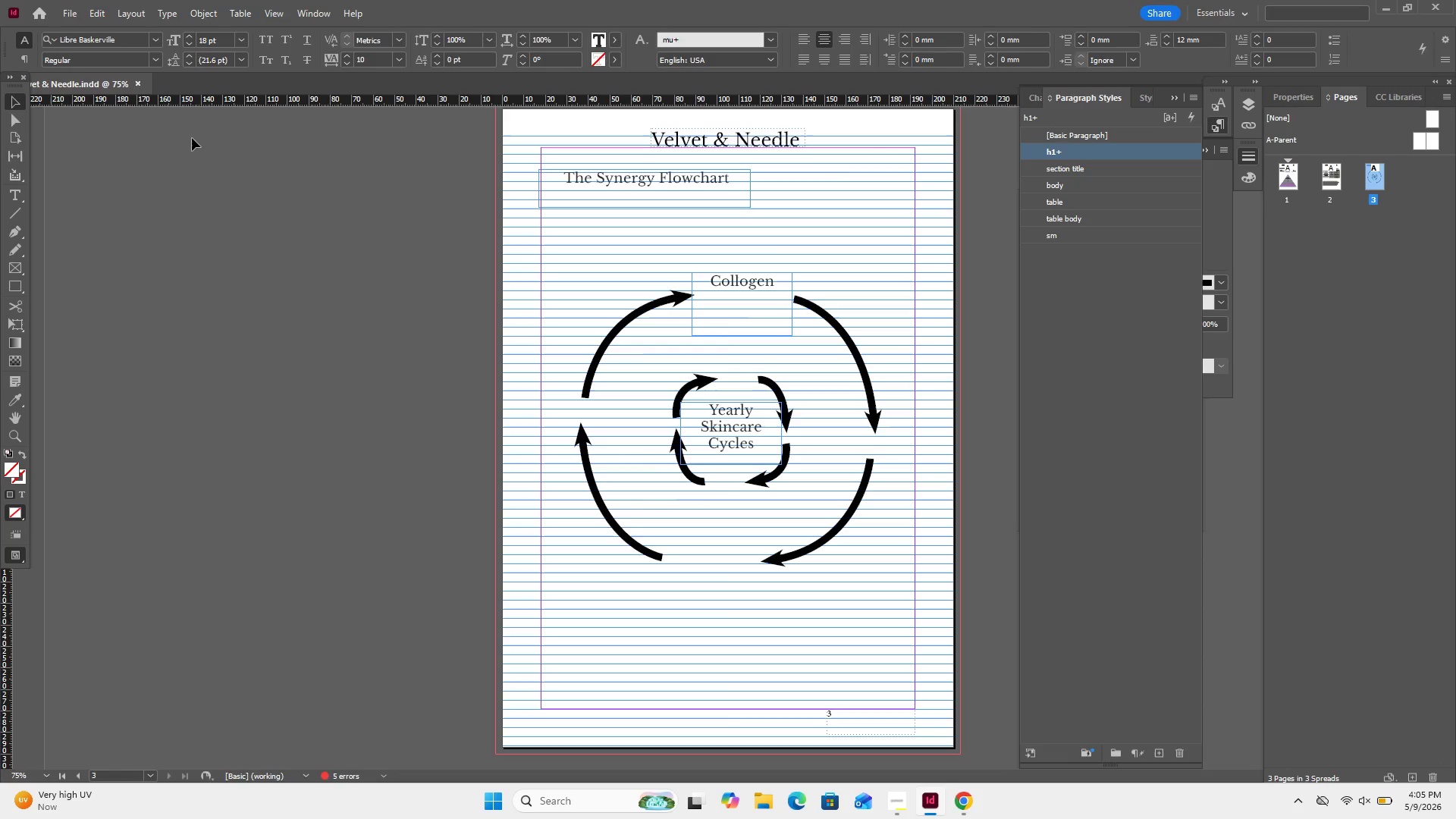 
wait(6.83)
 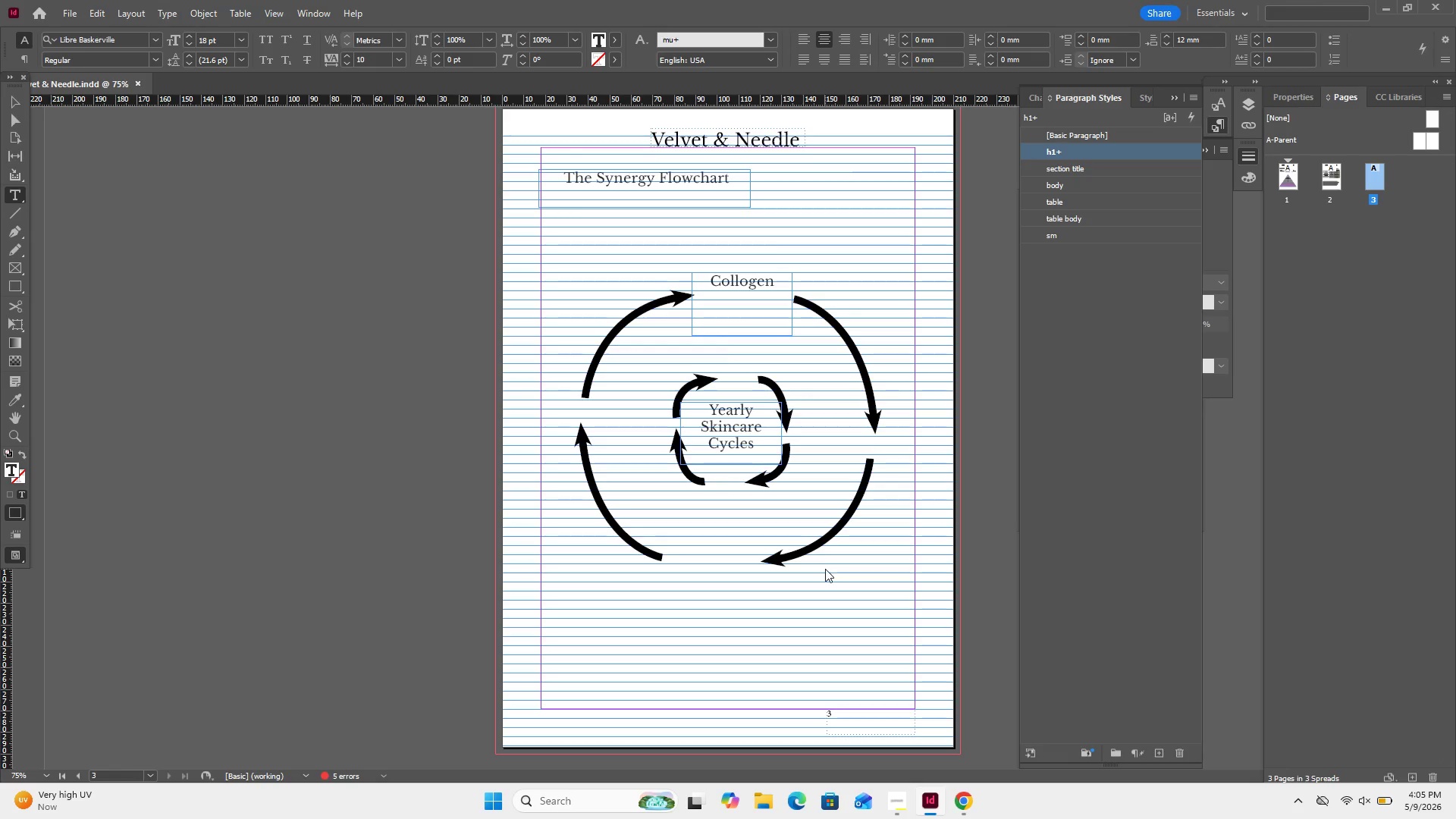 
left_click_drag(start_coordinate=[742, 335], to_coordinate=[740, 299])
 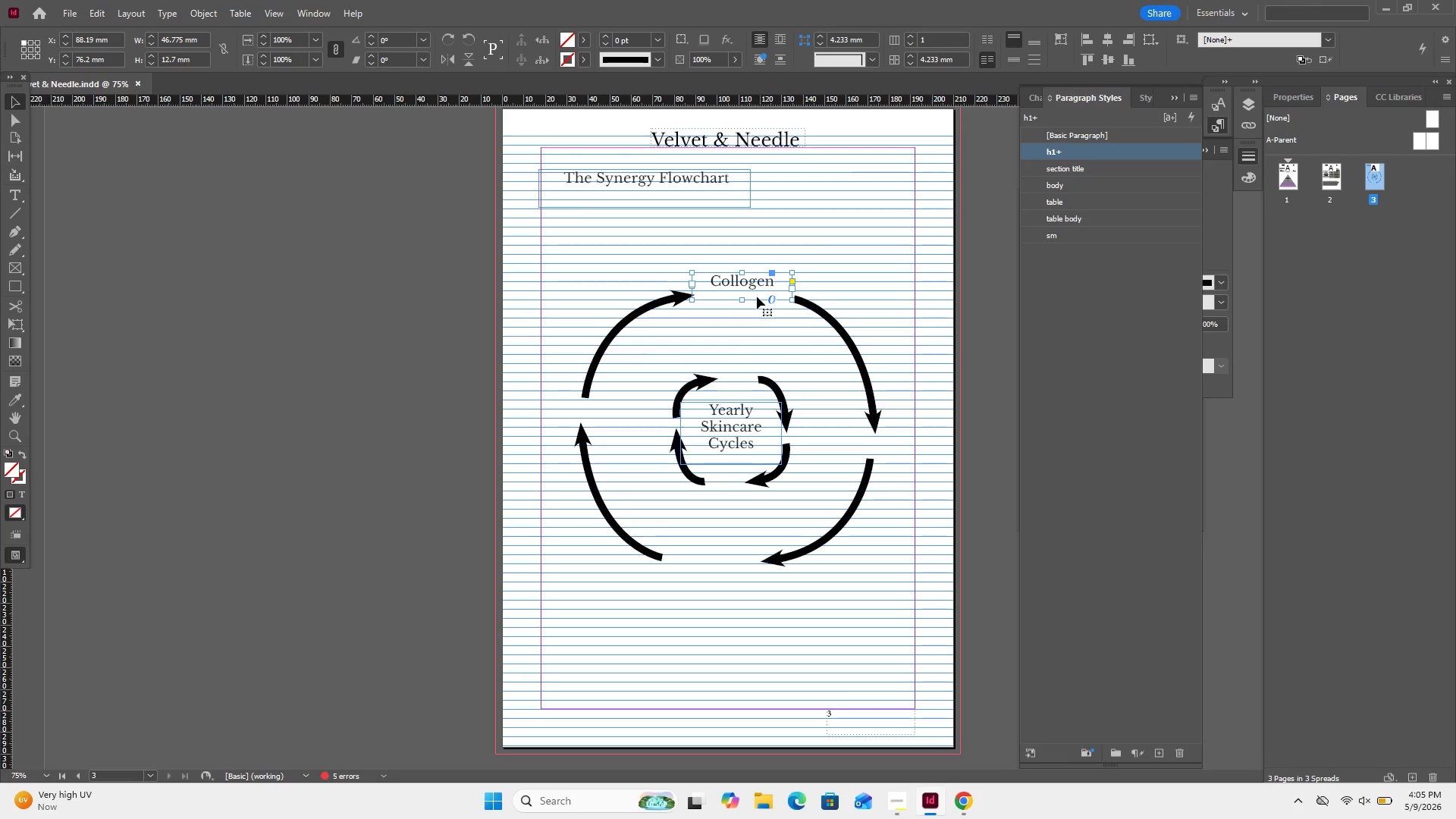 
left_click_drag(start_coordinate=[744, 280], to_coordinate=[743, 289])
 